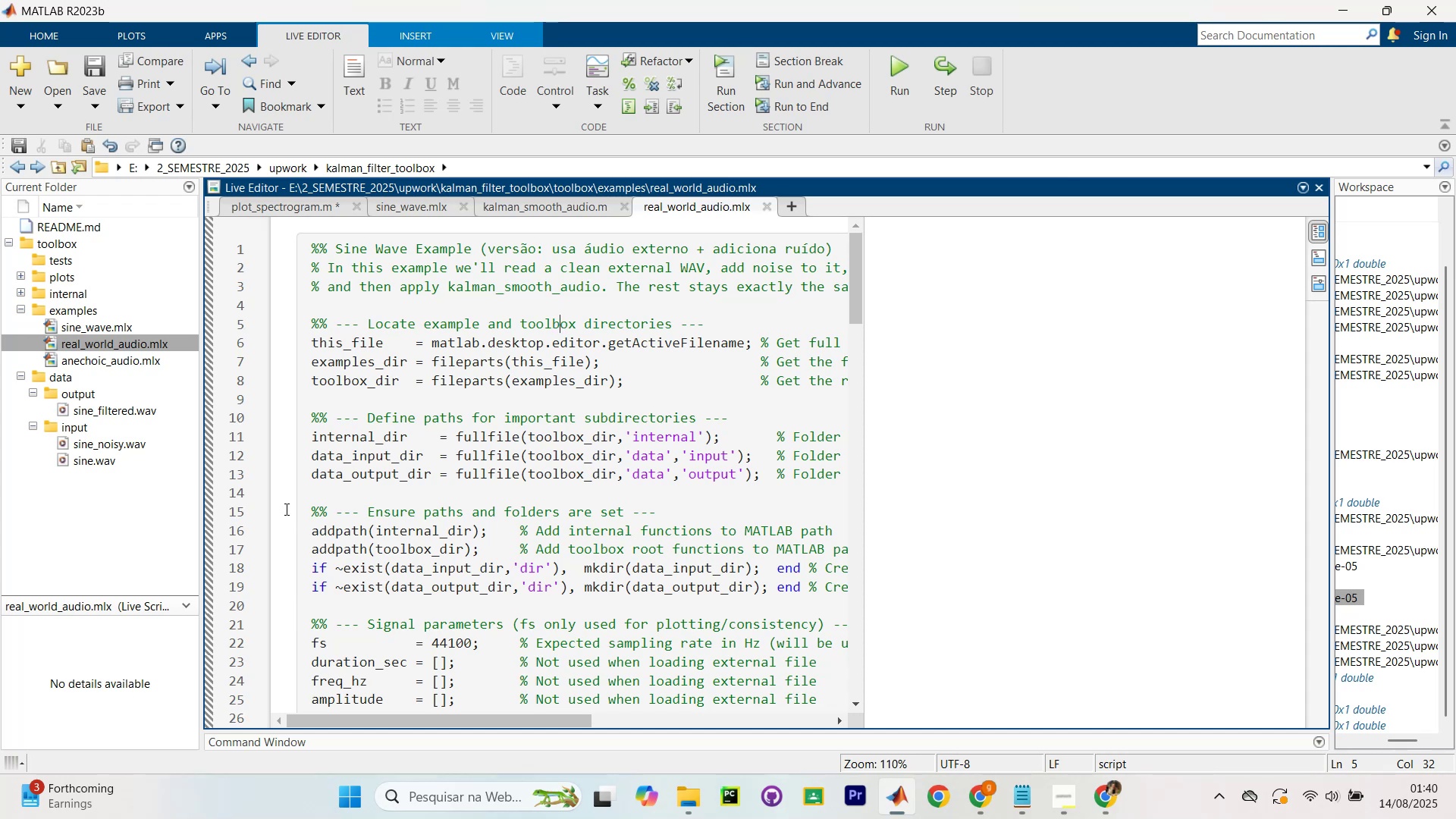 
left_click([71, 425])
 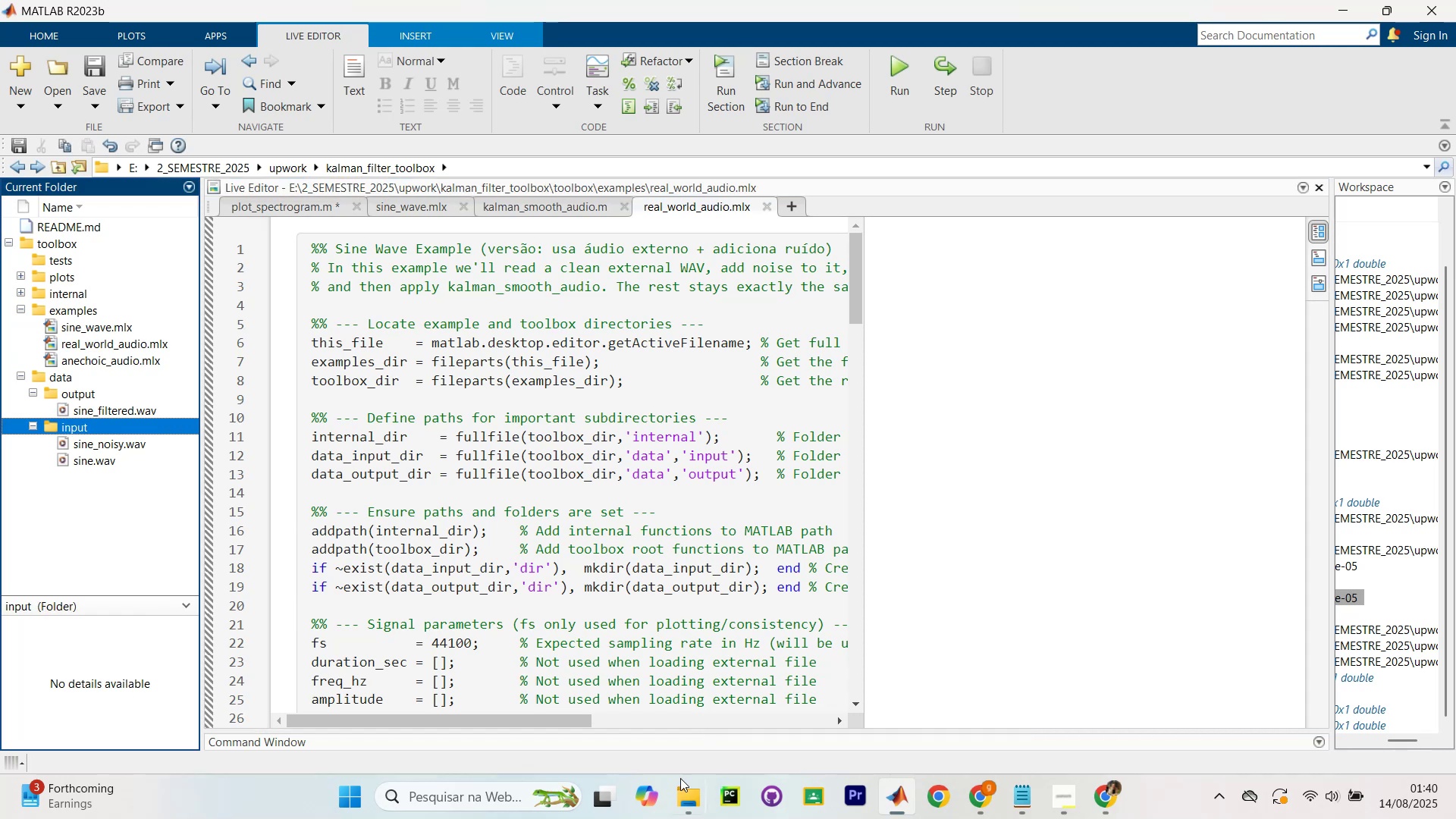 
left_click([677, 798])
 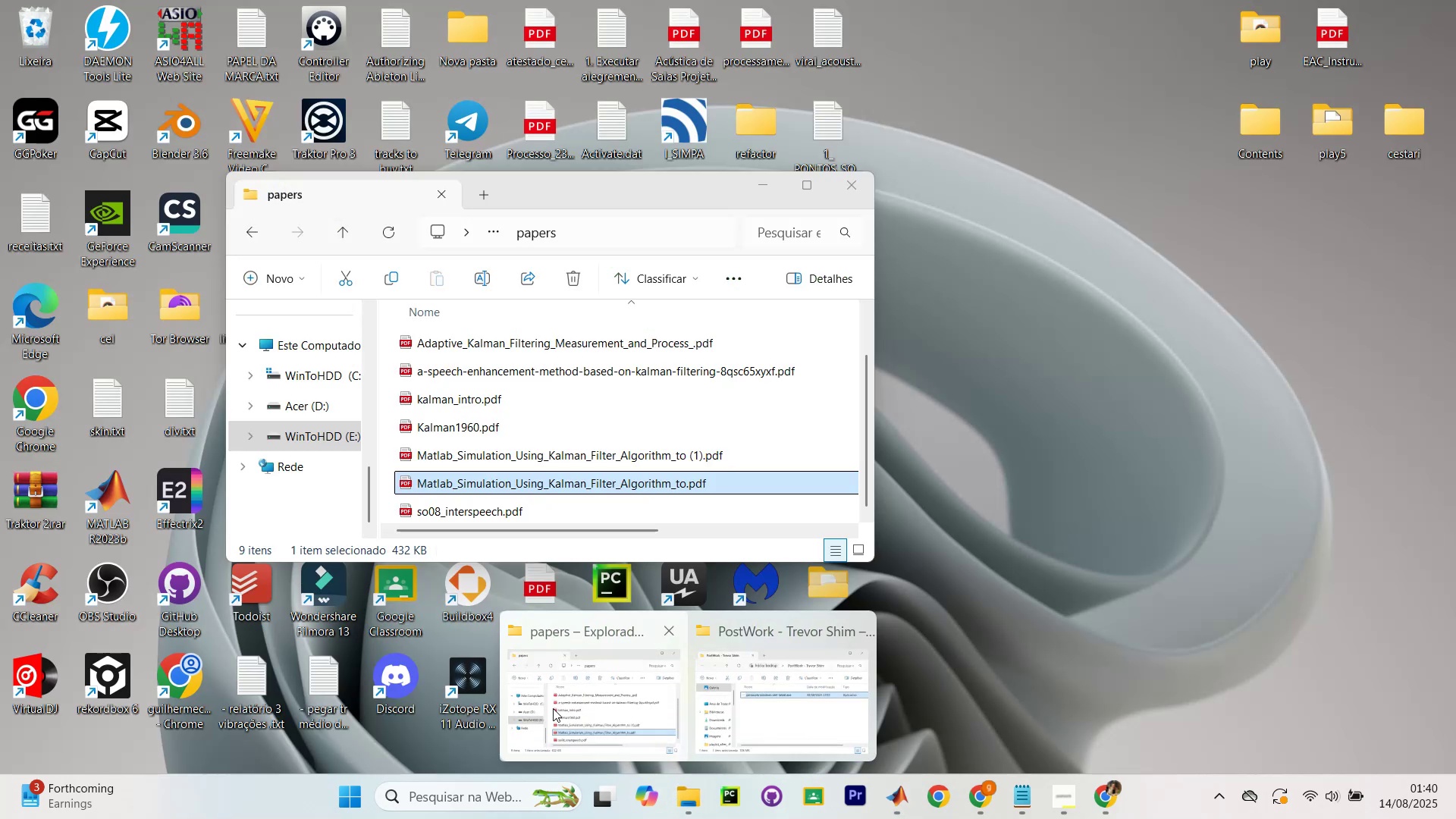 
left_click([553, 708])
 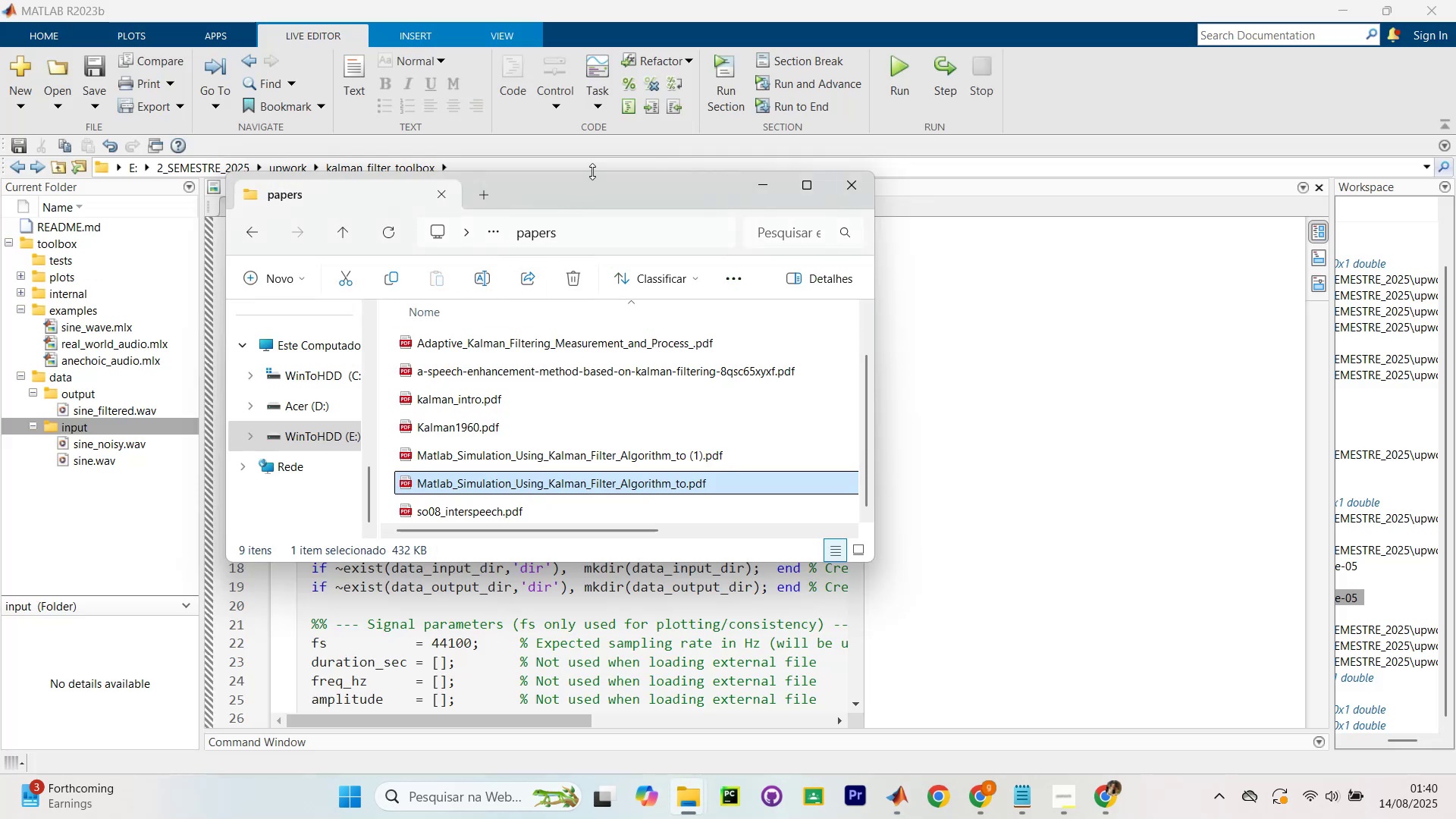 
left_click([582, 199])
 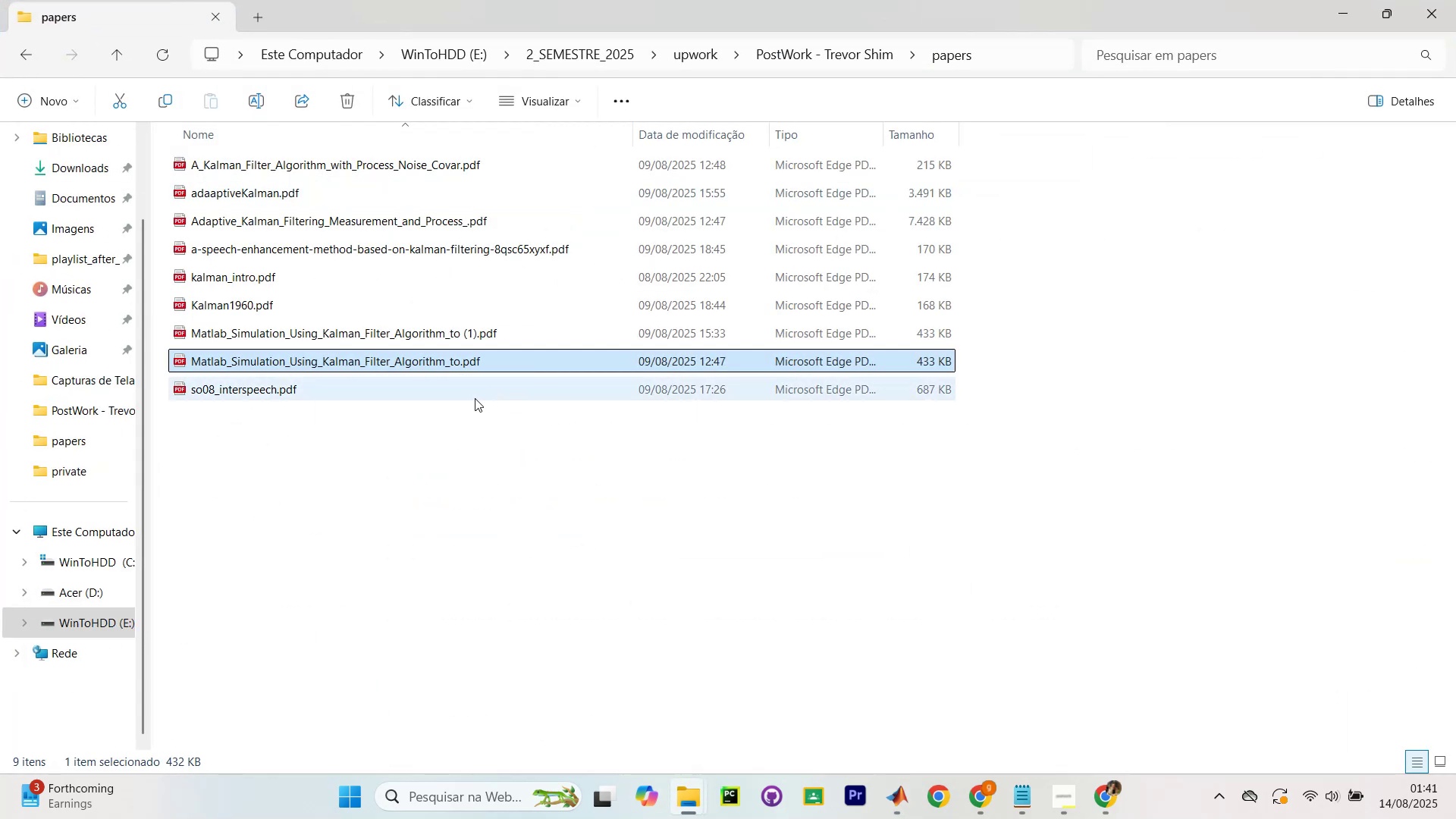 
scroll: coordinate [14, 595], scroll_direction: down, amount: 5.0
 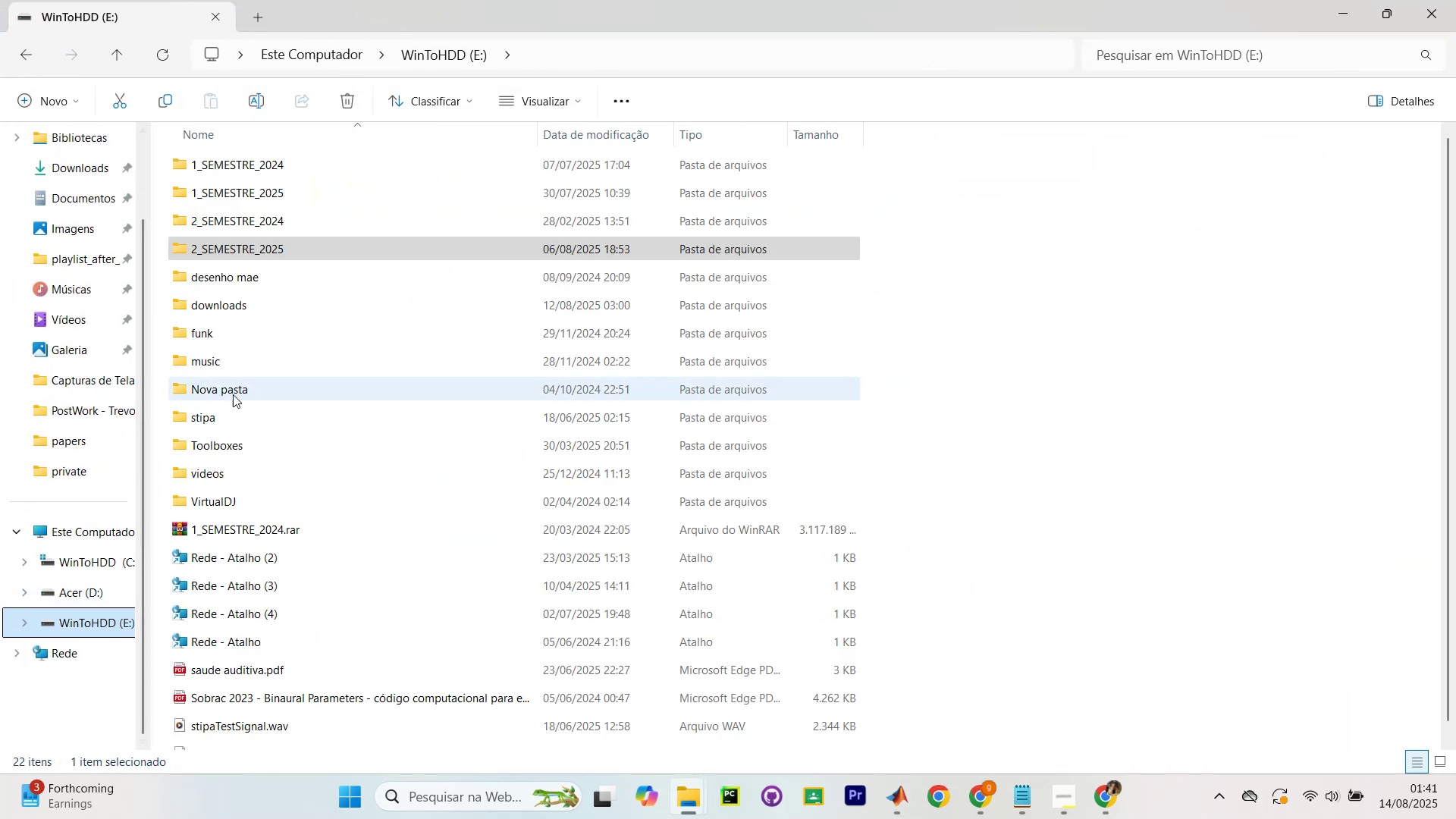 
scroll: coordinate [268, 341], scroll_direction: up, amount: 1.0
 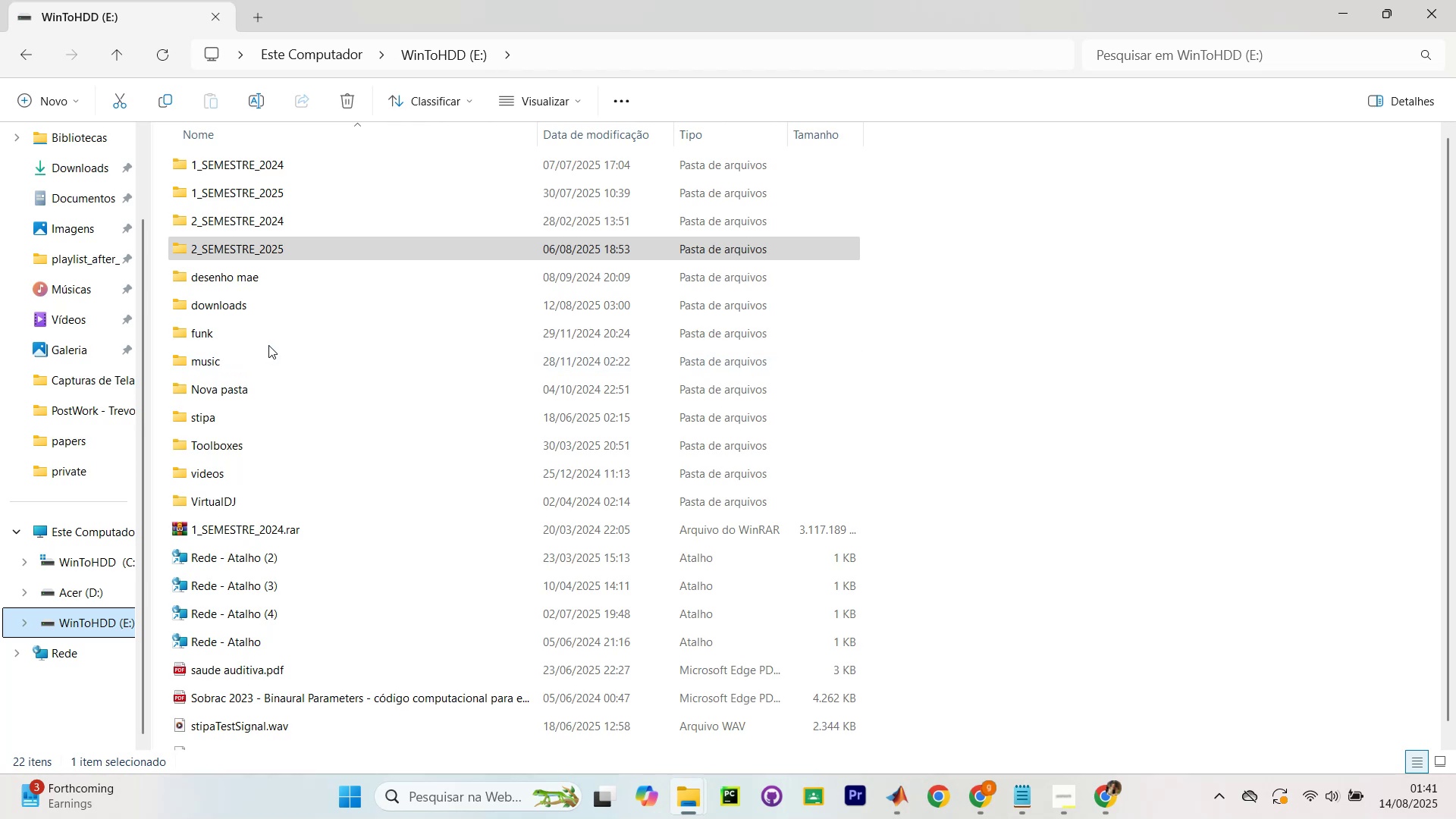 
scroll: coordinate [309, 249], scroll_direction: down, amount: 4.0
 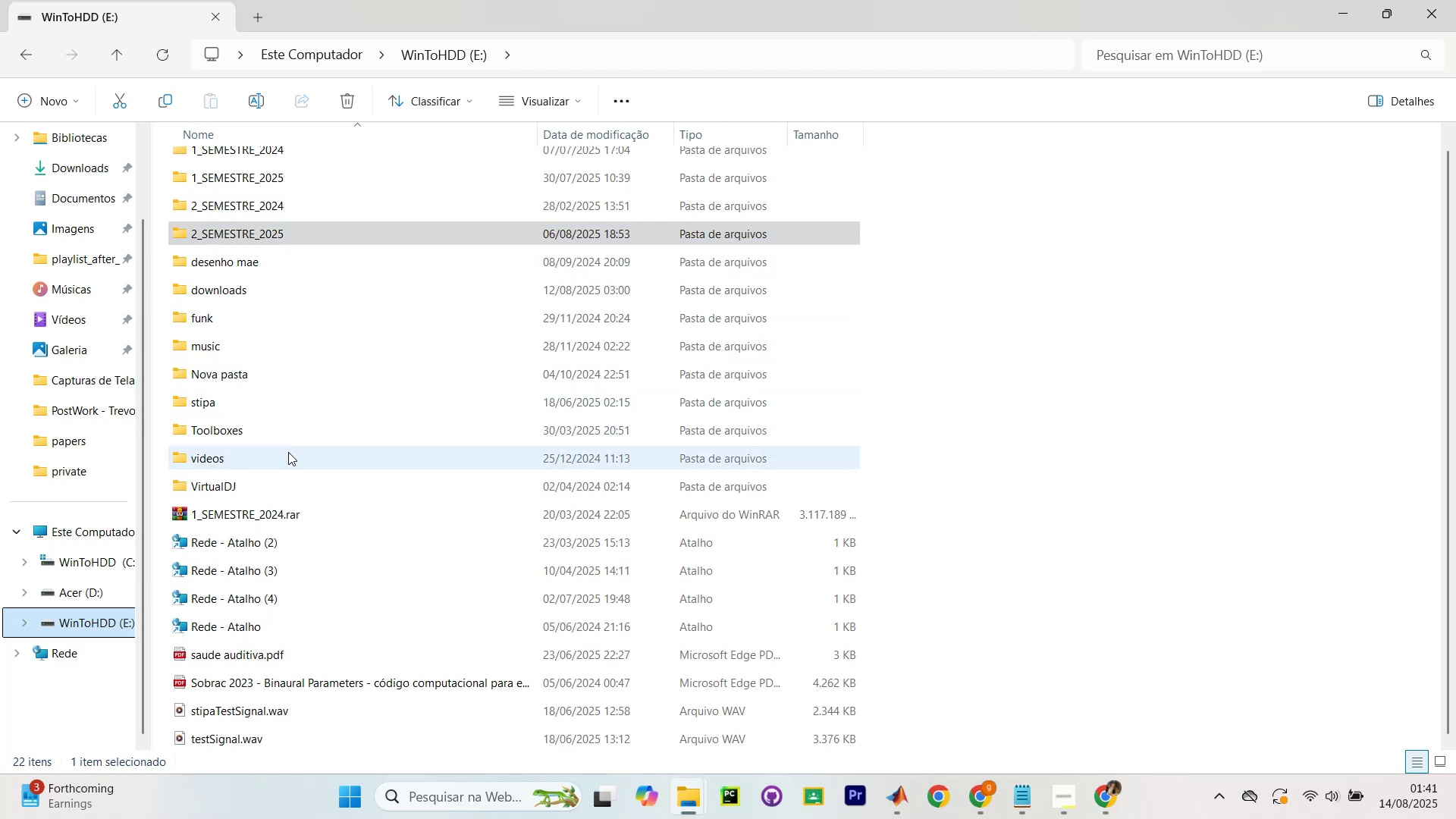 
scroll: coordinate [265, 219], scroll_direction: up, amount: 3.0
 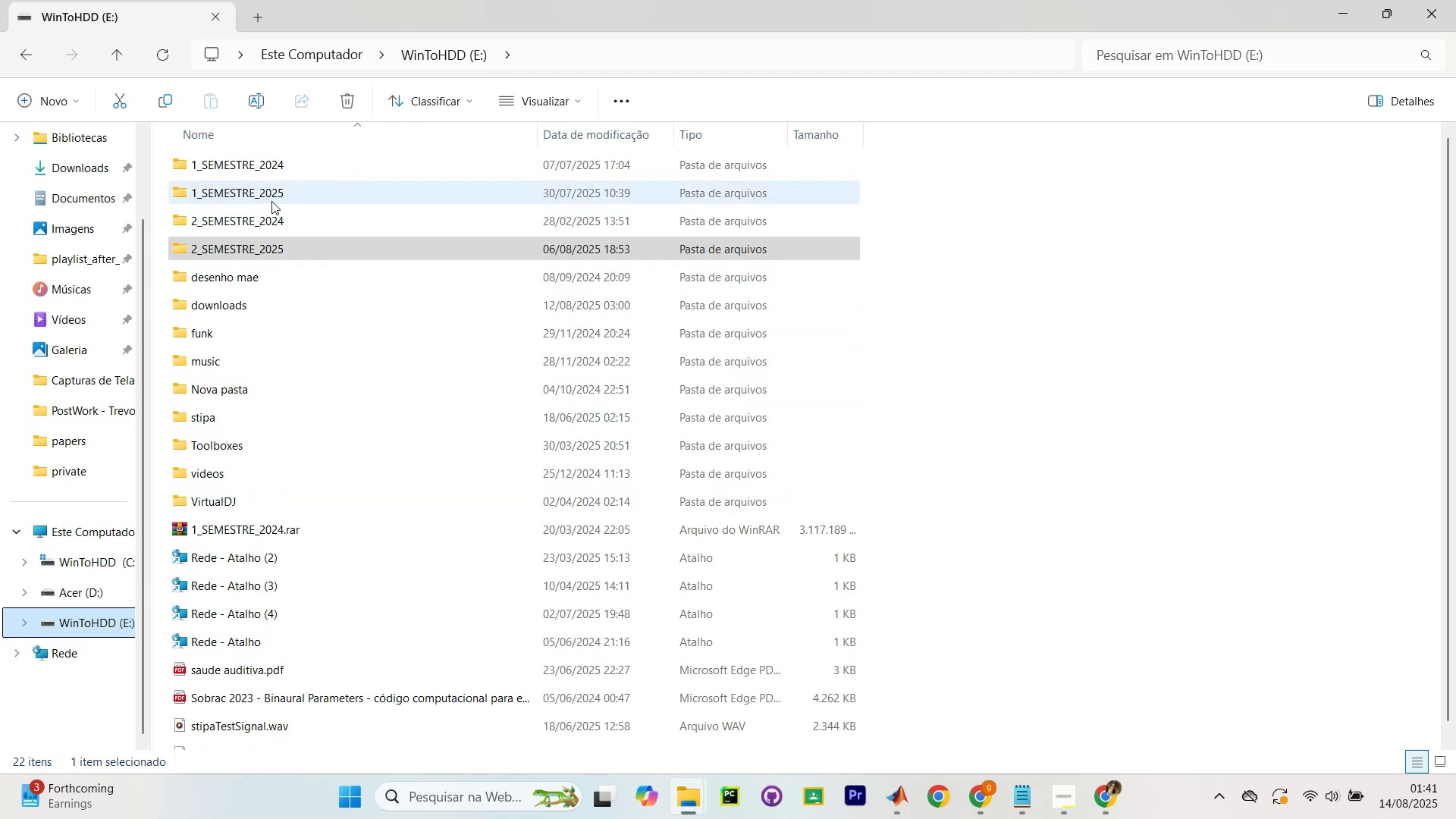 
double_click([271, 201])
 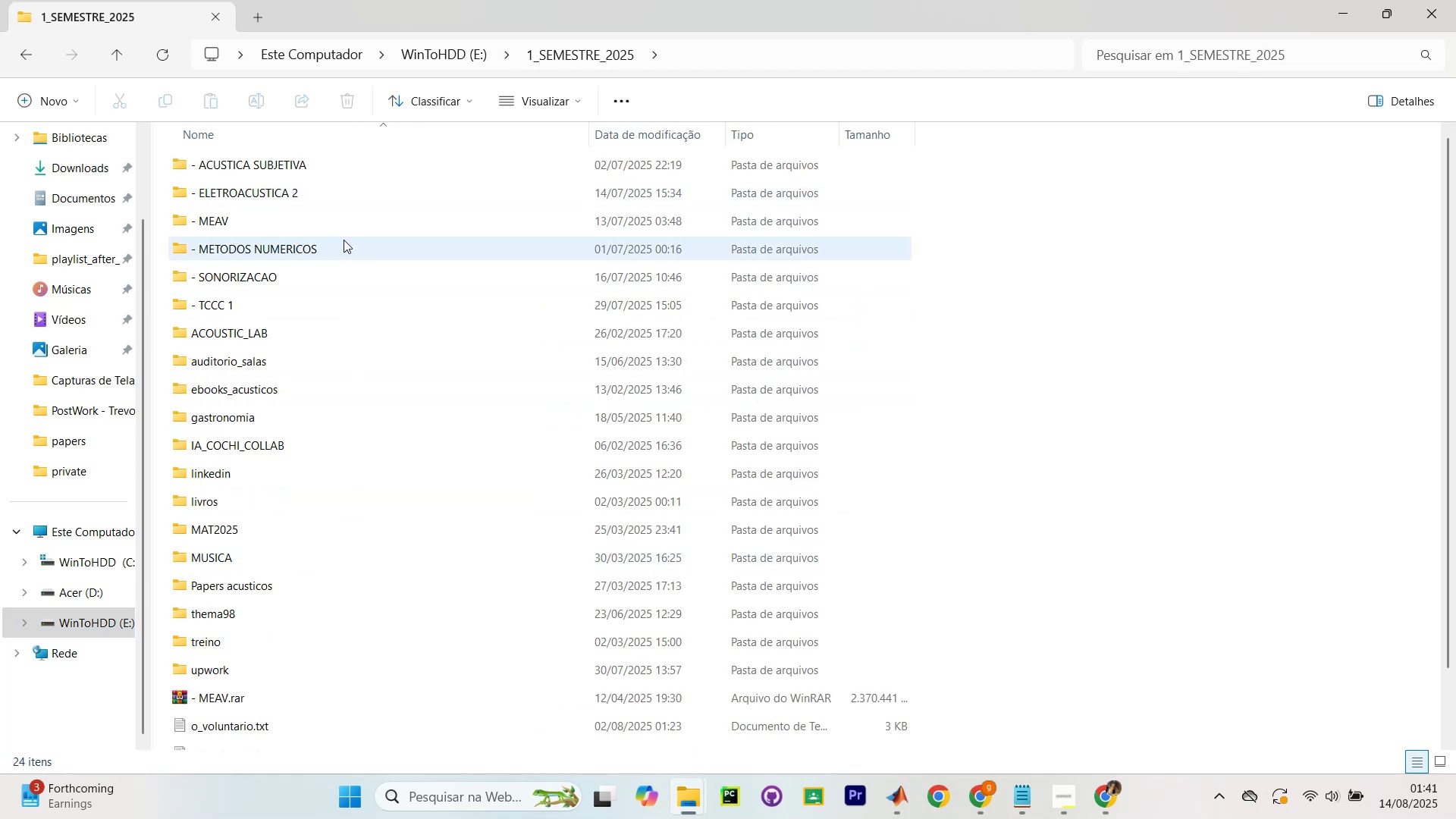 
double_click([328, 163])
 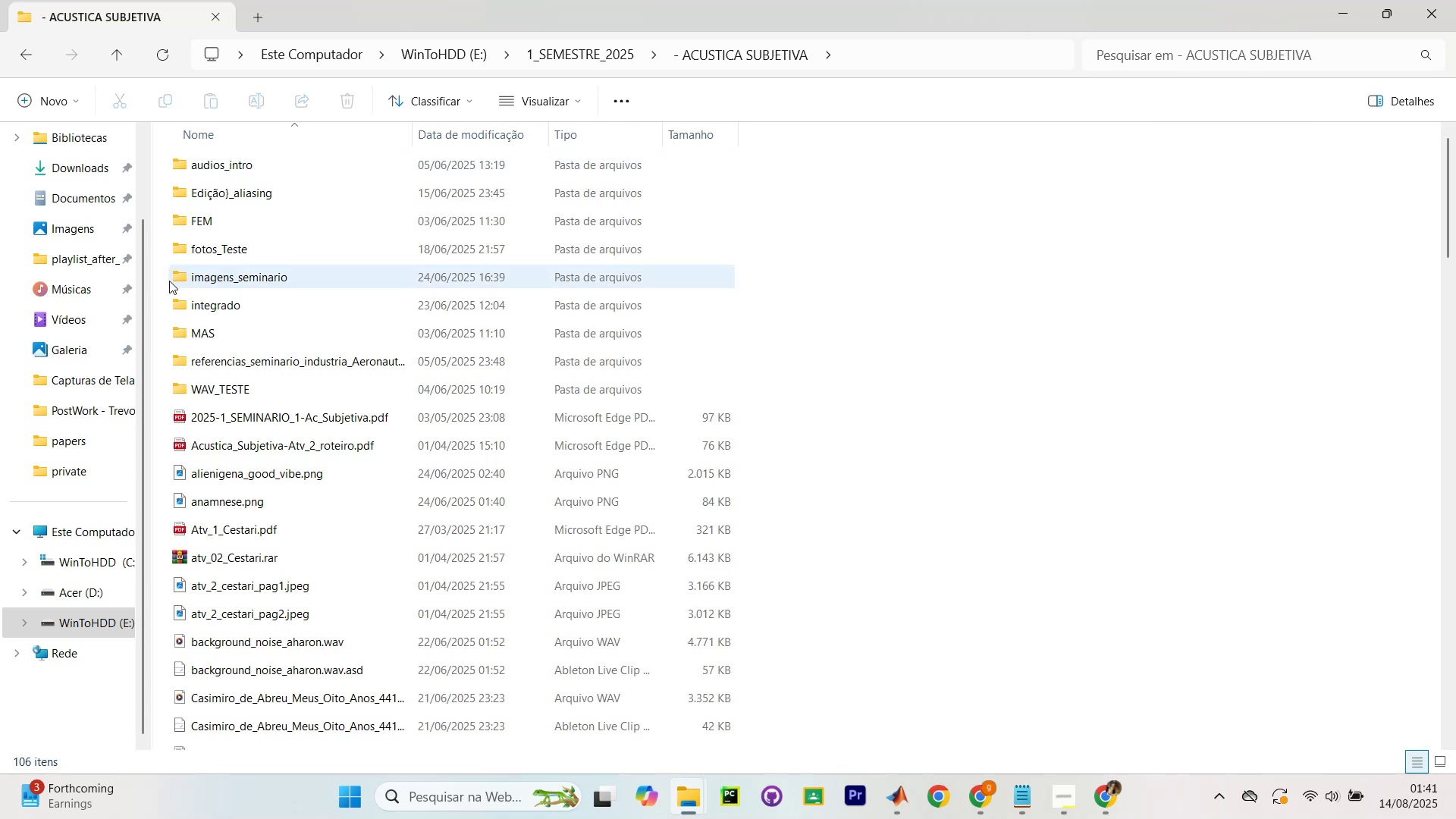 
hold_key(key=ControlLeft, duration=2.67)
scroll: coordinate [278, 268], scroll_direction: up, amount: 4.0
 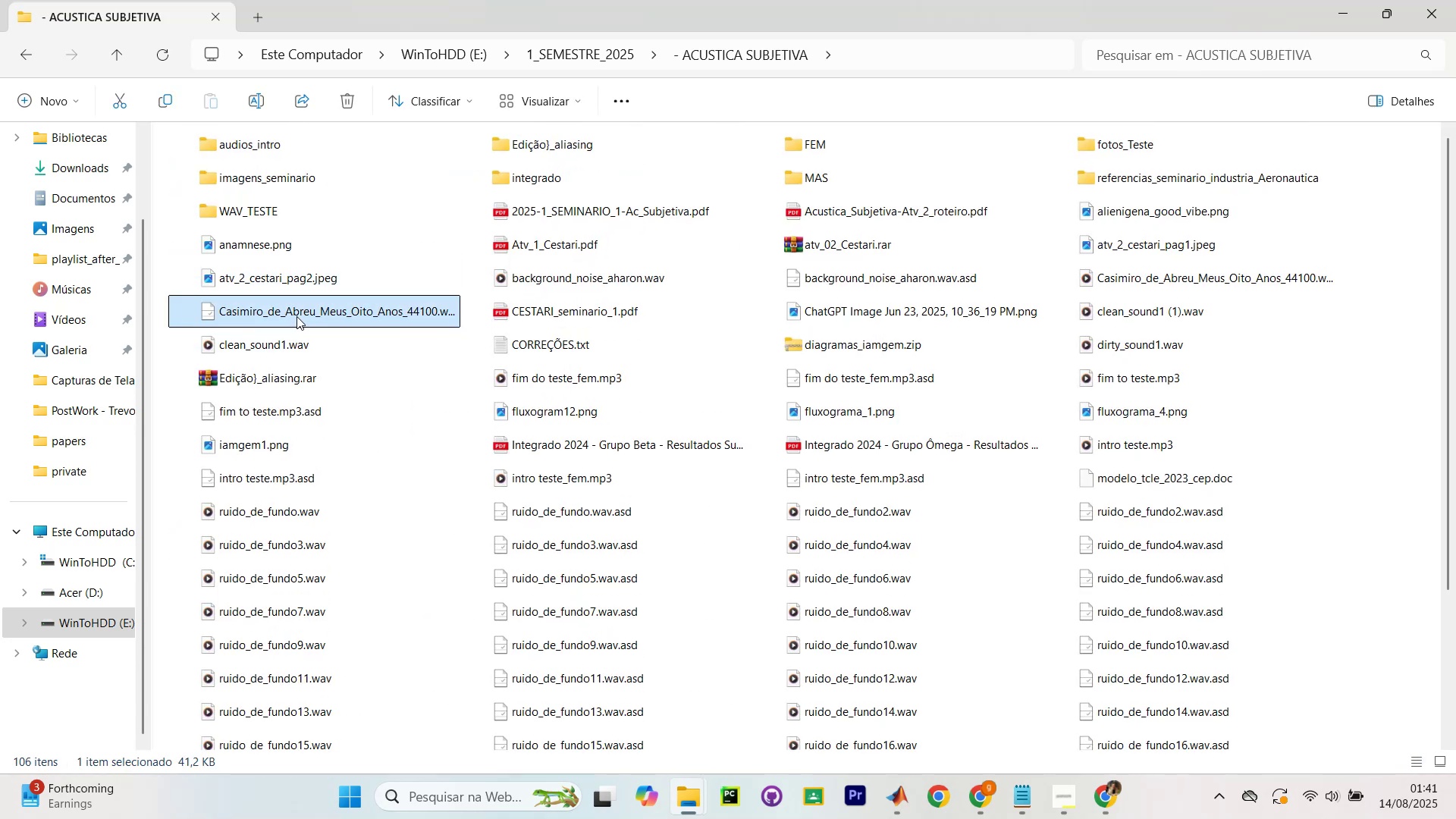 
wait(6.53)
 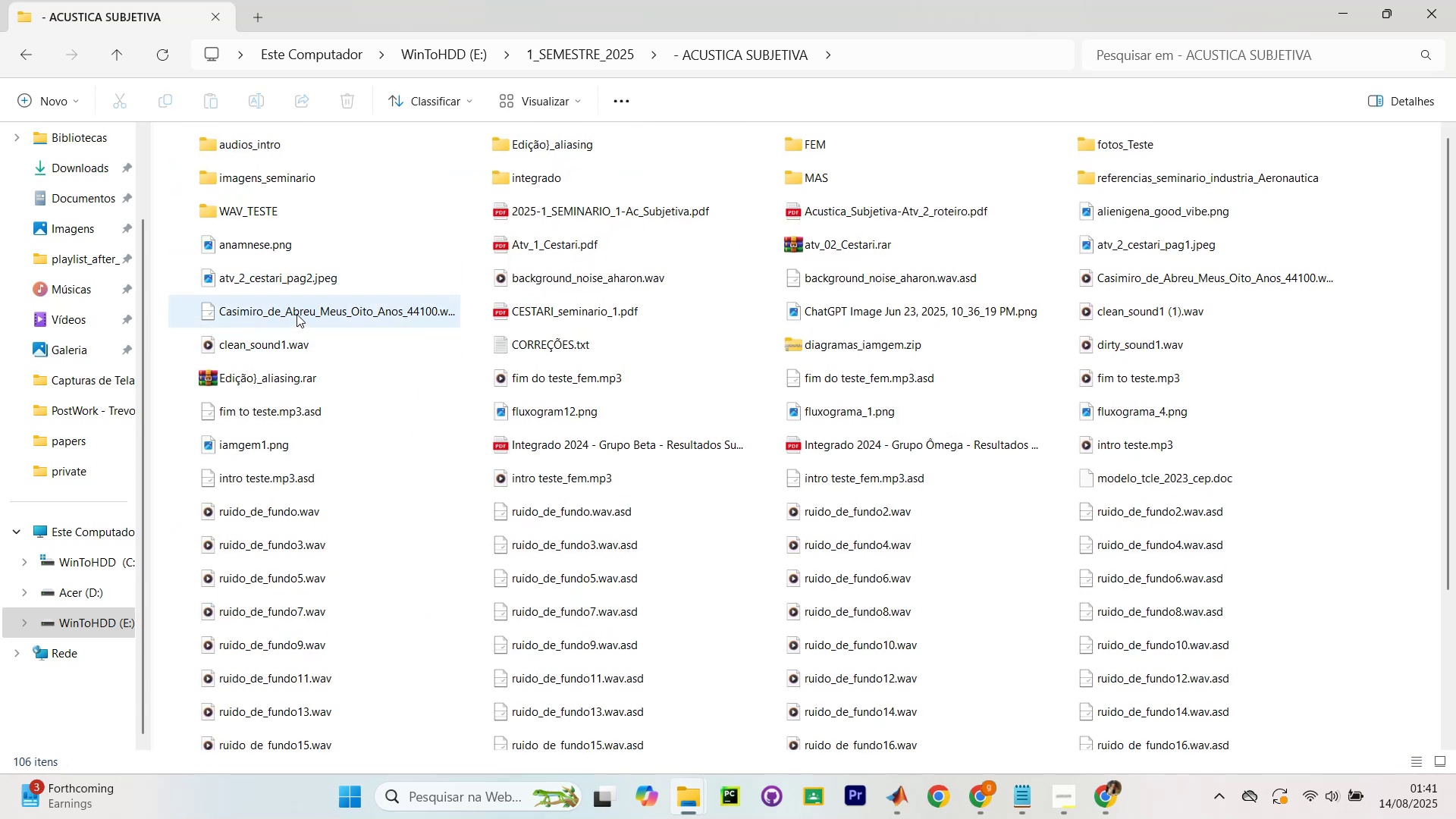 
left_click([256, 312])
 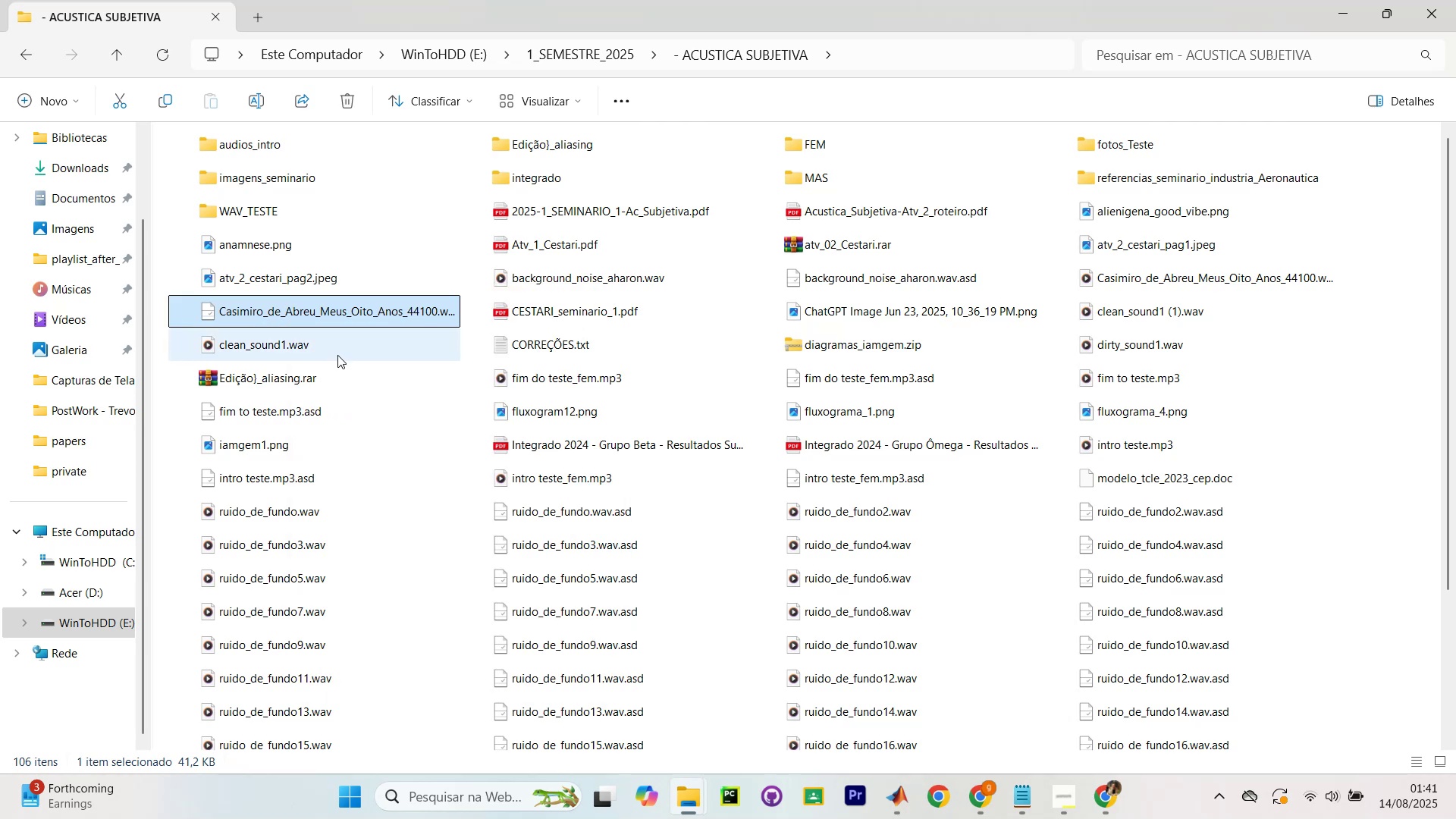 
type(cccc)
 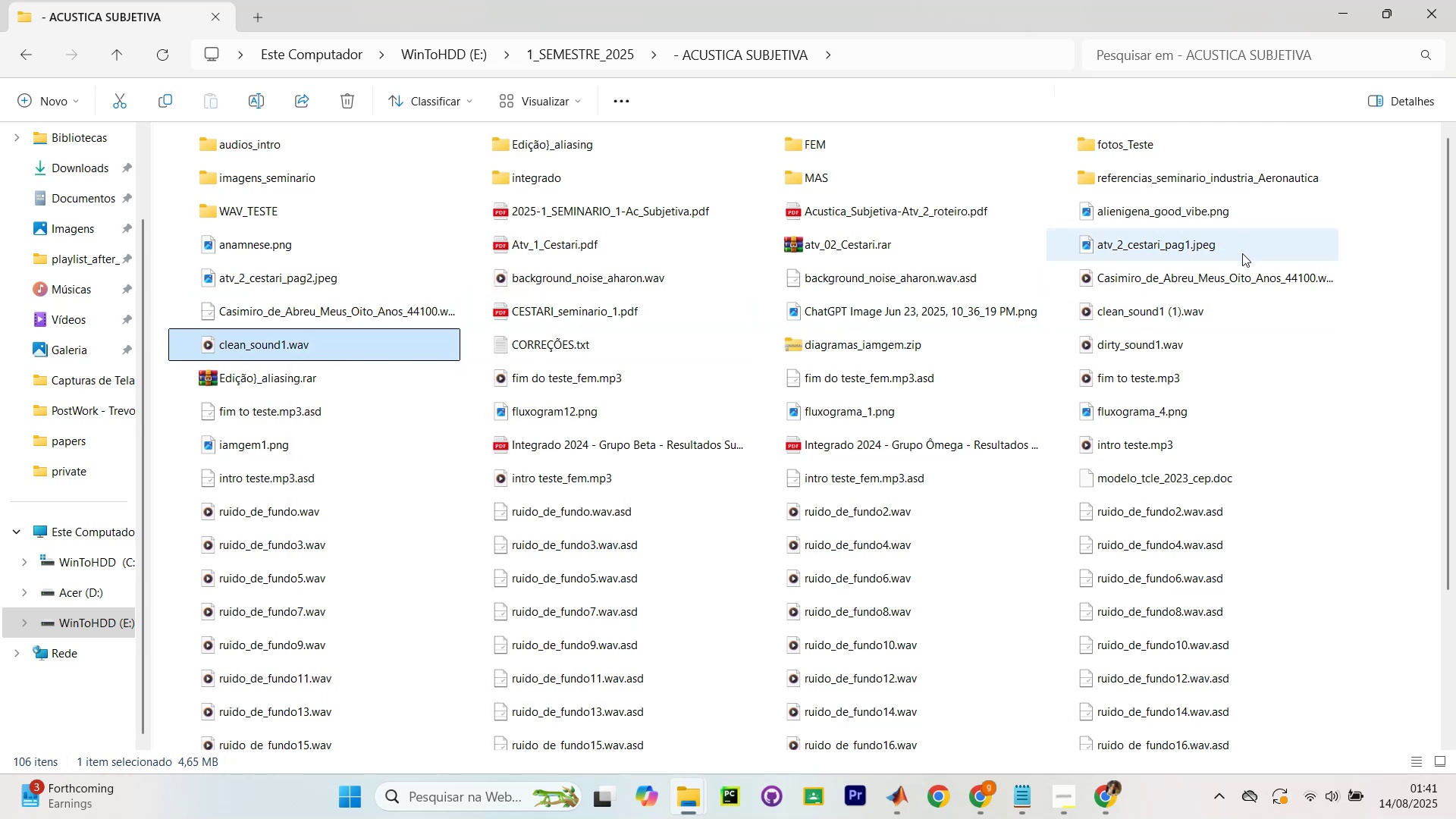 
double_click([1240, 283])
 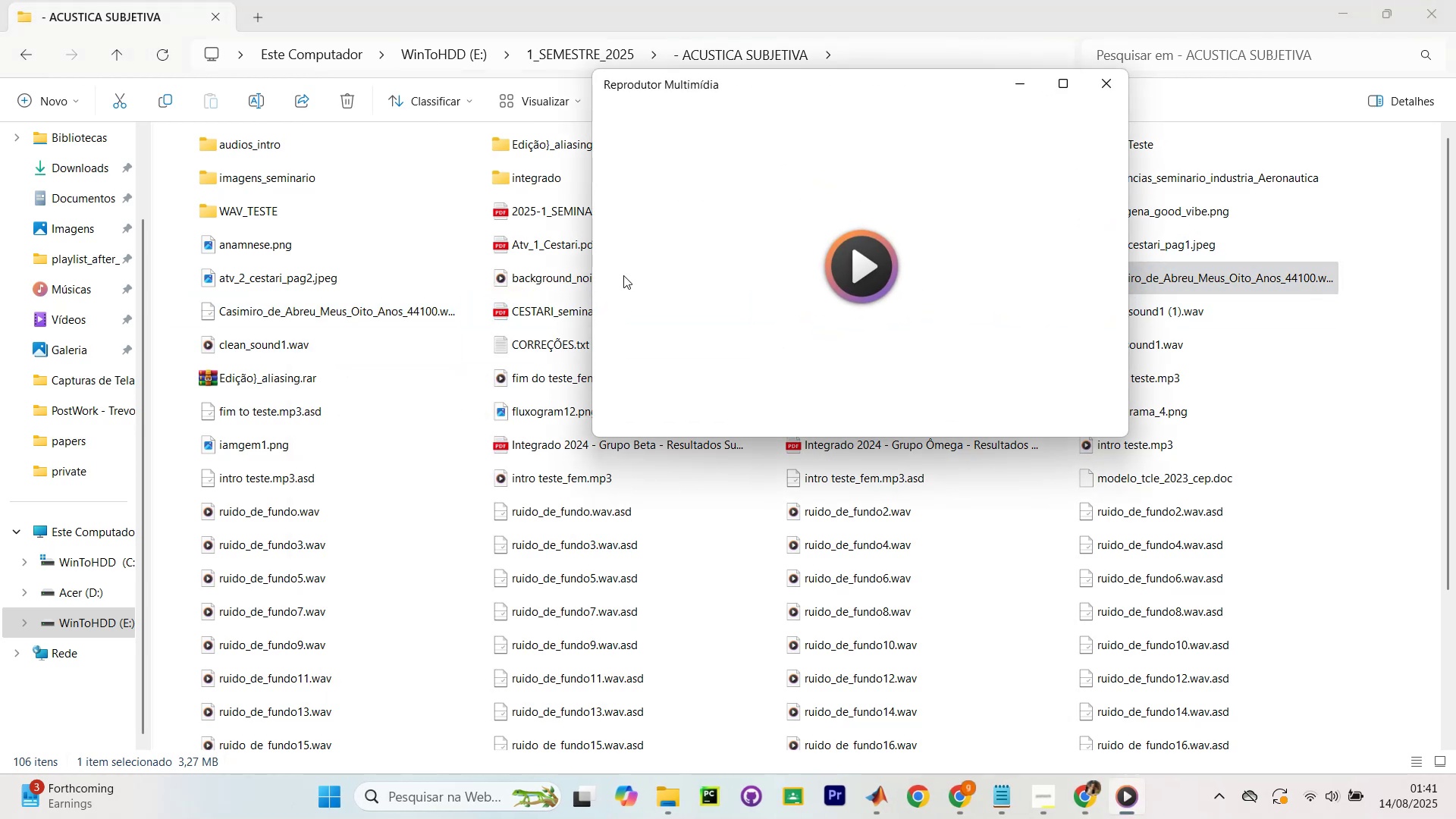 
mouse_move([665, 293])
 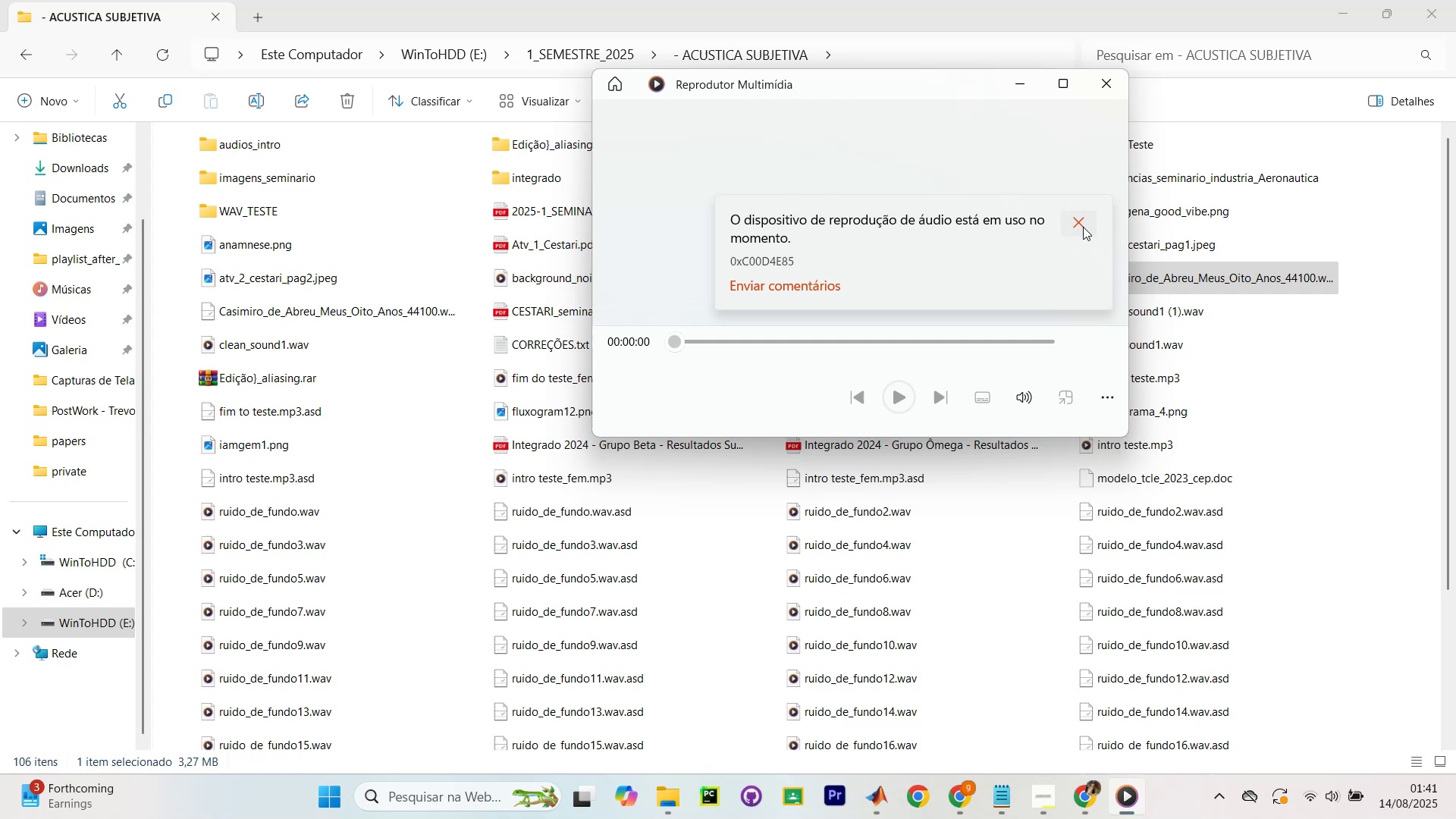 
left_click([1083, 227])
 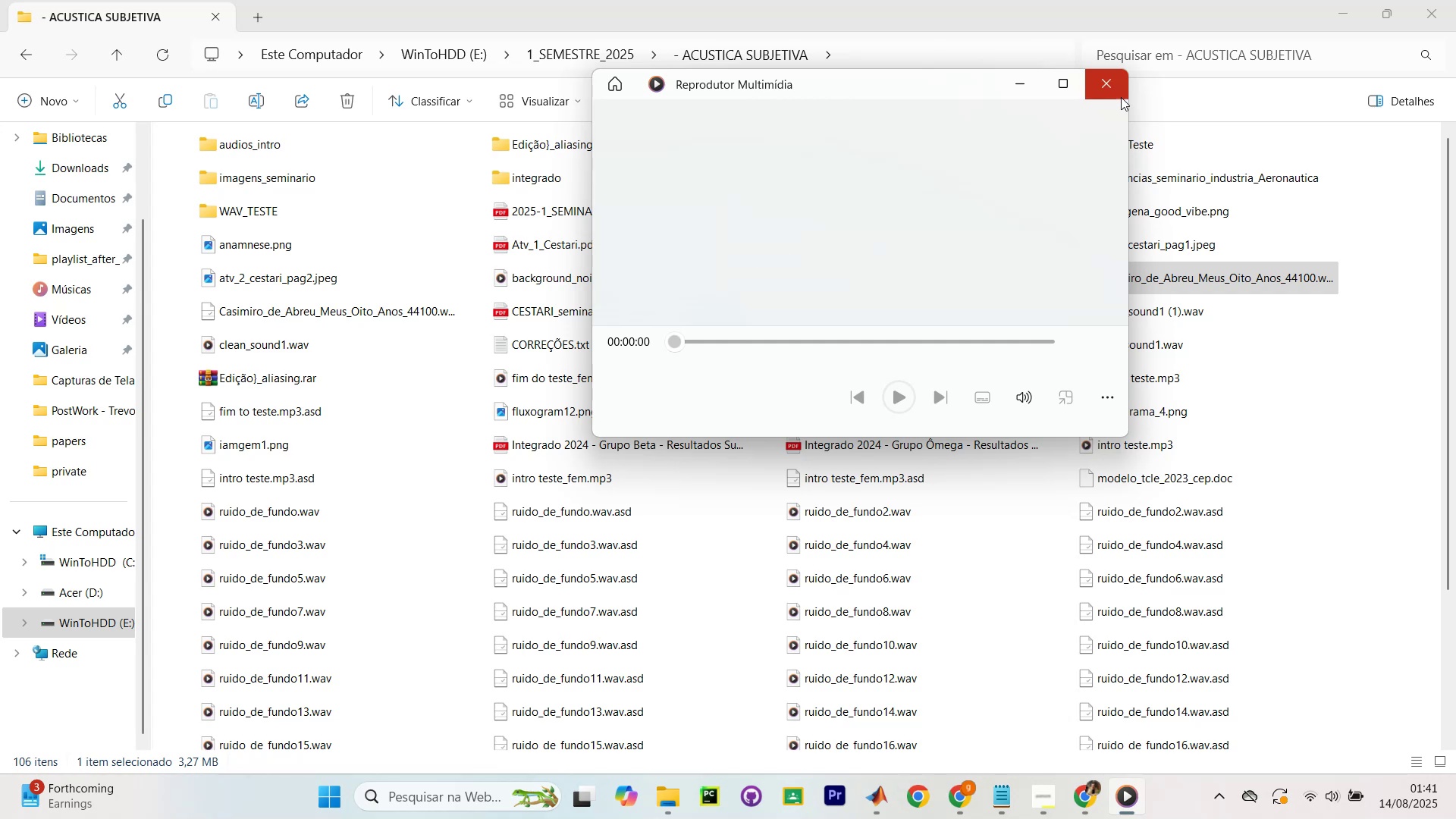 
left_click([1116, 93])
 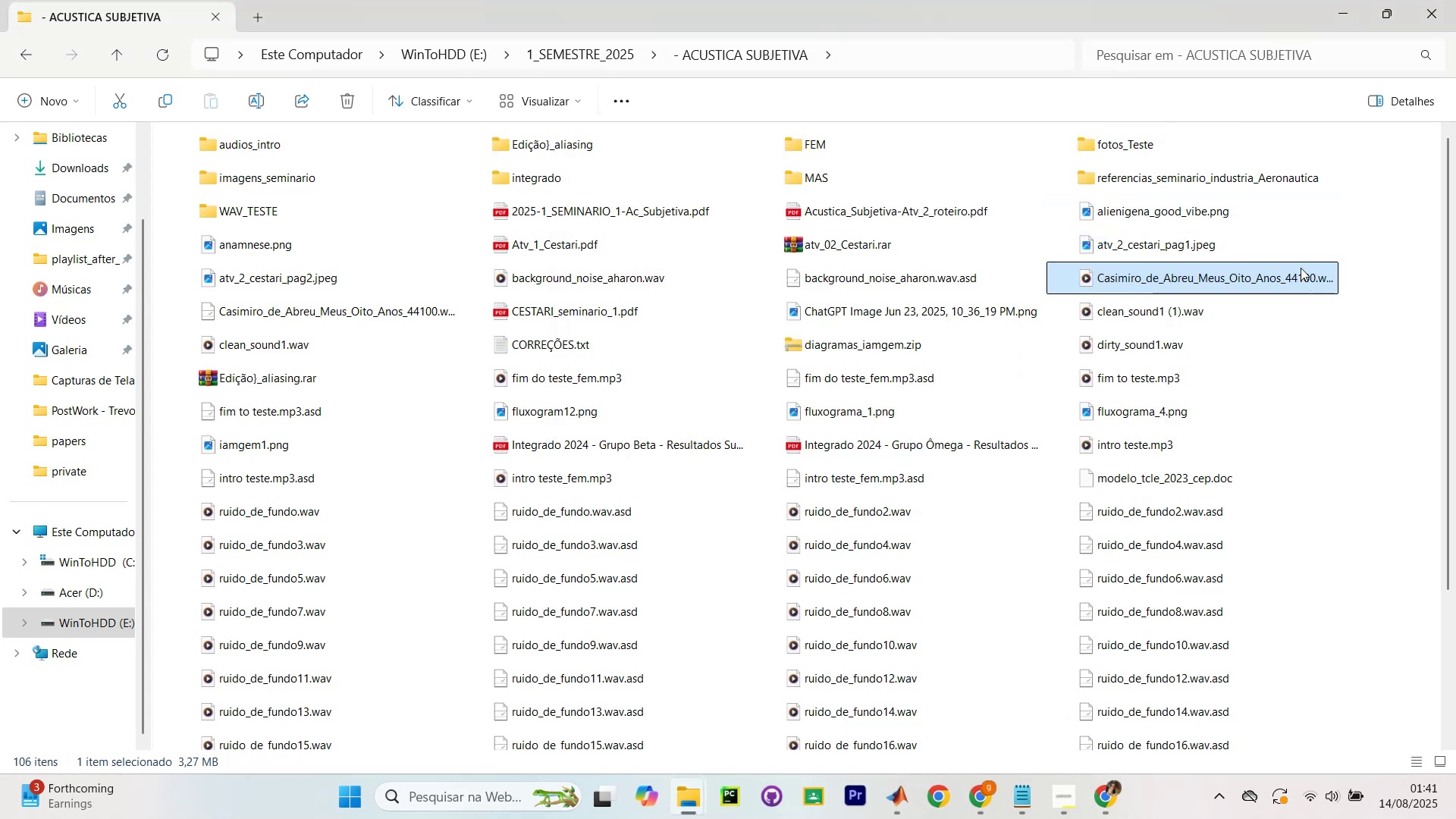 
left_click([1304, 276])
 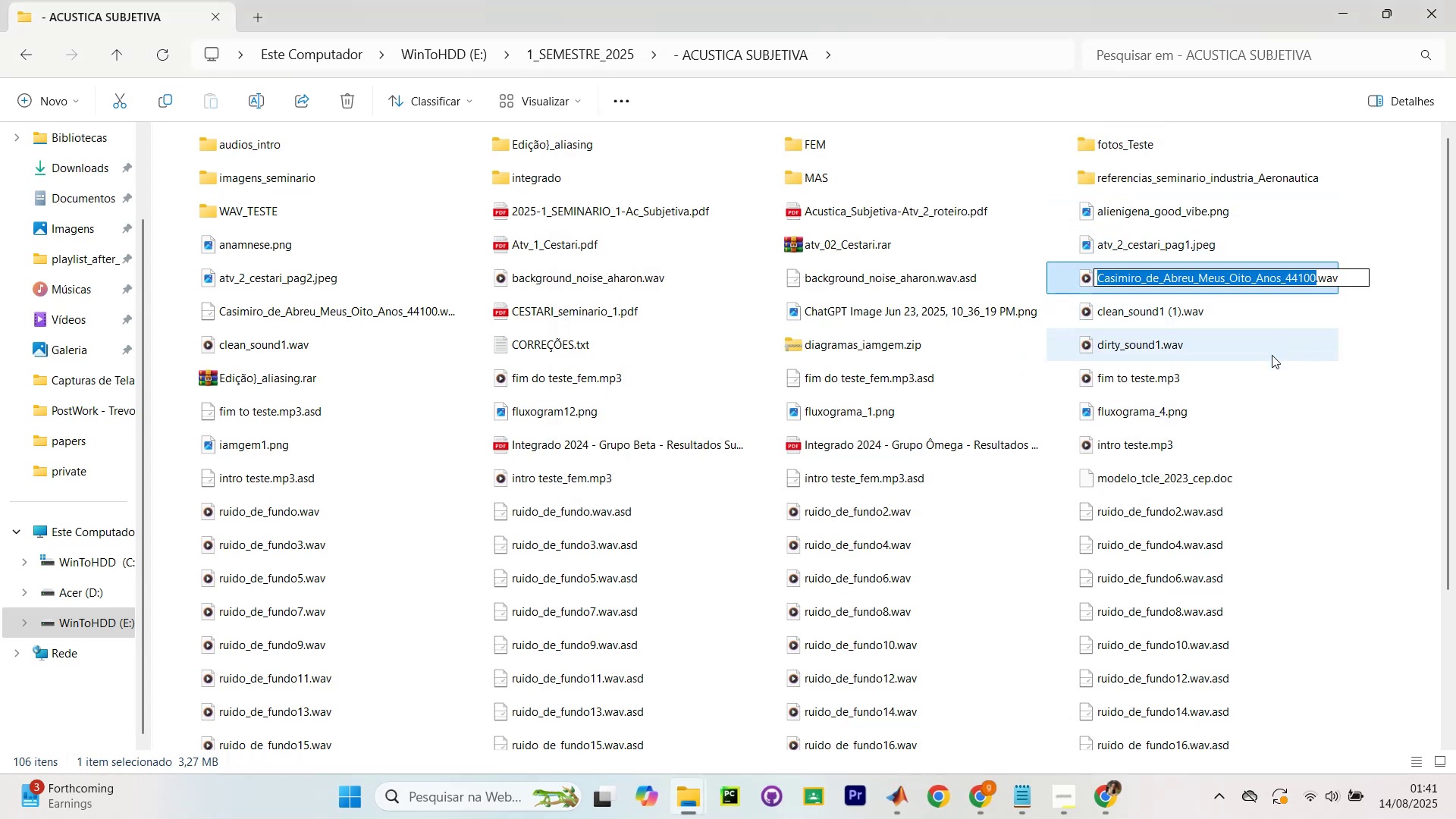 
left_click([1276, 312])
 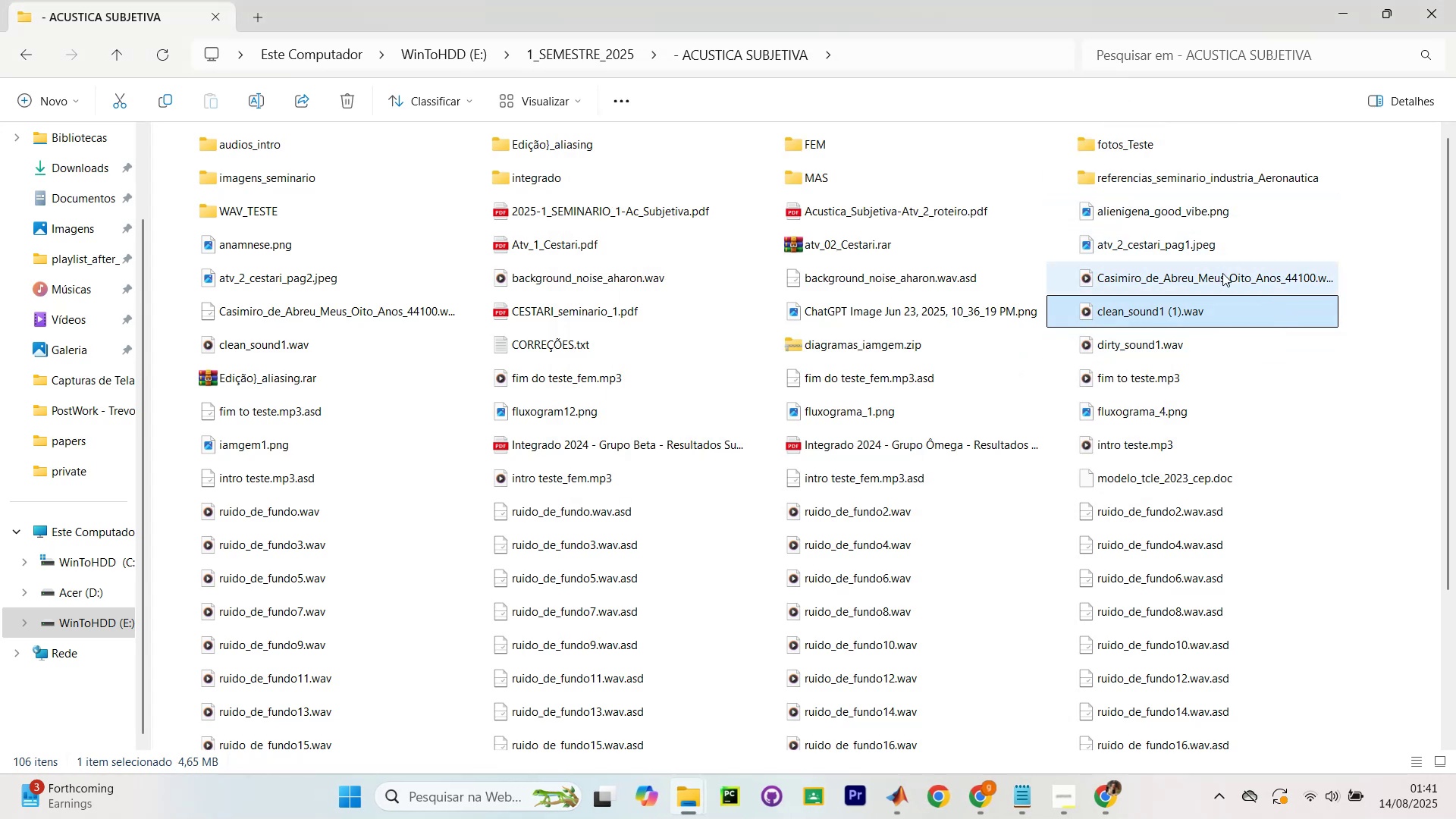 
right_click([1221, 273])
 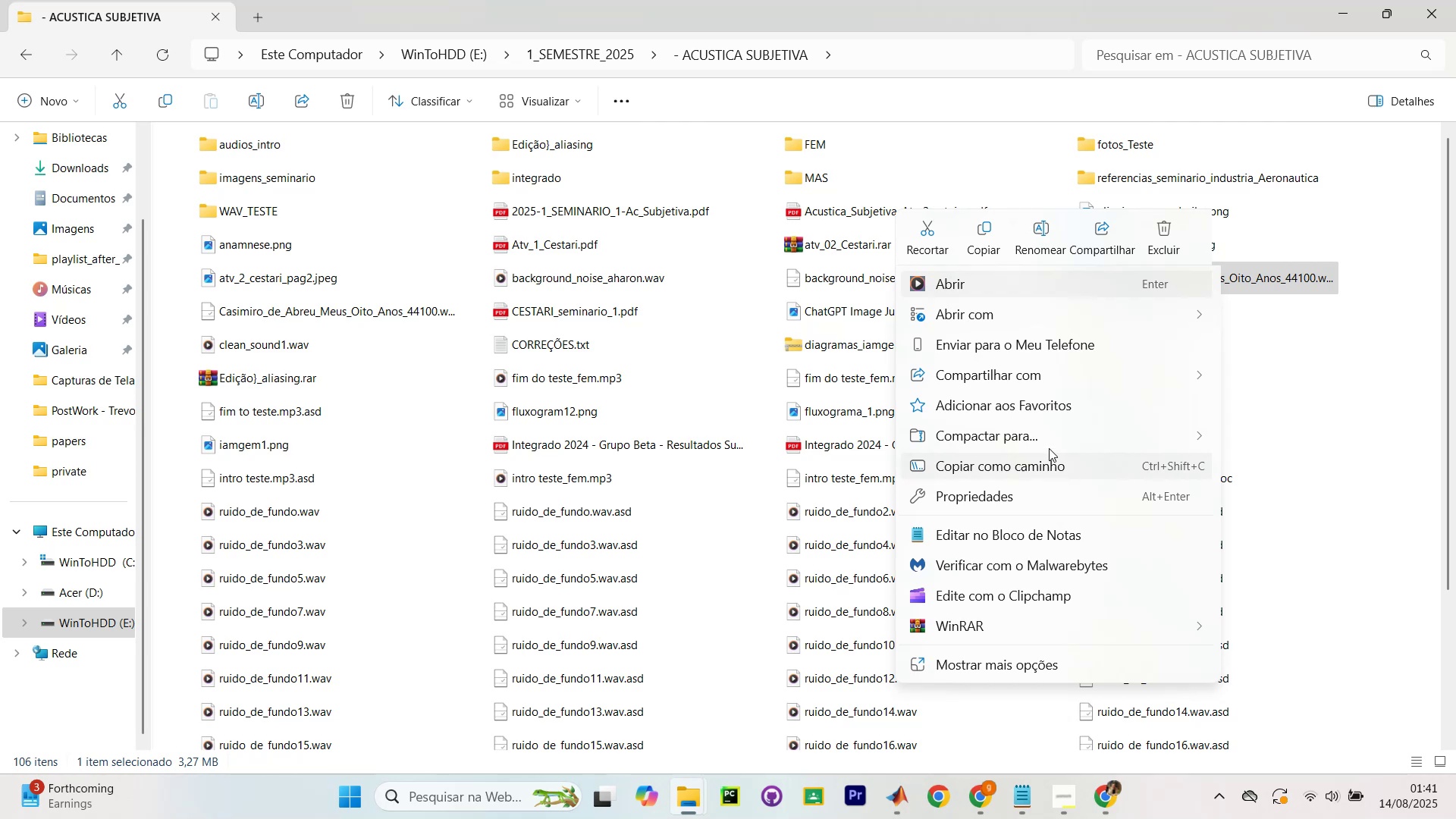 
left_click([1282, 278])
 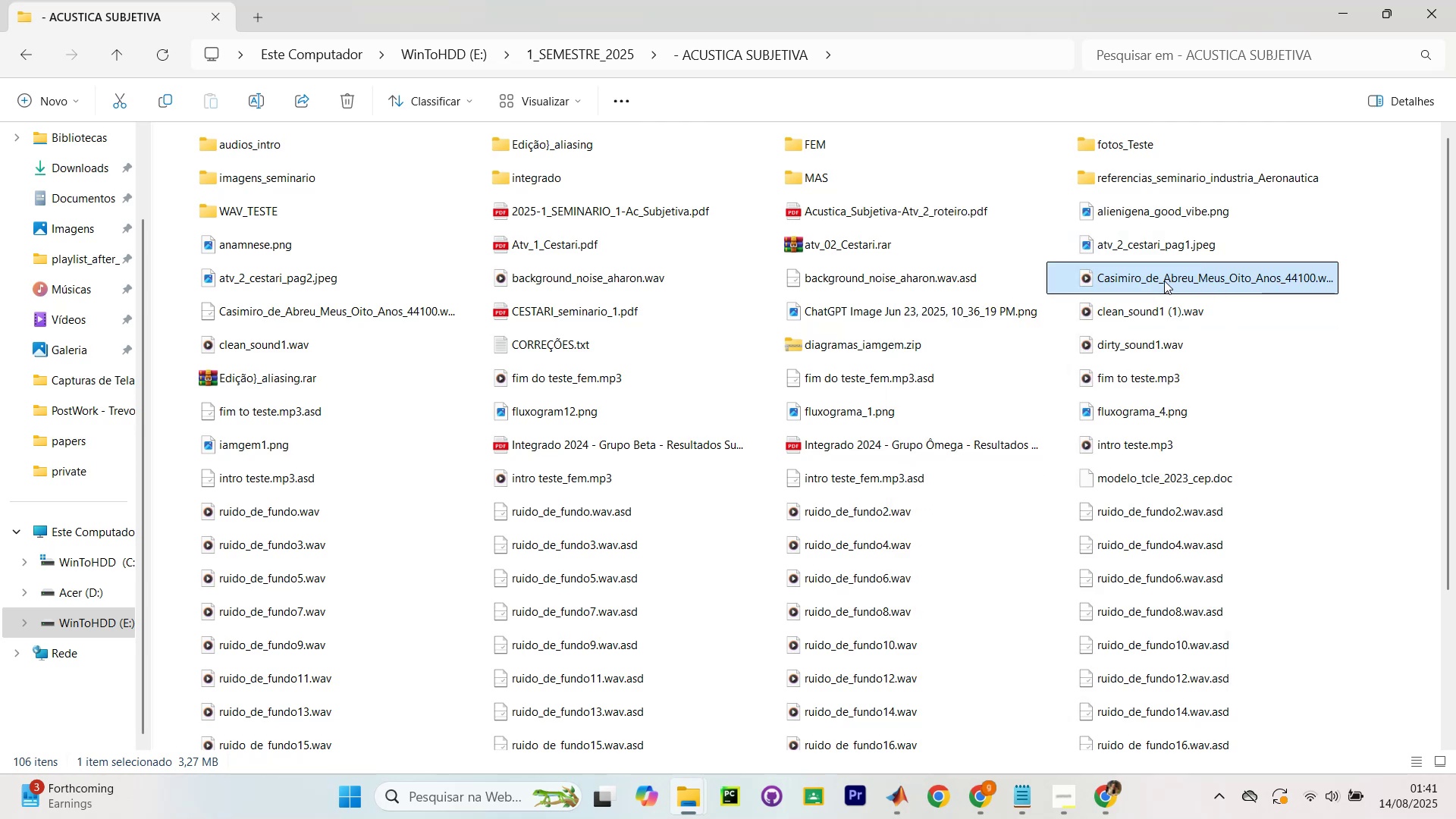 
double_click([1164, 281])
 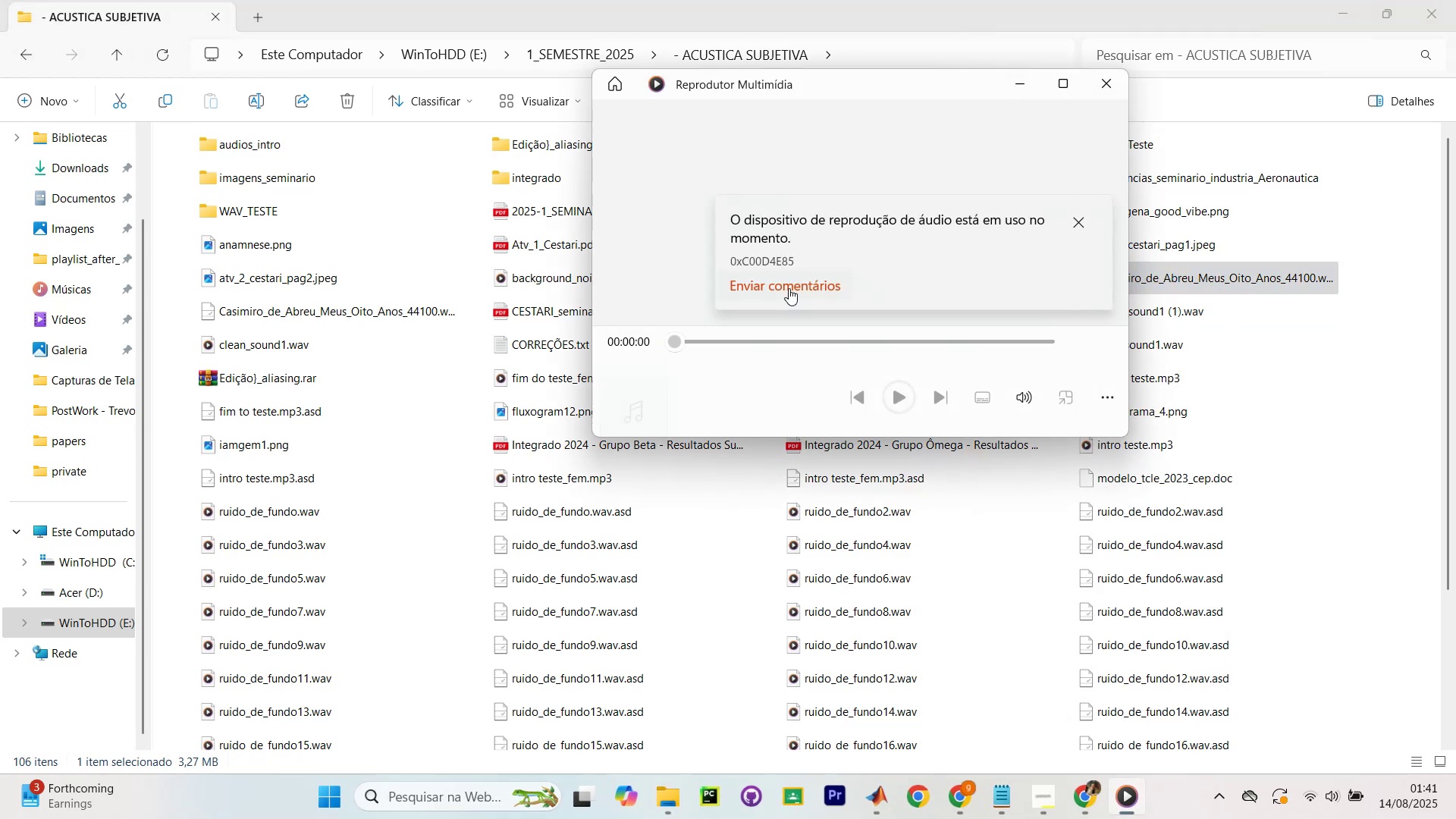 
left_click_drag(start_coordinate=[777, 220], to_coordinate=[988, 229])
 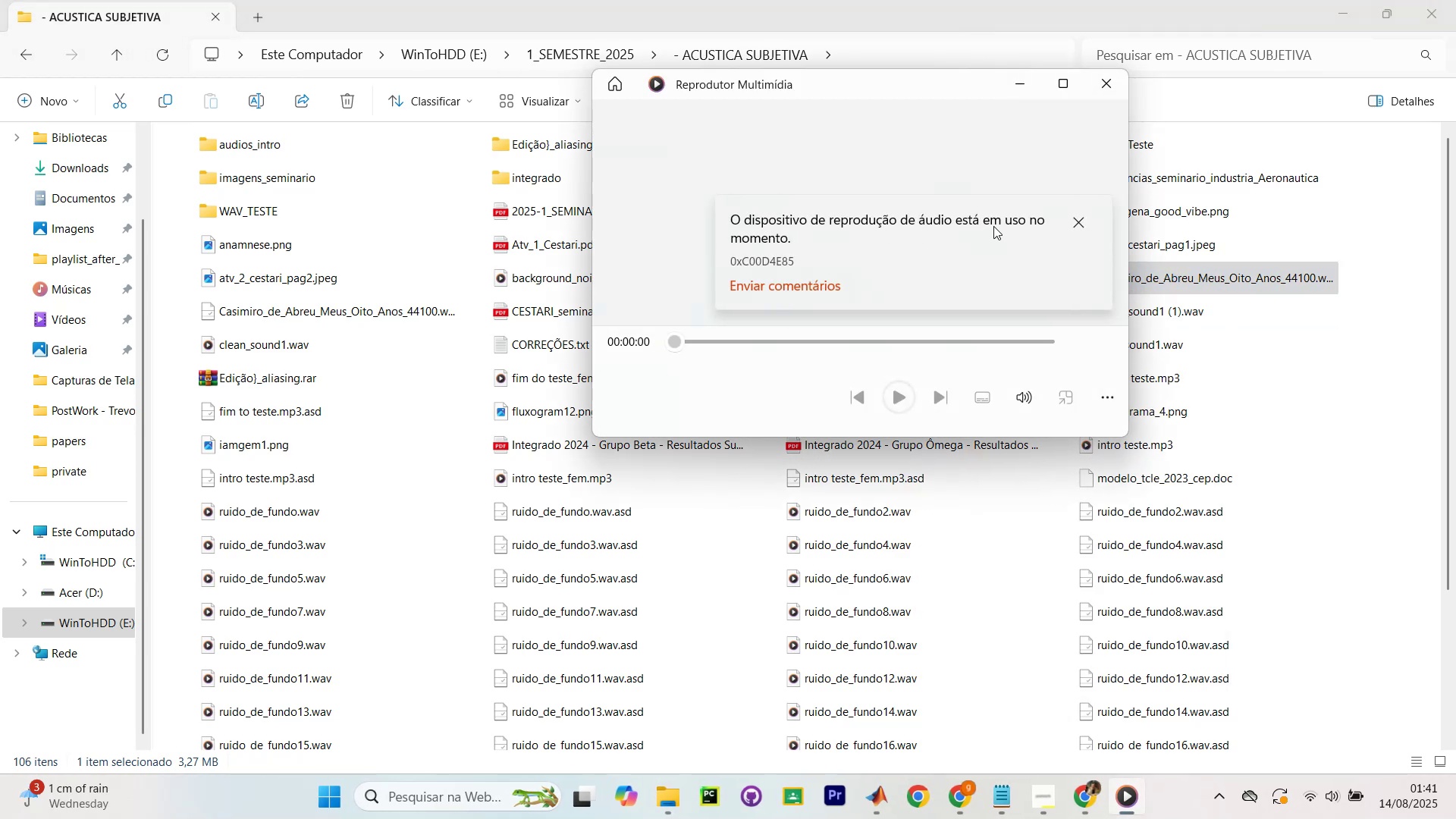 
left_click([993, 226])
 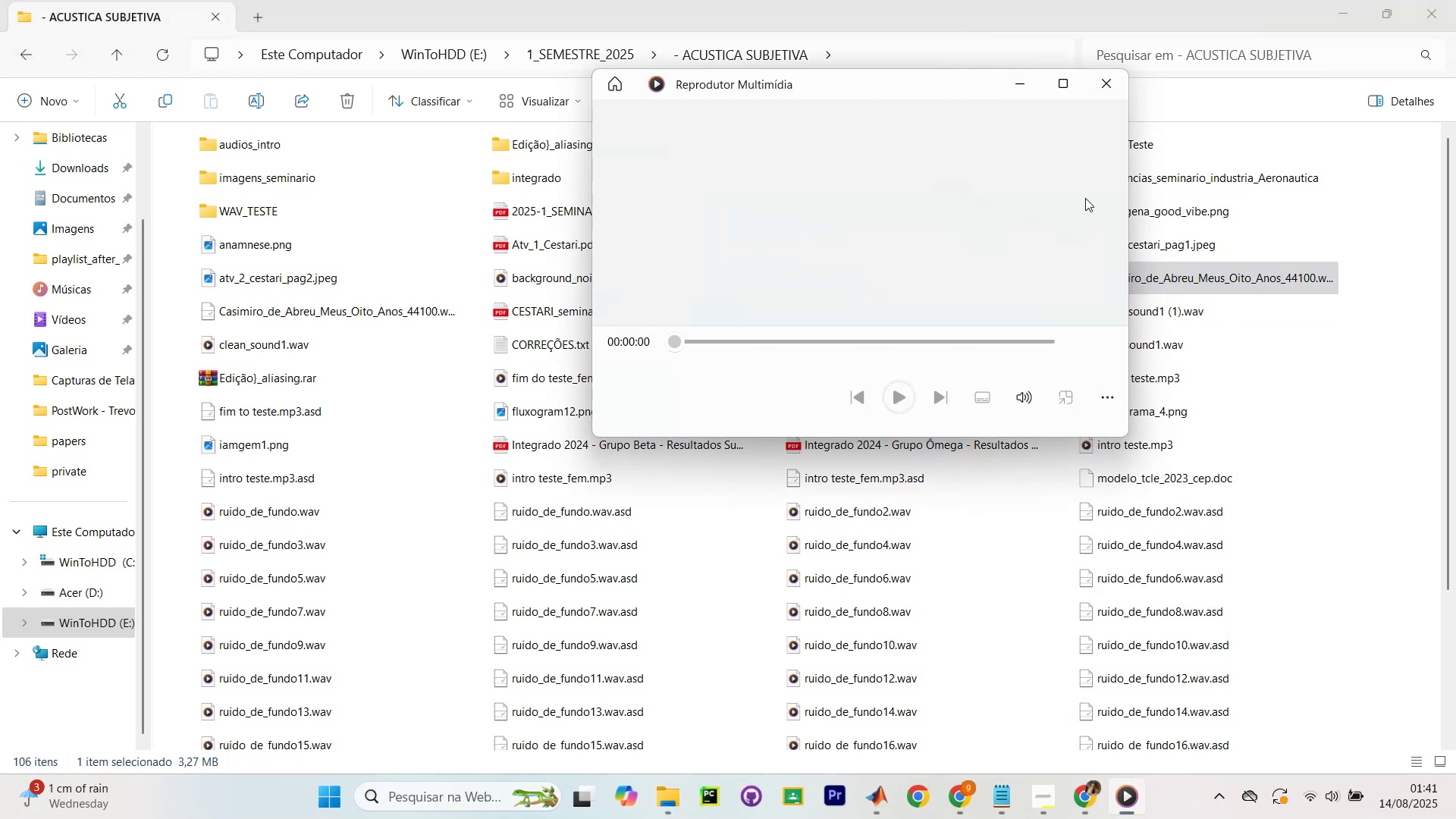 
left_click([1118, 88])
 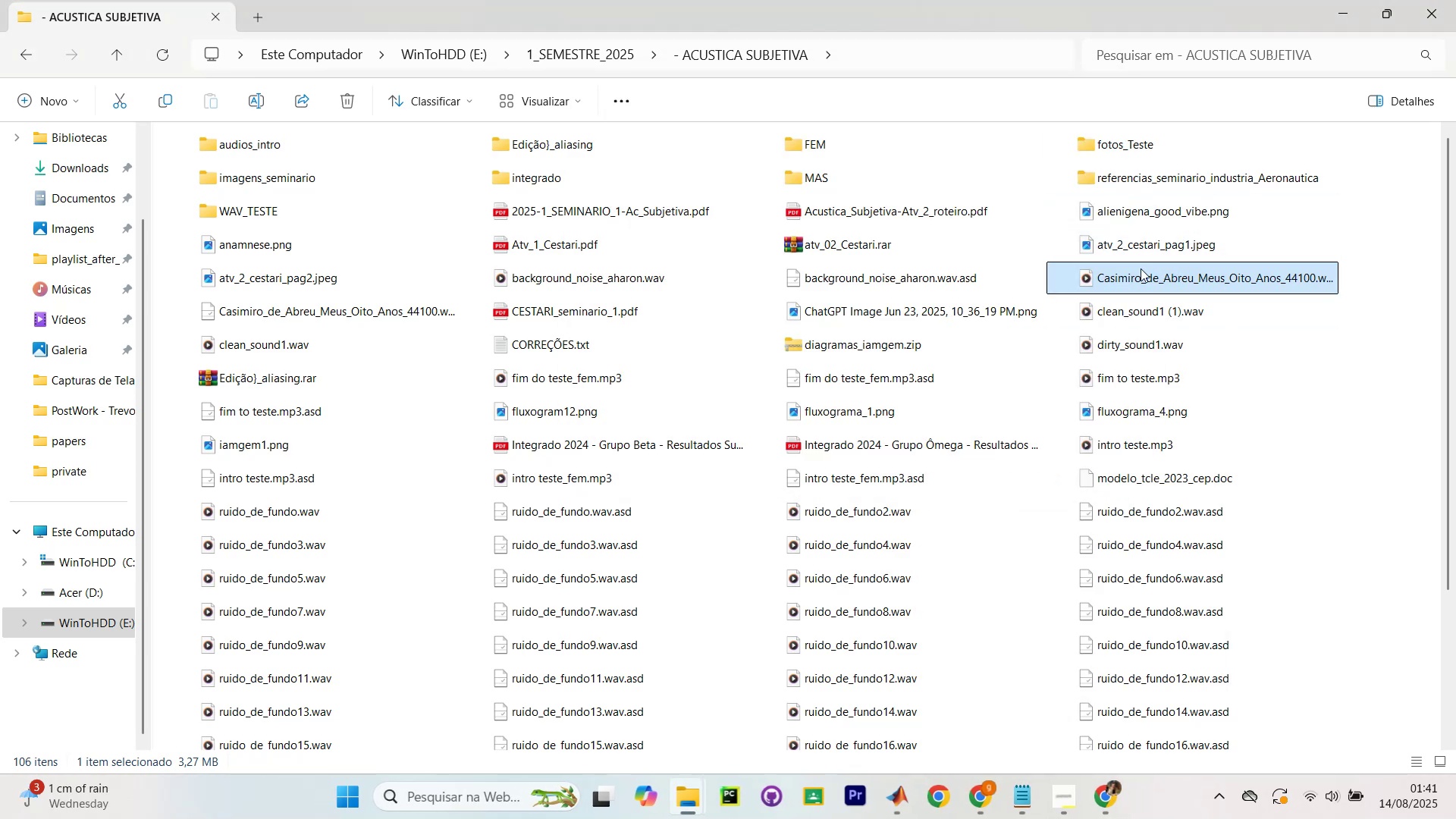 
right_click([1133, 276])
 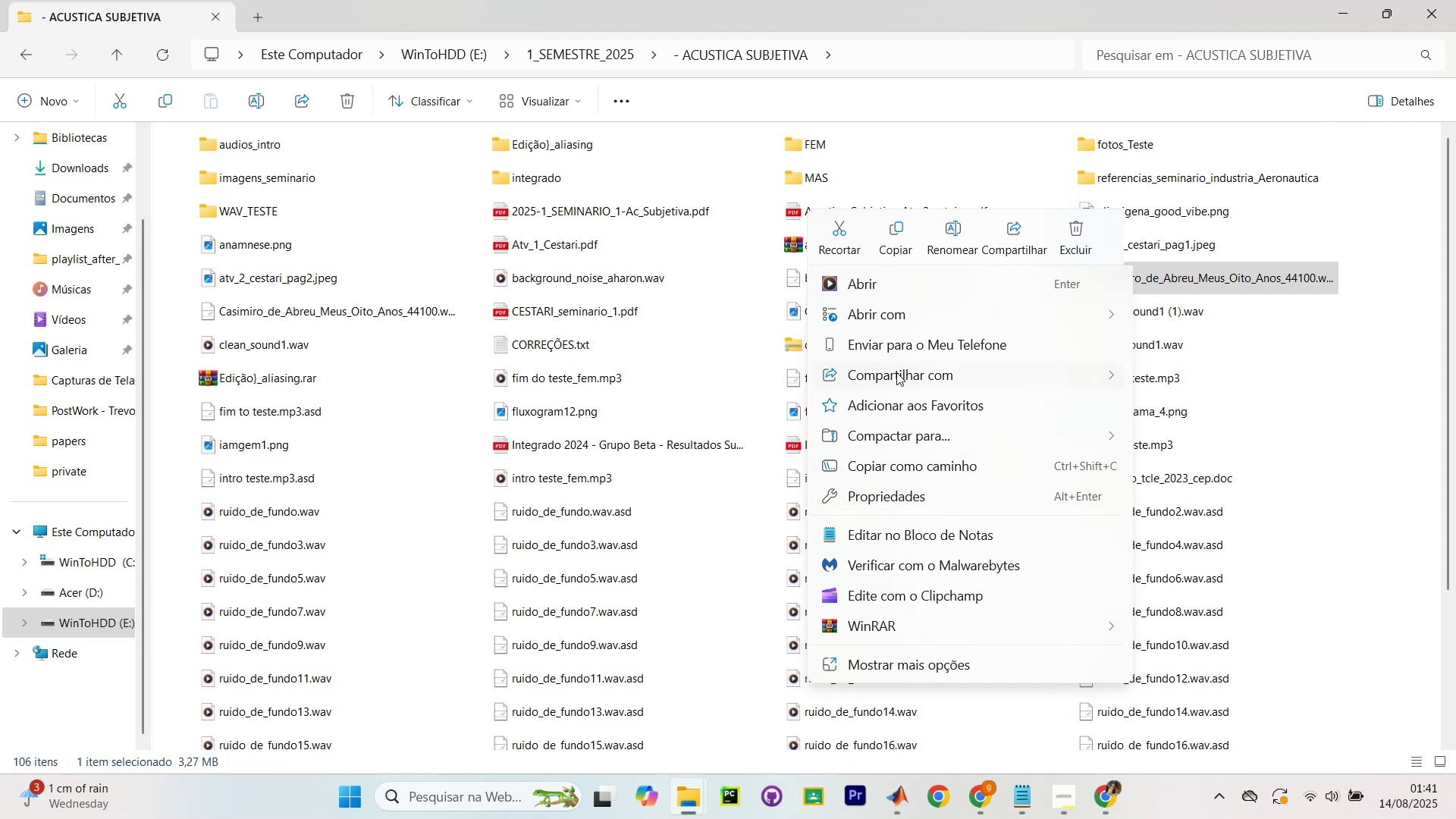 
left_click([899, 231])
 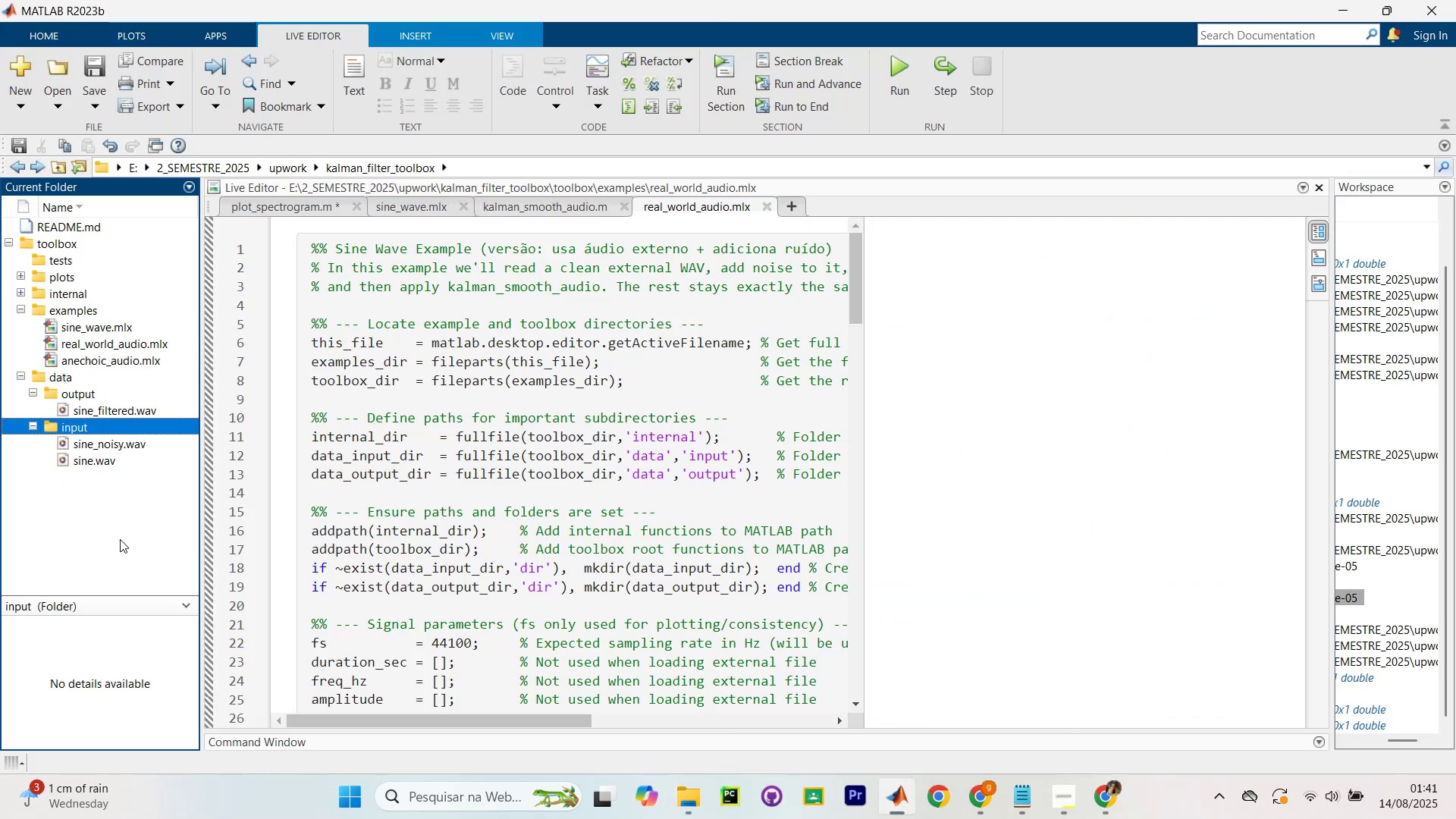 
right_click([107, 513])
 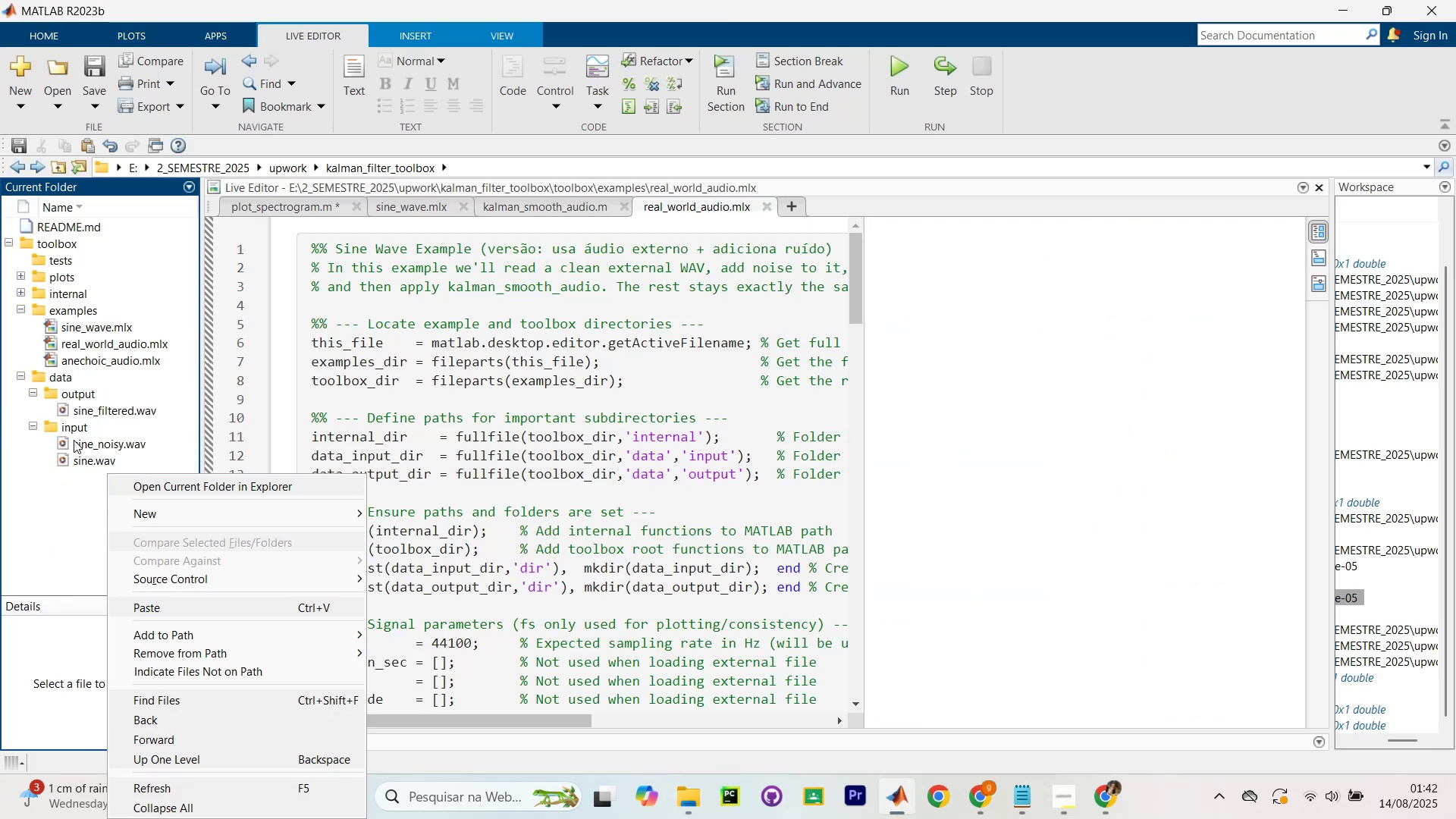 
right_click([75, 420])
 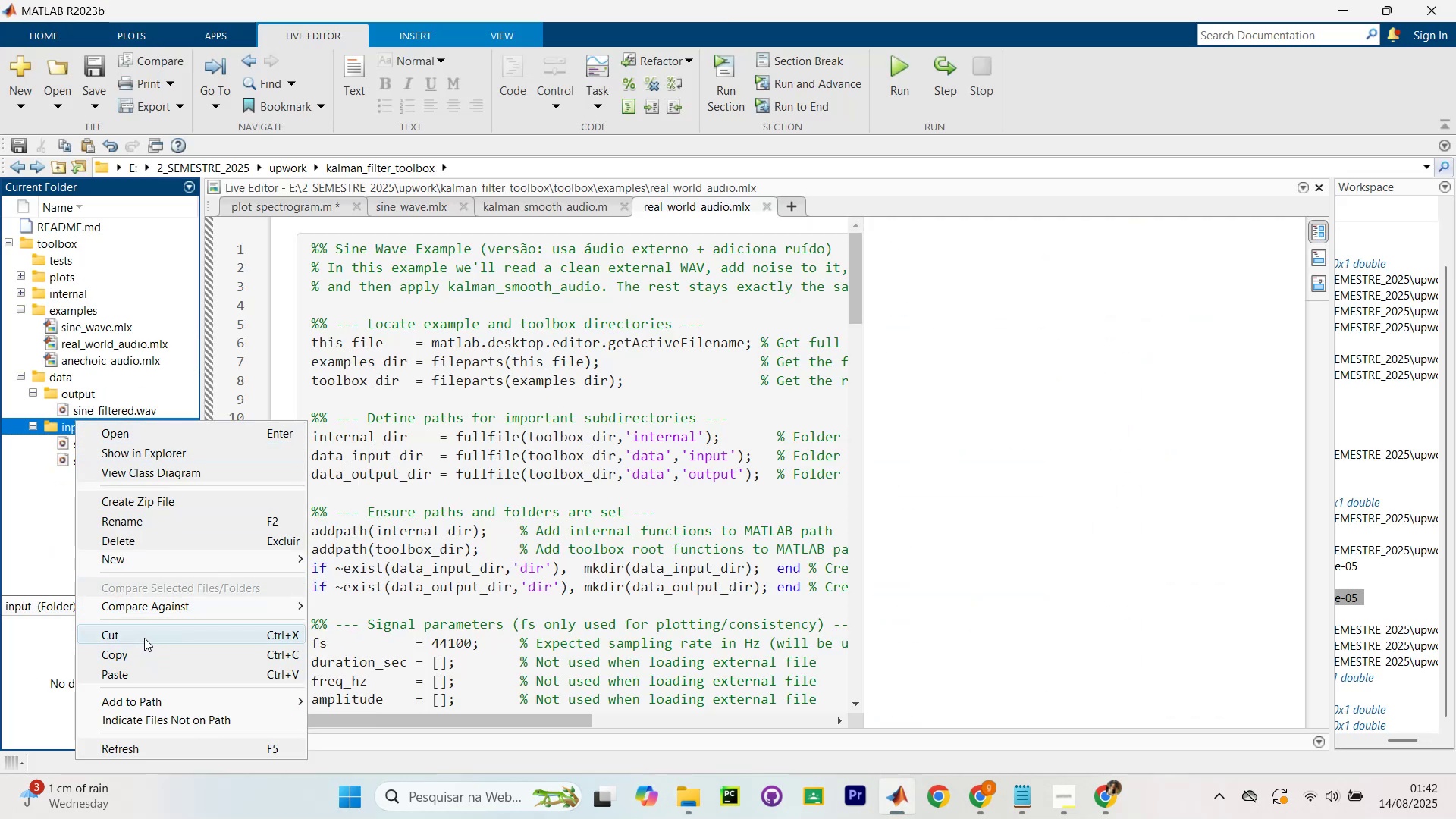 
left_click([148, 677])
 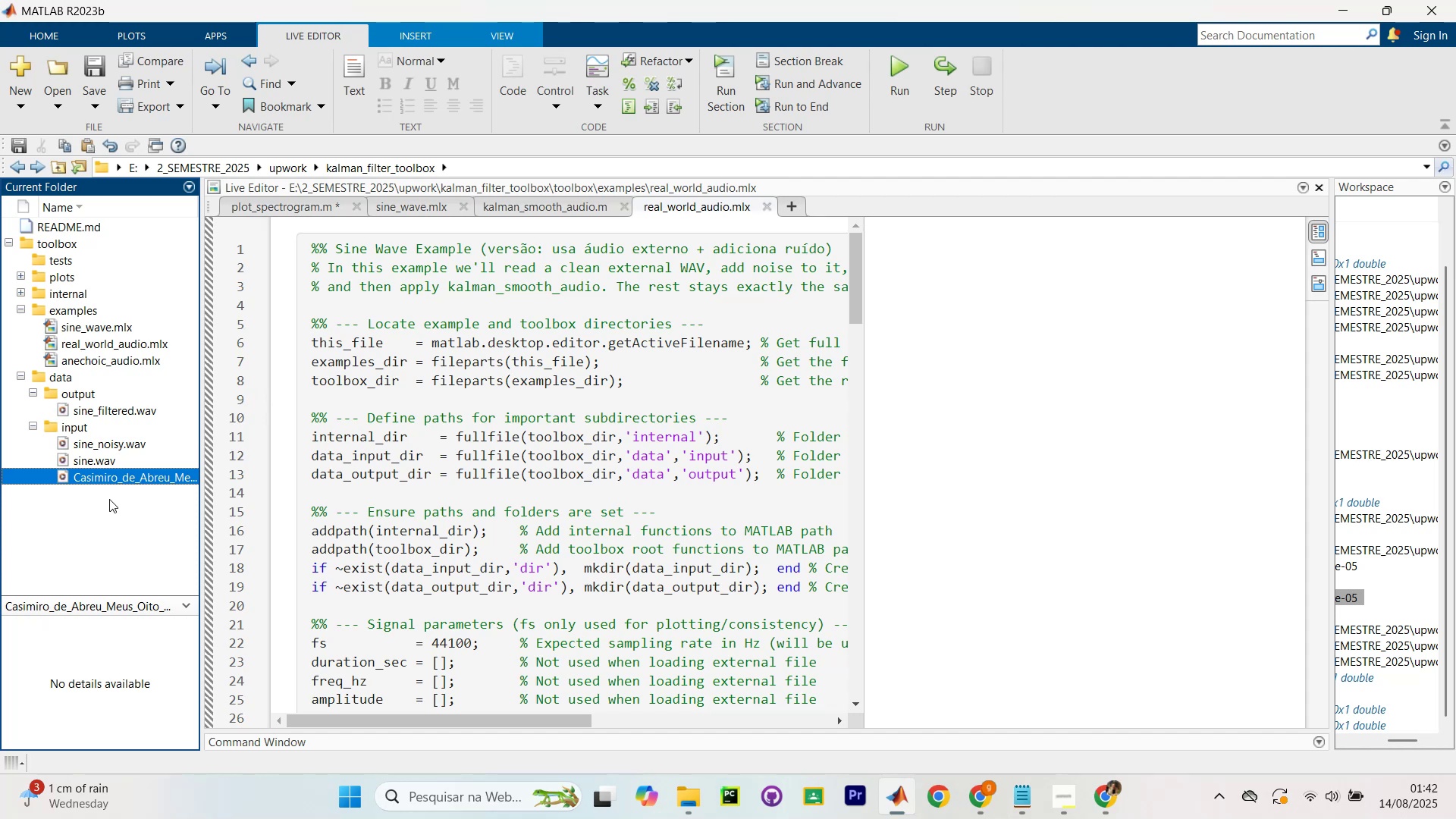 
left_click([121, 475])
 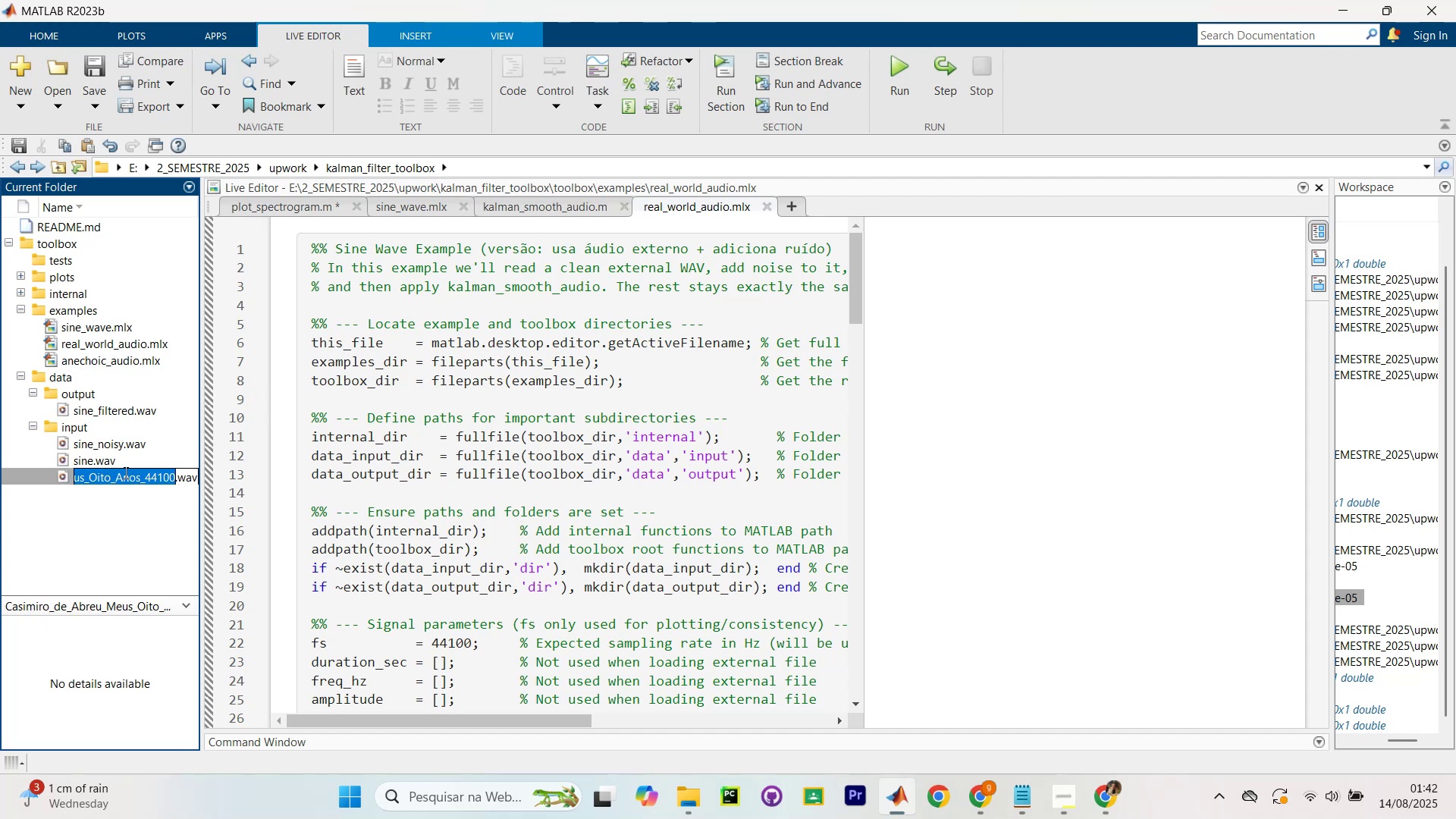 
type(external)
 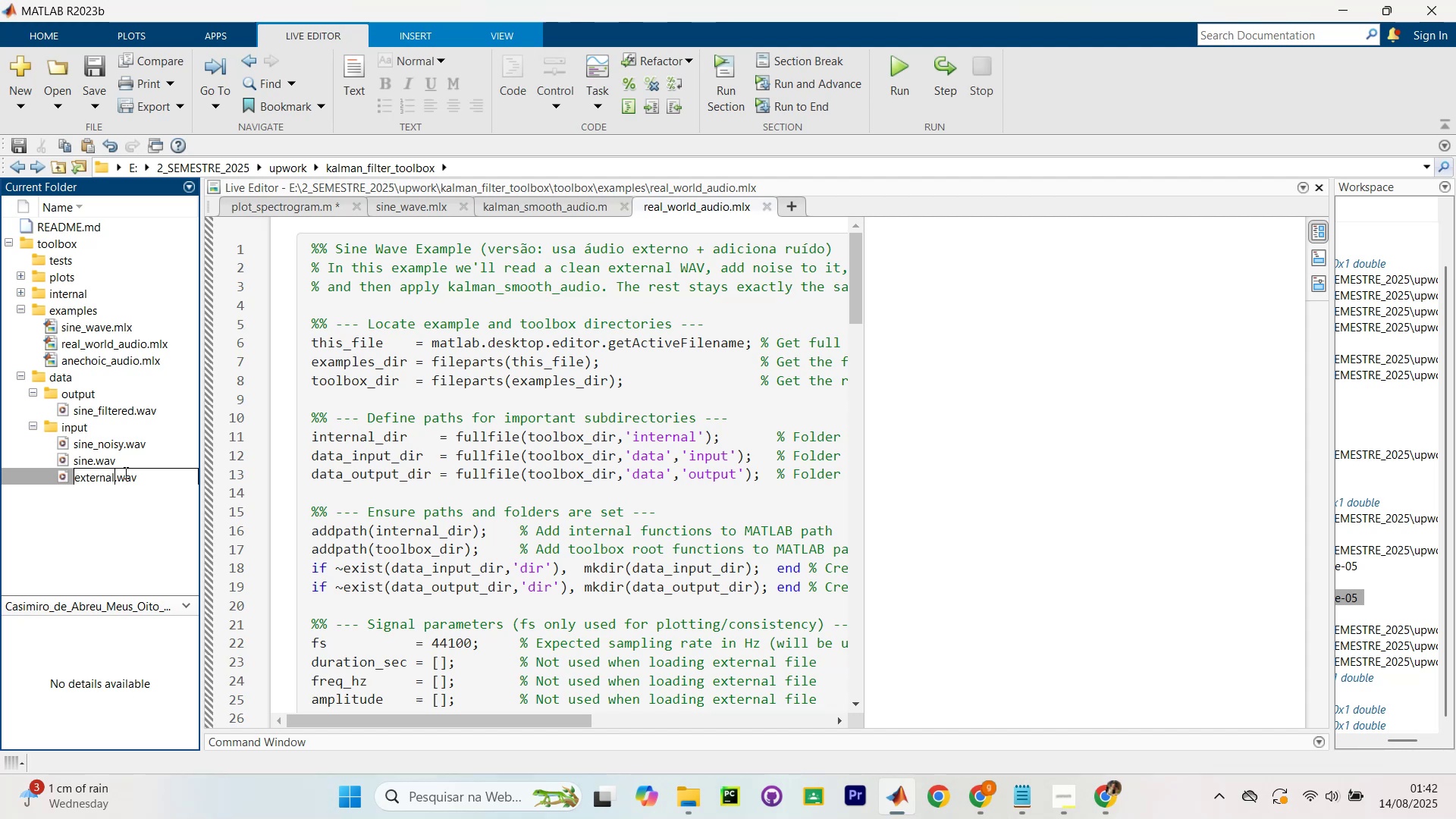 
scroll: coordinate [614, 476], scroll_direction: down, amount: 2.0
 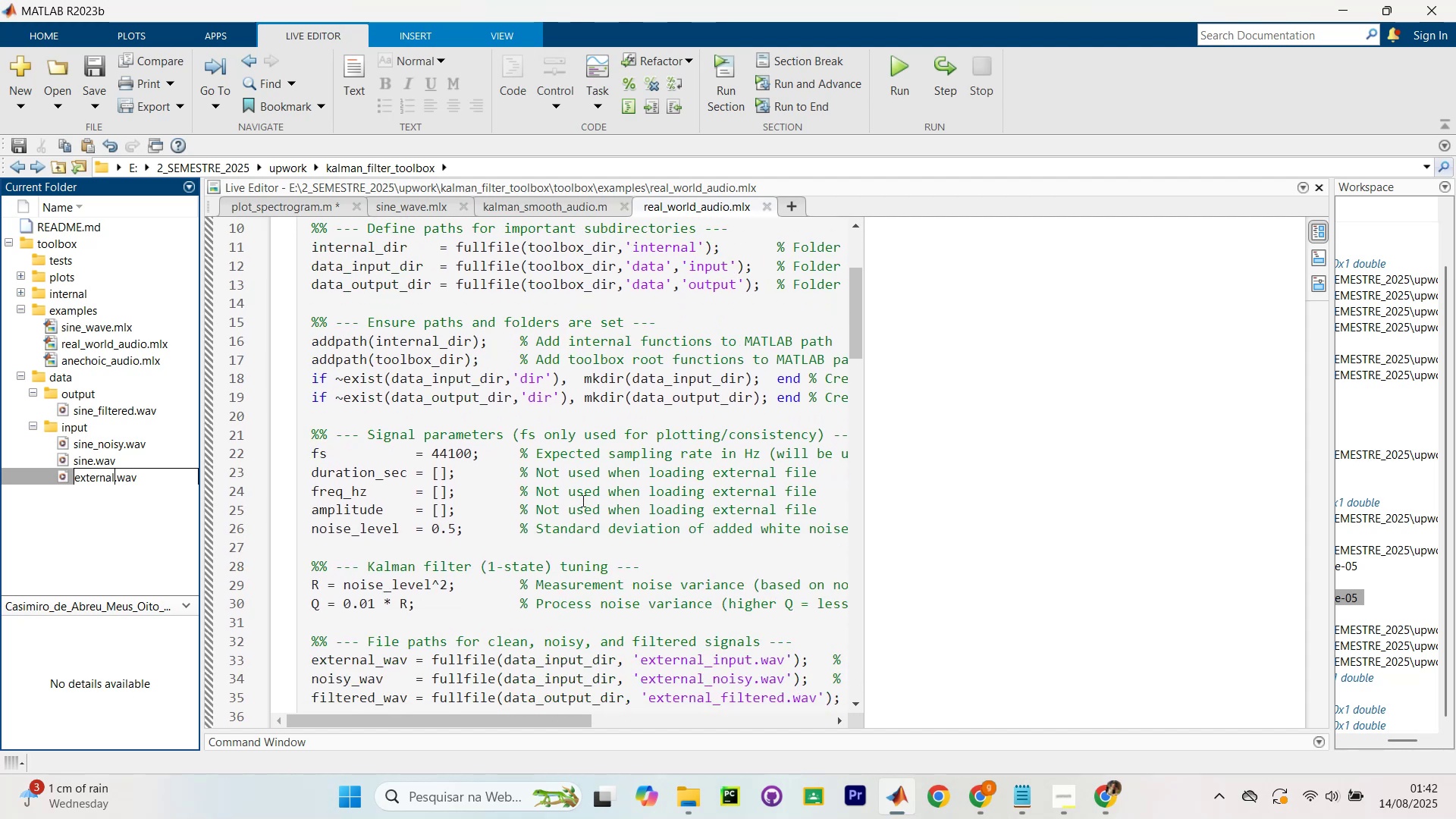 
type(_input)
 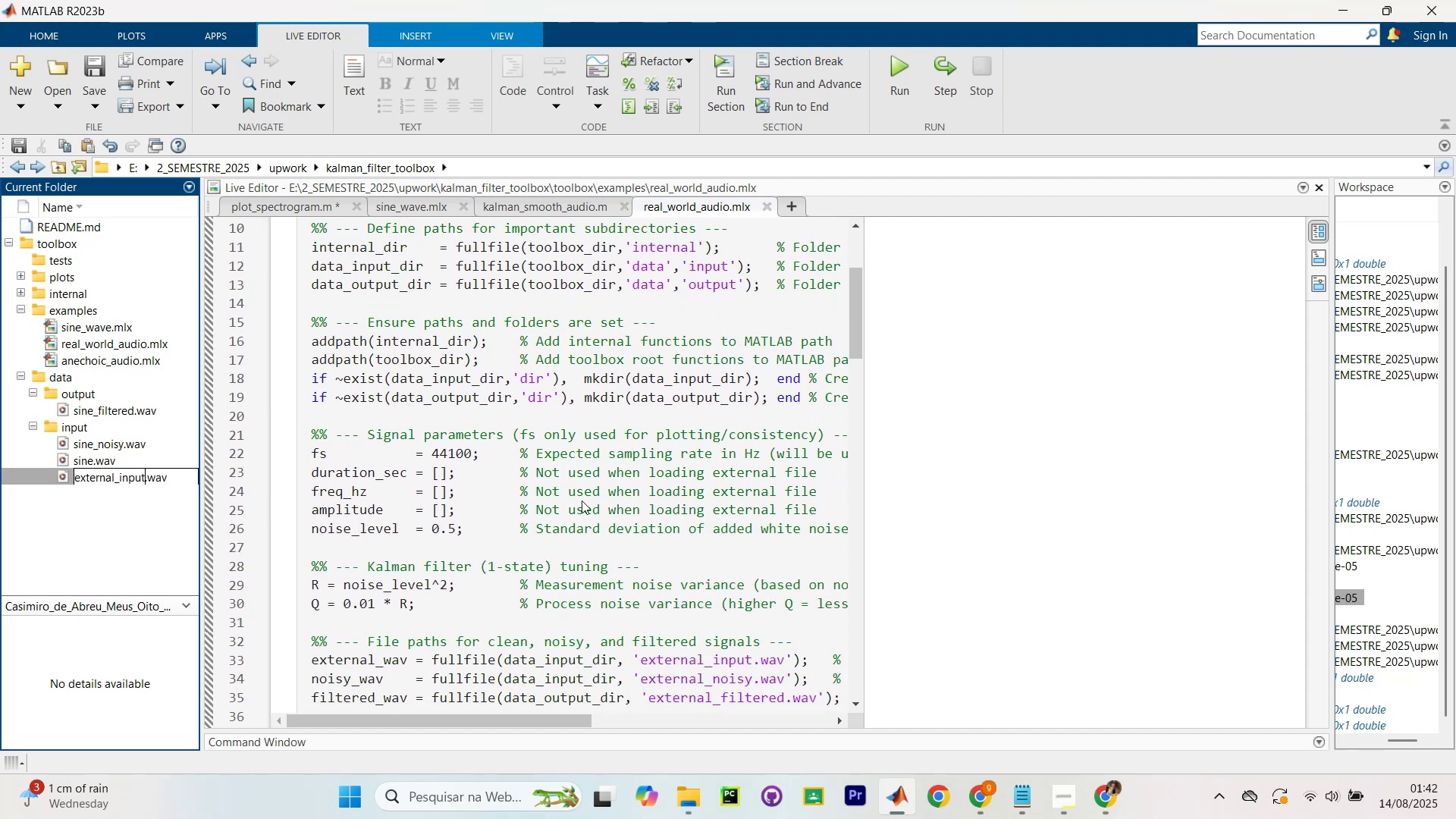 
key(Enter)
 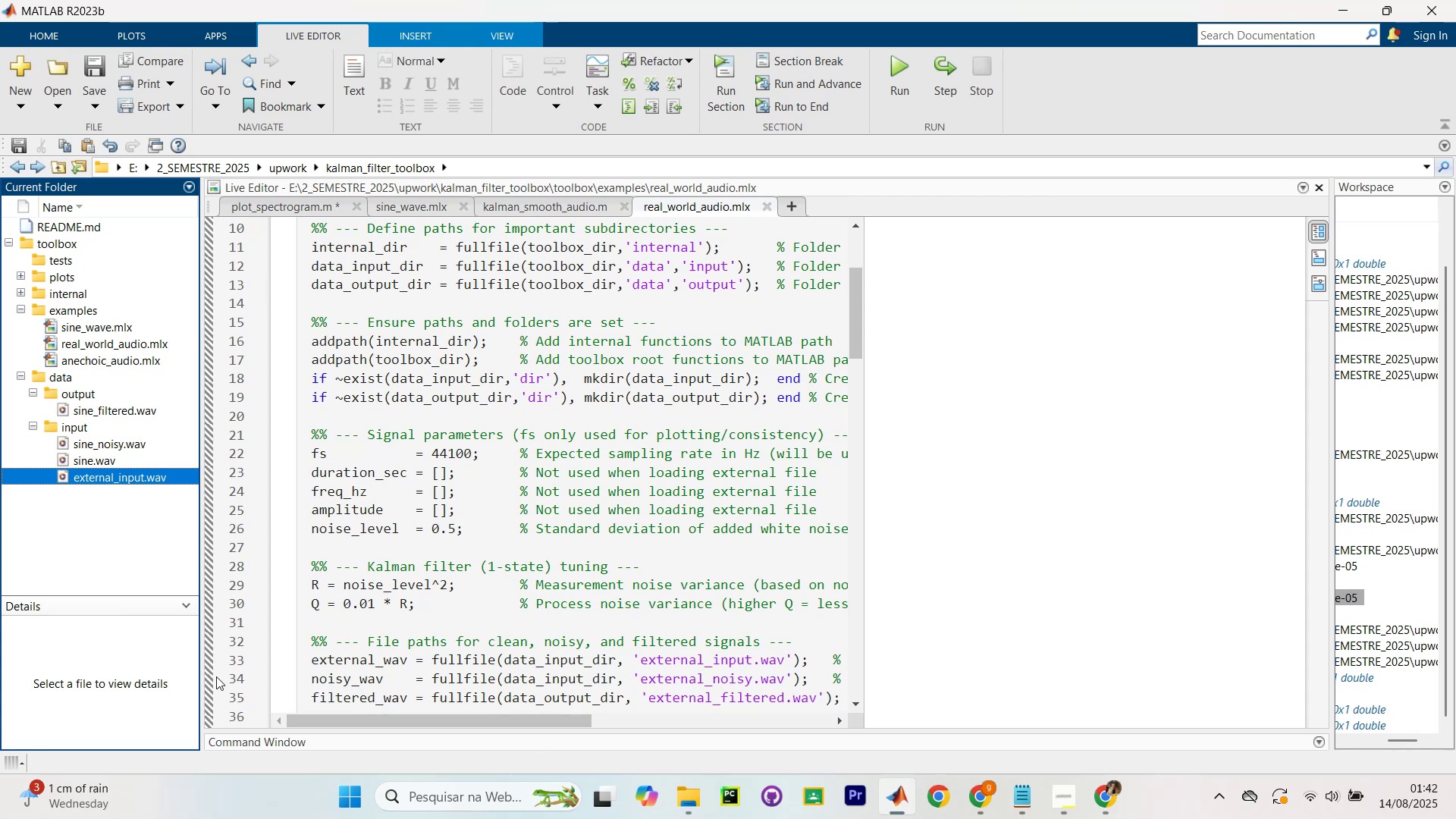 
scroll: coordinate [669, 360], scroll_direction: up, amount: 4.0
 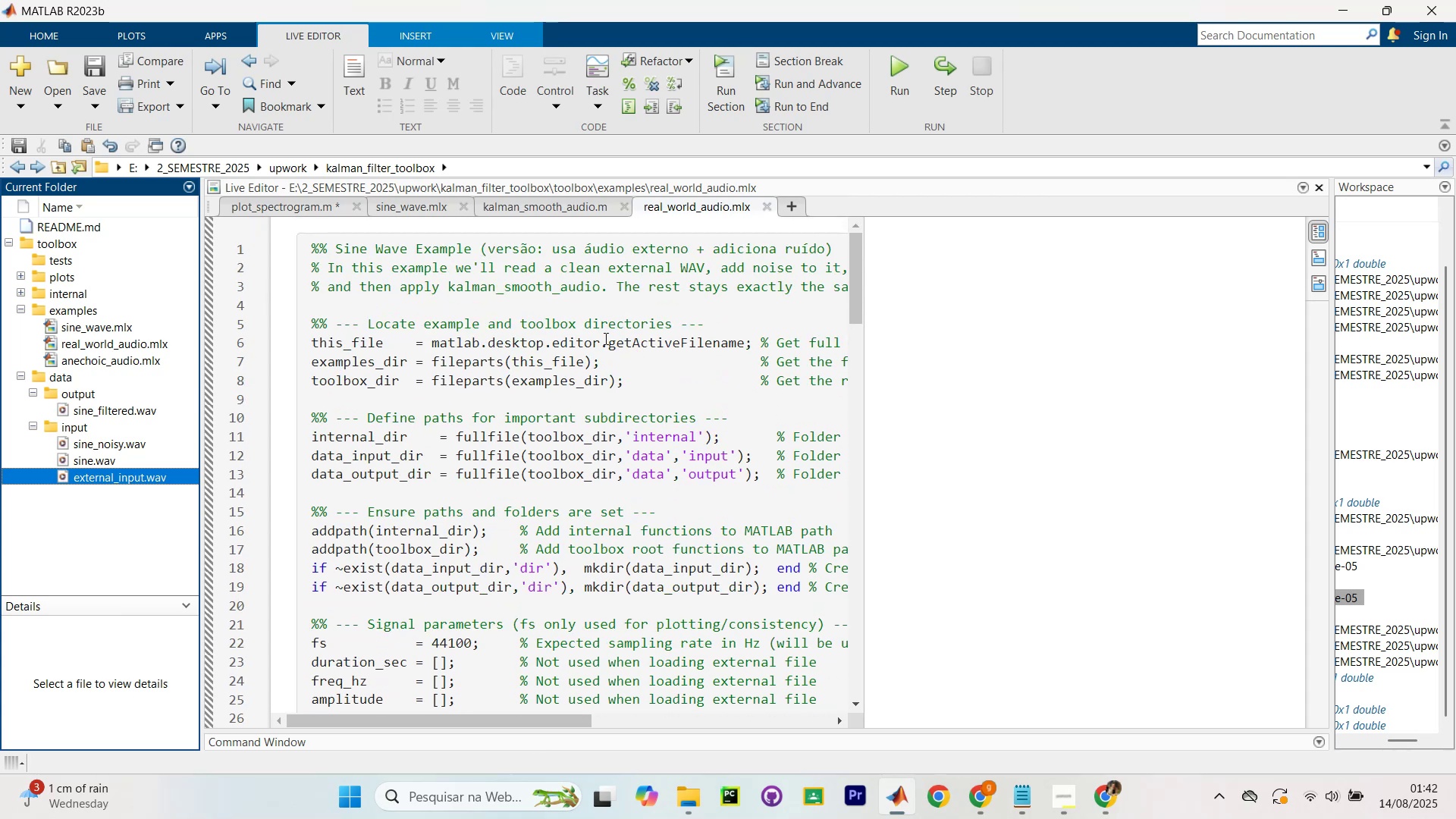 
left_click([604, 338])
 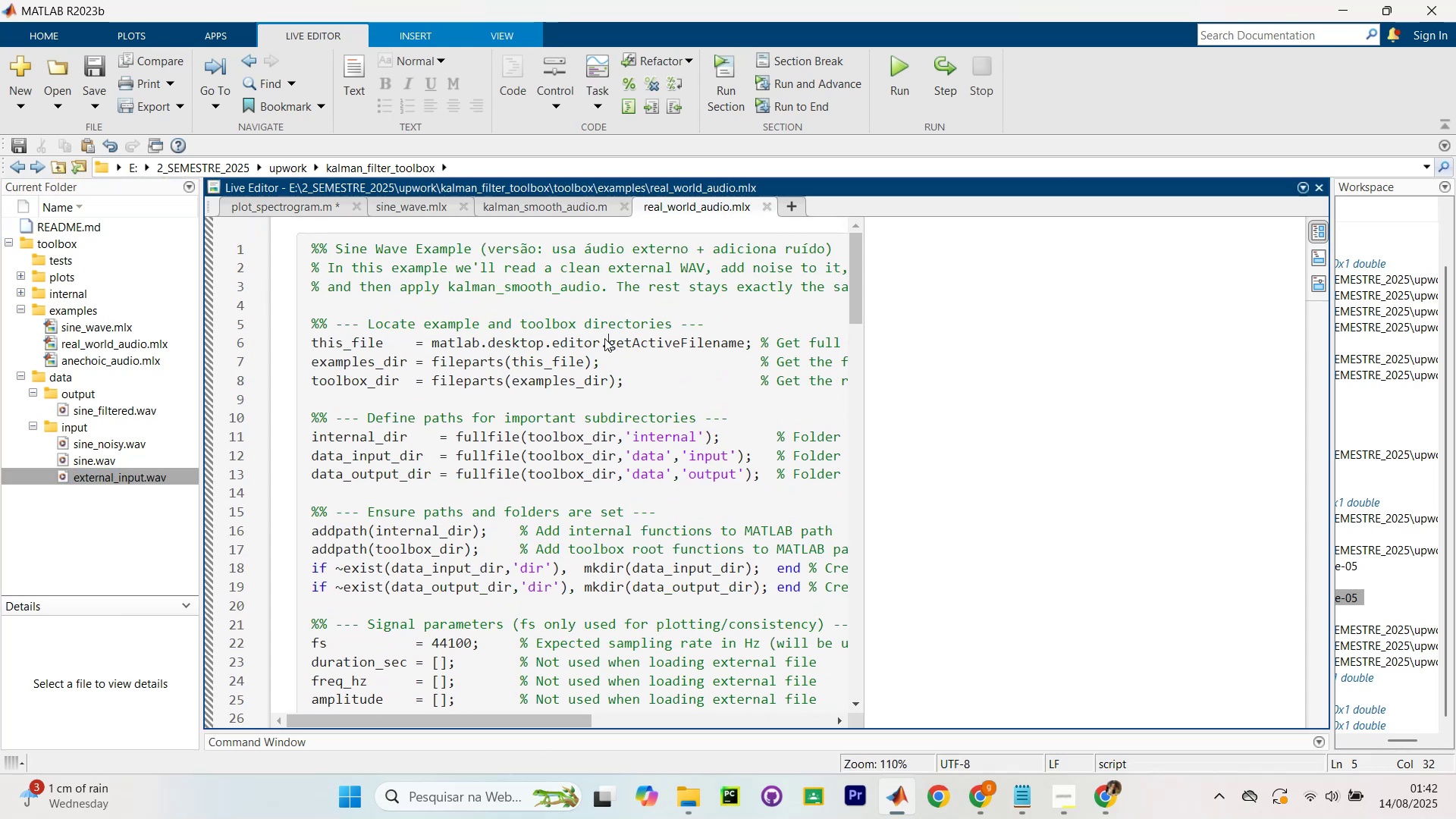 
key(Control+NumpadEnter)
 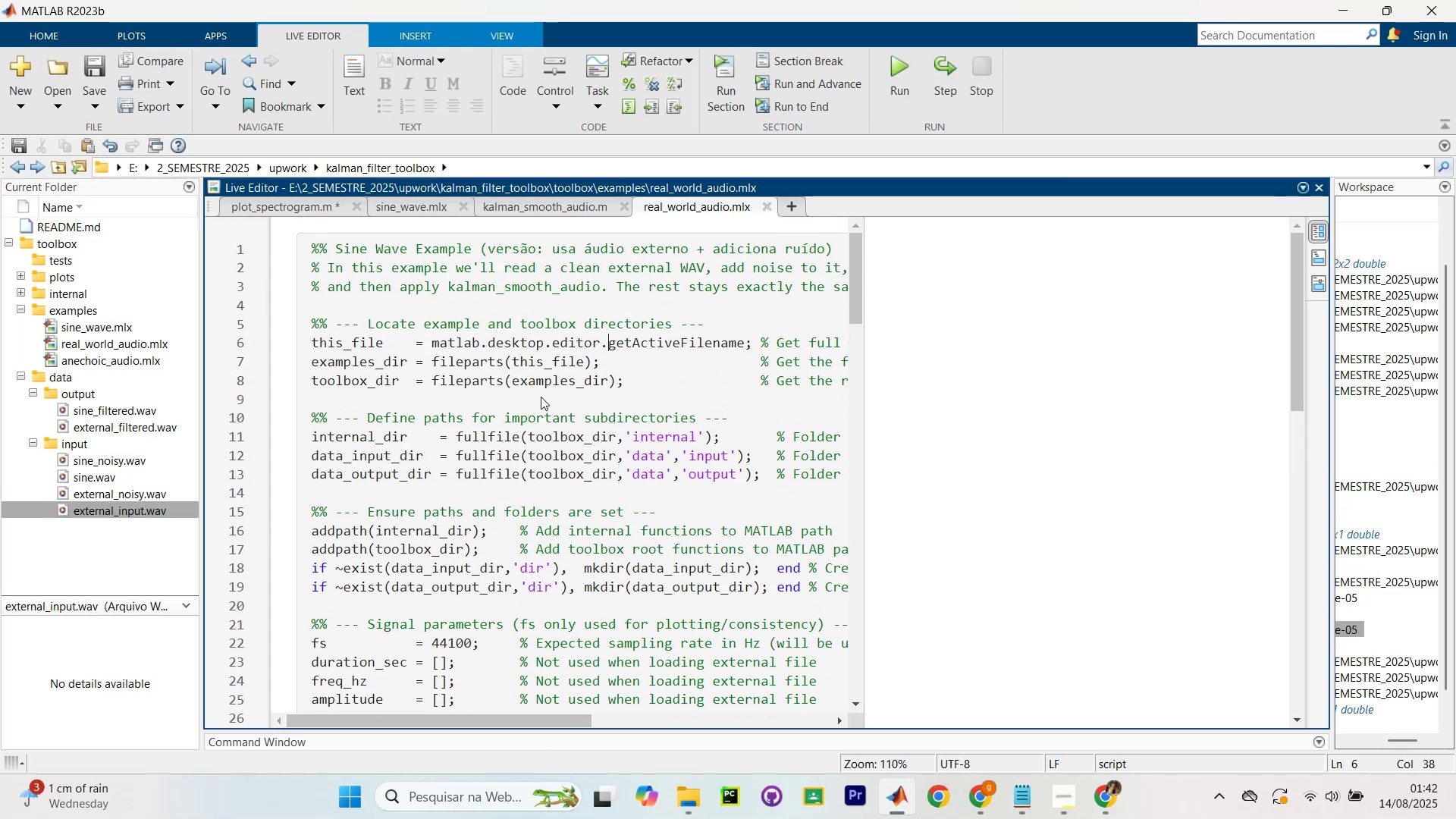 
wait(6.86)
 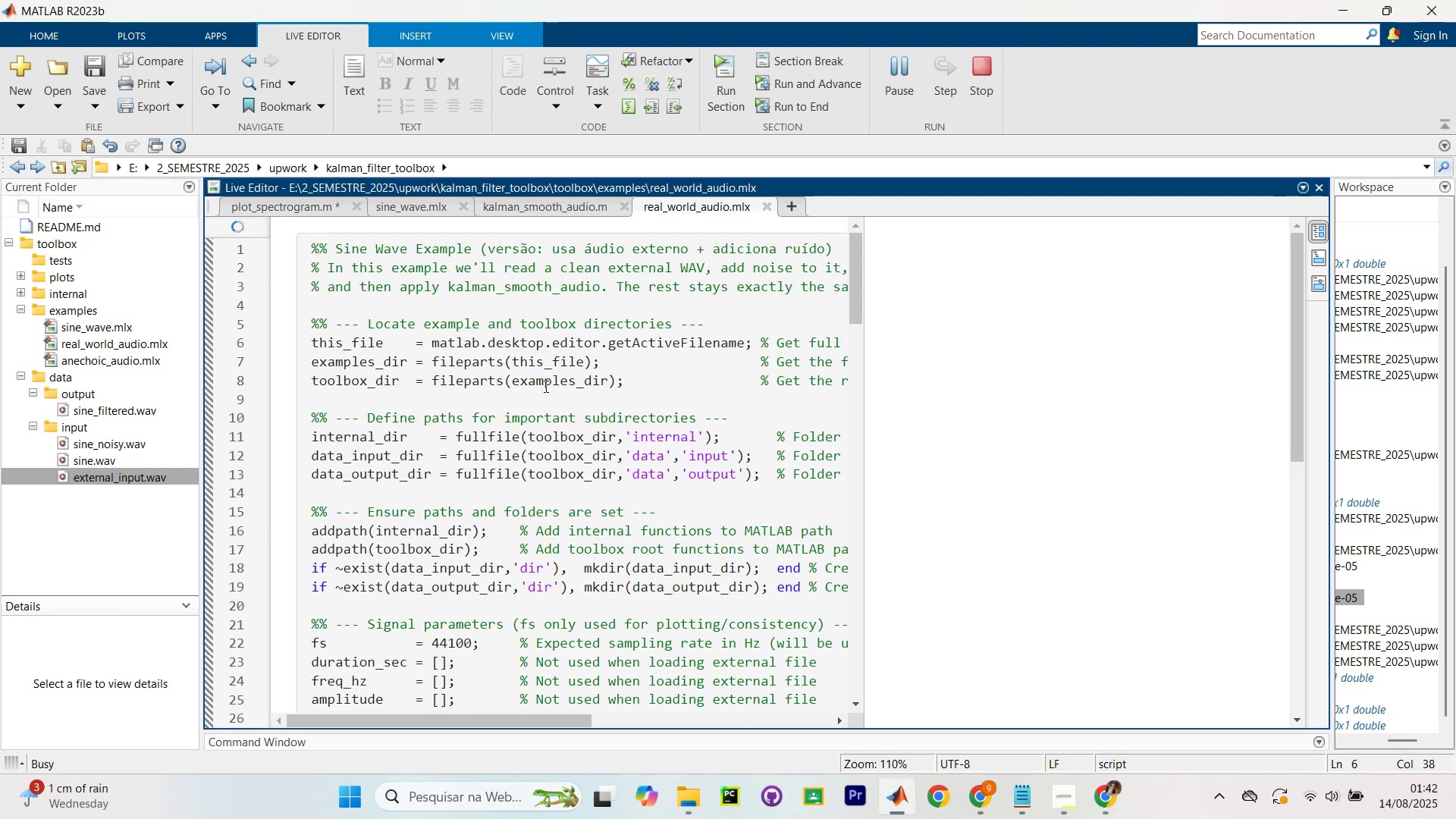 
scroll: coordinate [1071, 450], scroll_direction: down, amount: 19.0
 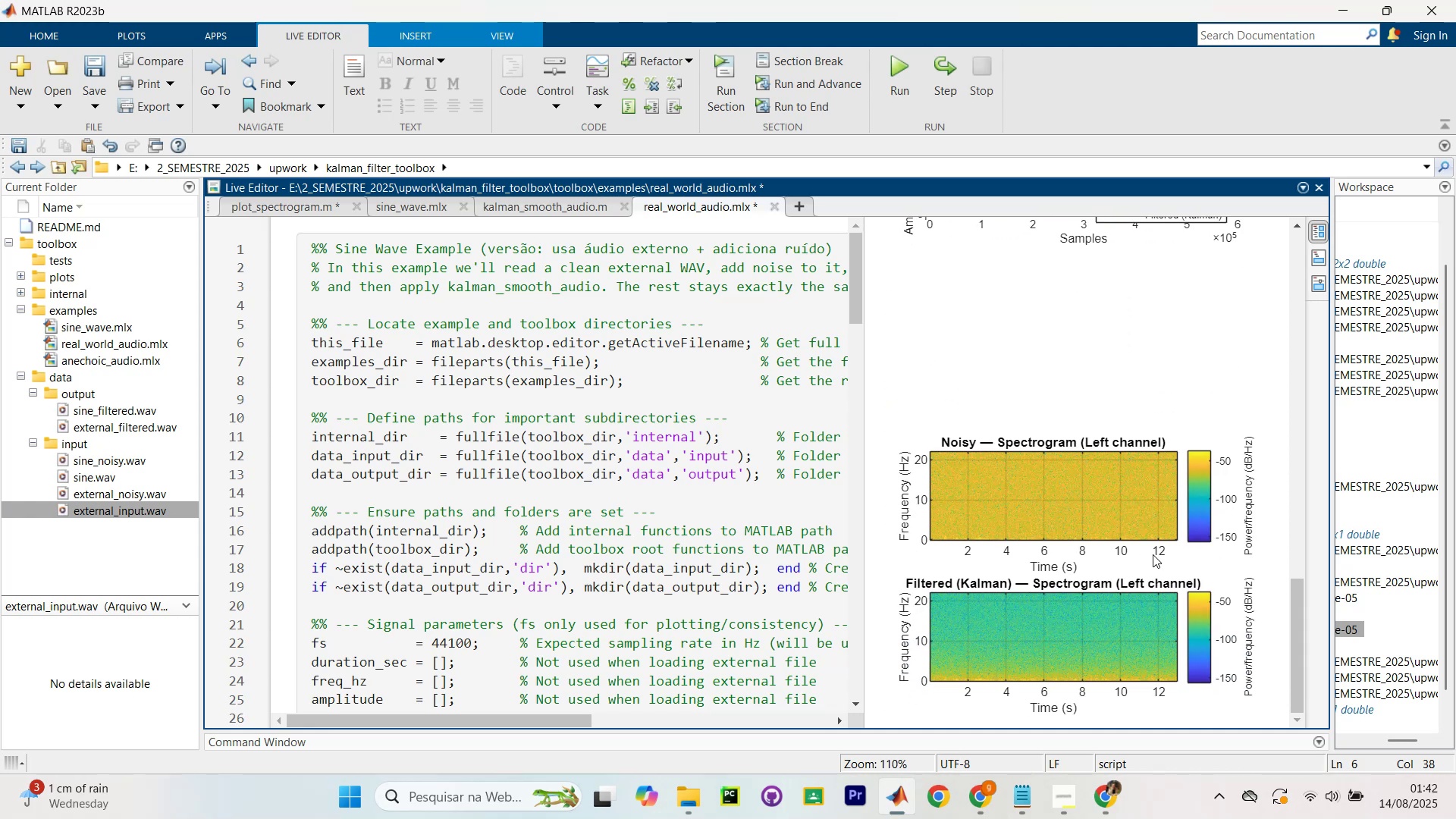 
scroll: coordinate [1113, 333], scroll_direction: up, amount: 5.0
 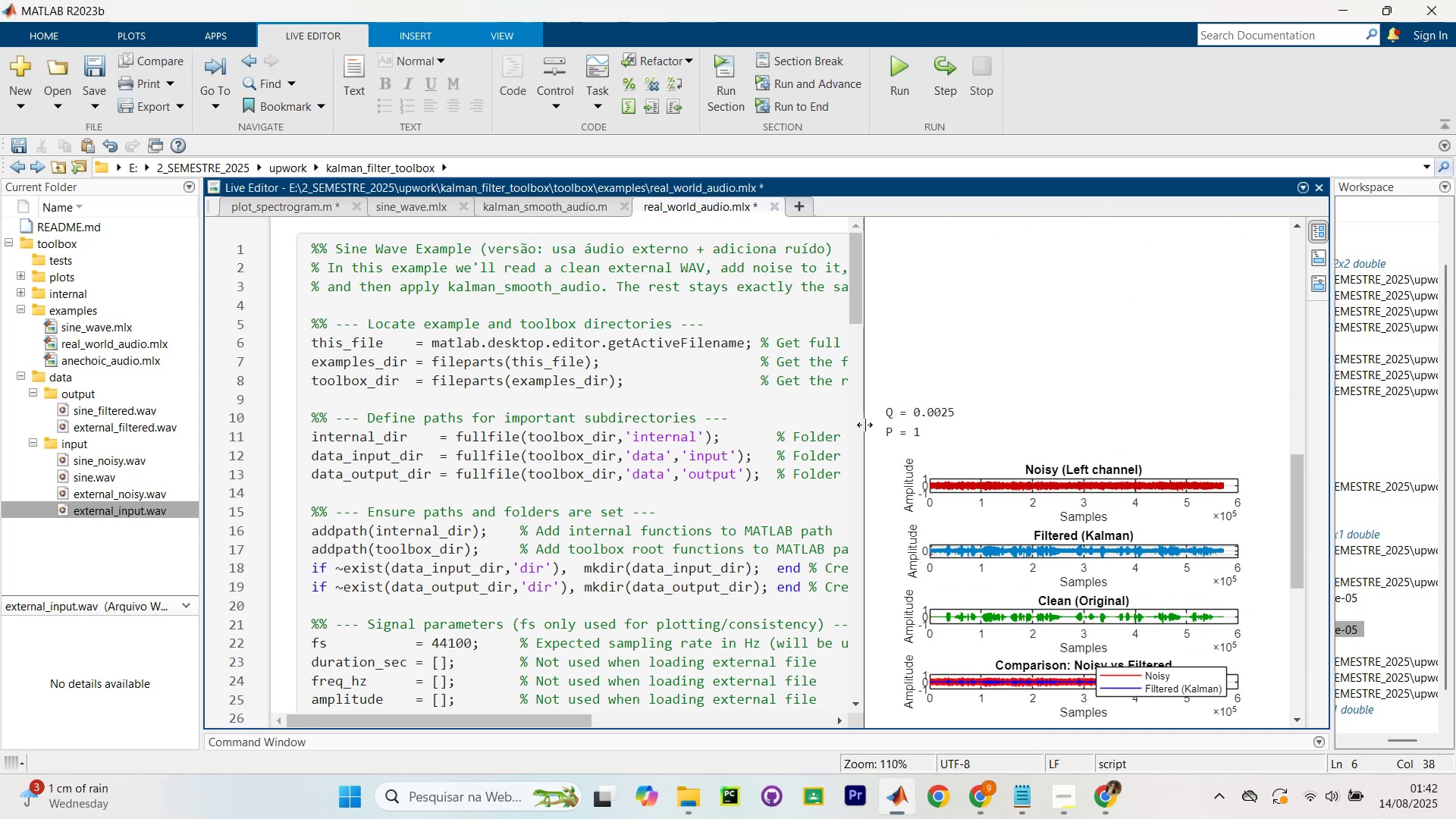 
left_click_drag(start_coordinate=[864, 423], to_coordinate=[639, 441])
 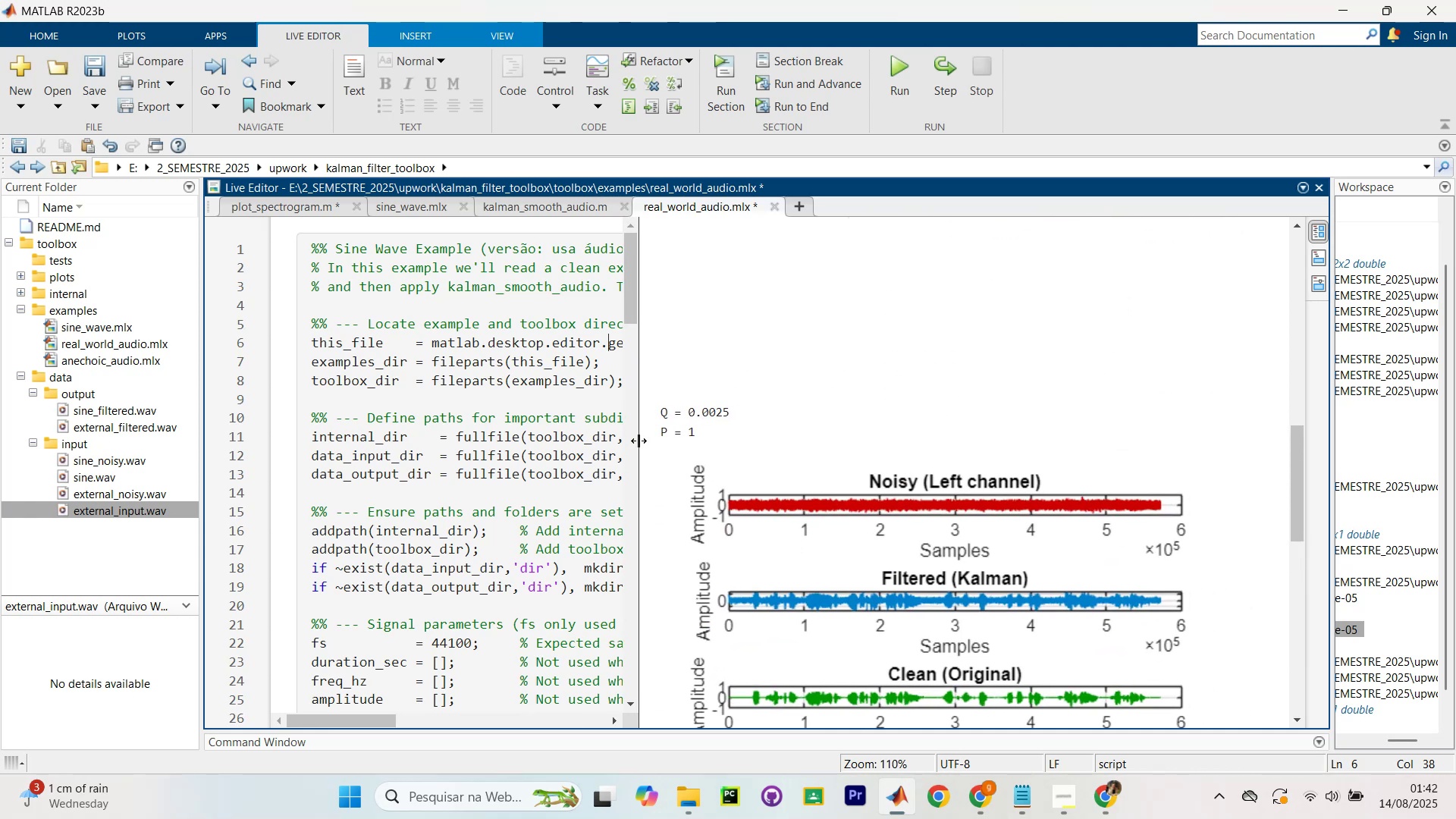 
hold_key(key=ControlLeft, duration=1.23)
scroll: coordinate [925, 535], scroll_direction: up, amount: 4.0
 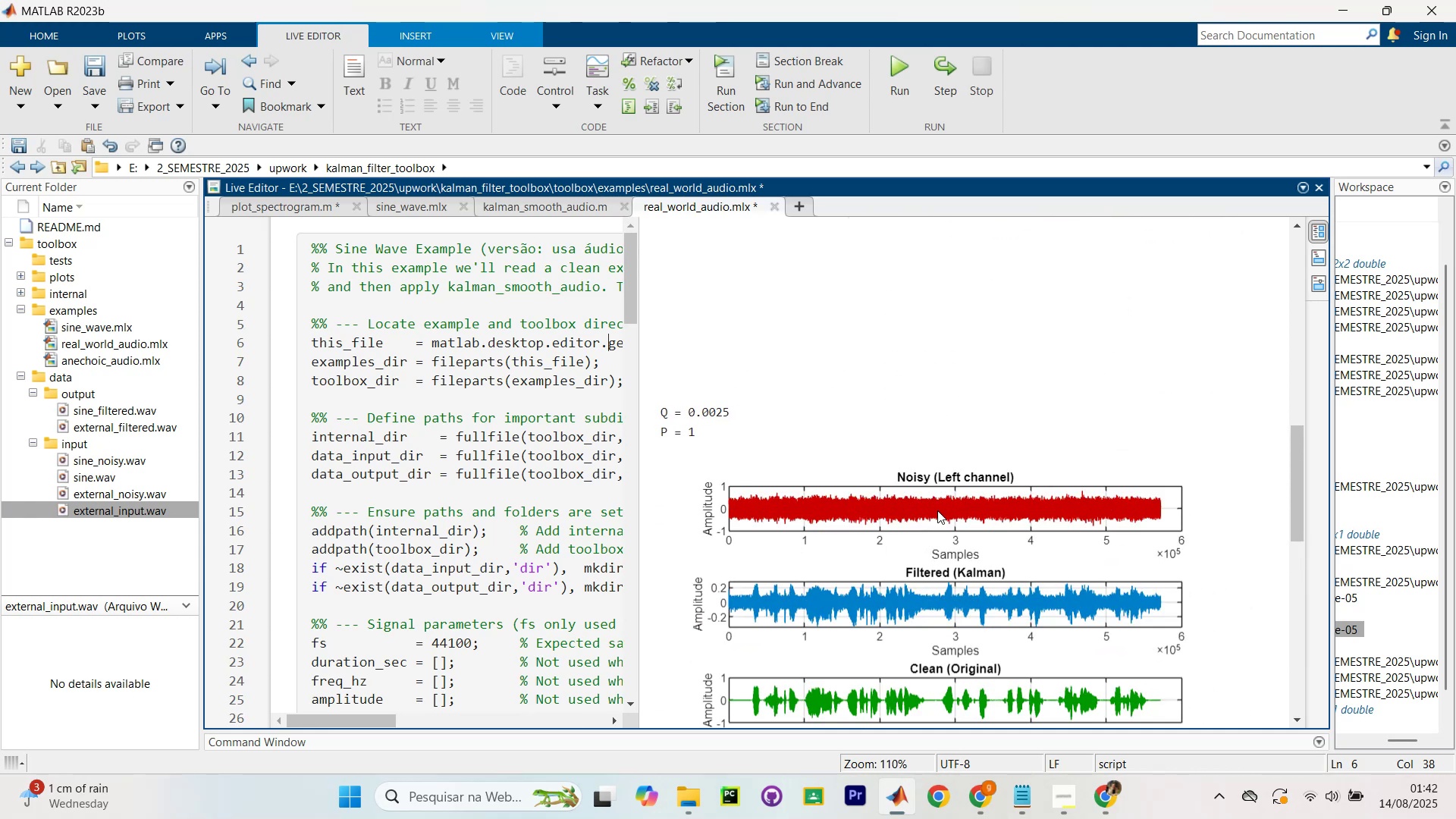 
scroll: coordinate [1054, 362], scroll_direction: down, amount: 3.0
 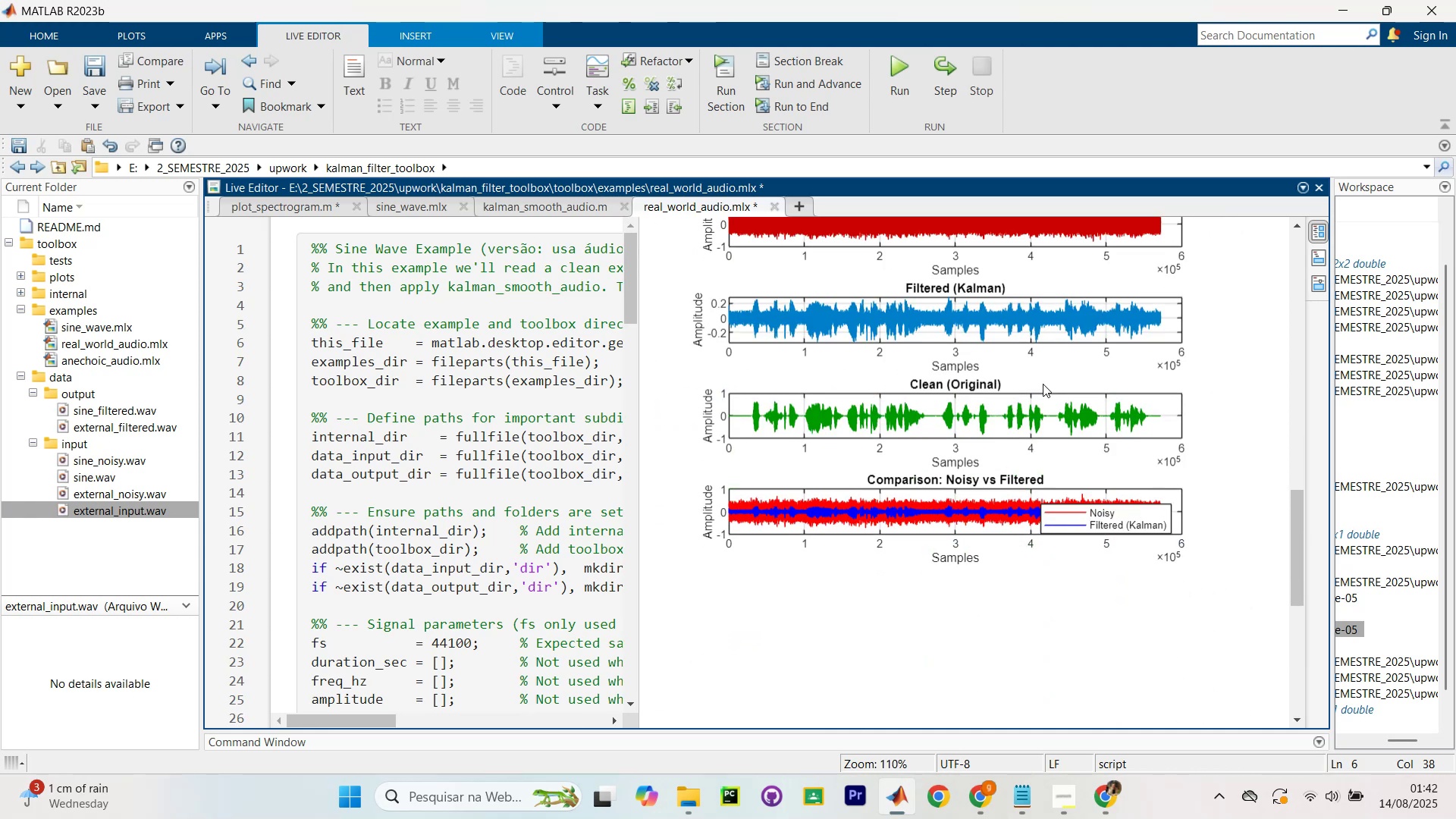 
scroll: coordinate [1010, 404], scroll_direction: up, amount: 4.0
 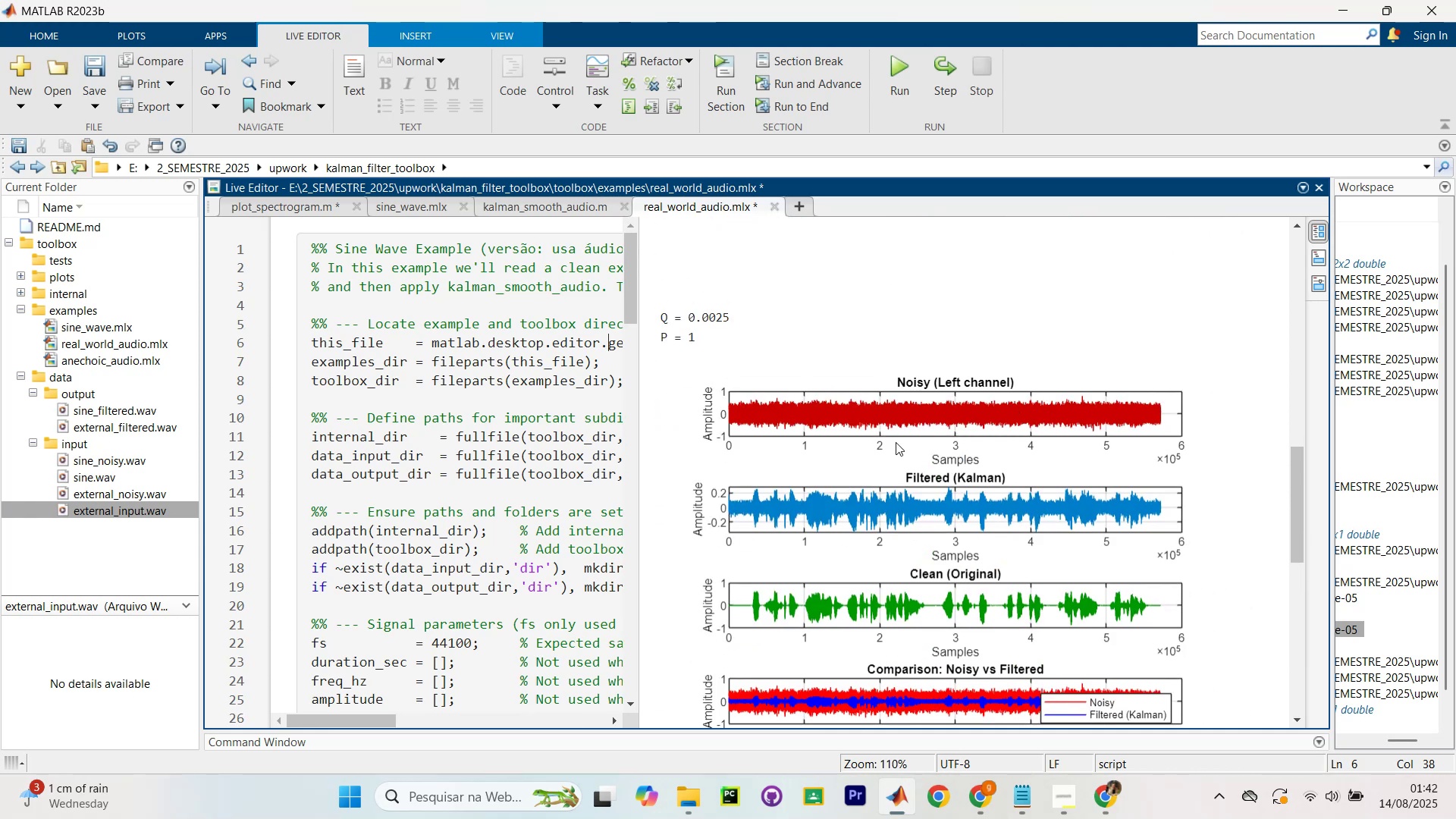 
hold_key(key=ControlLeft, duration=0.64)
 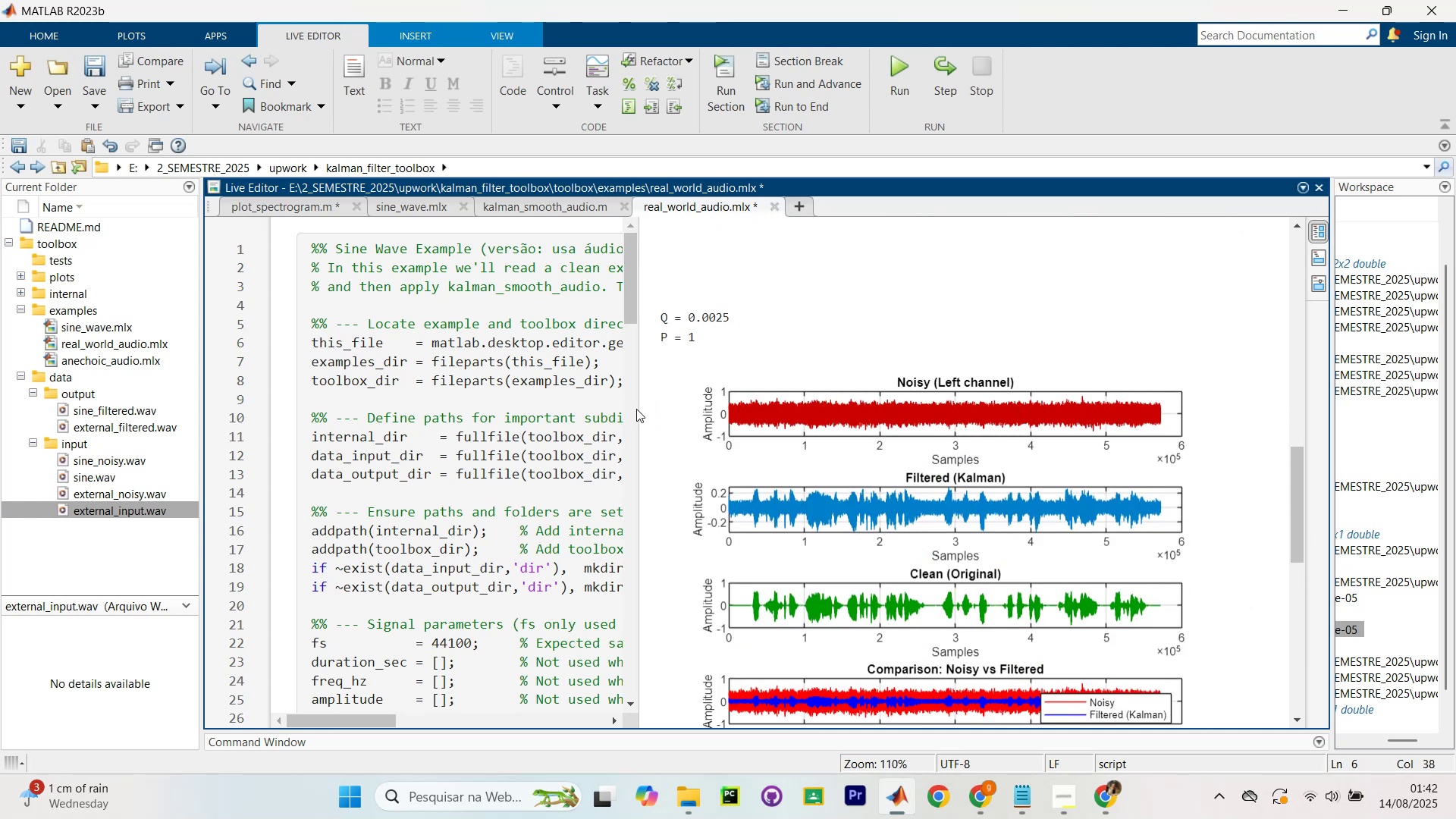 
left_click_drag(start_coordinate=[641, 413], to_coordinate=[674, 423])
 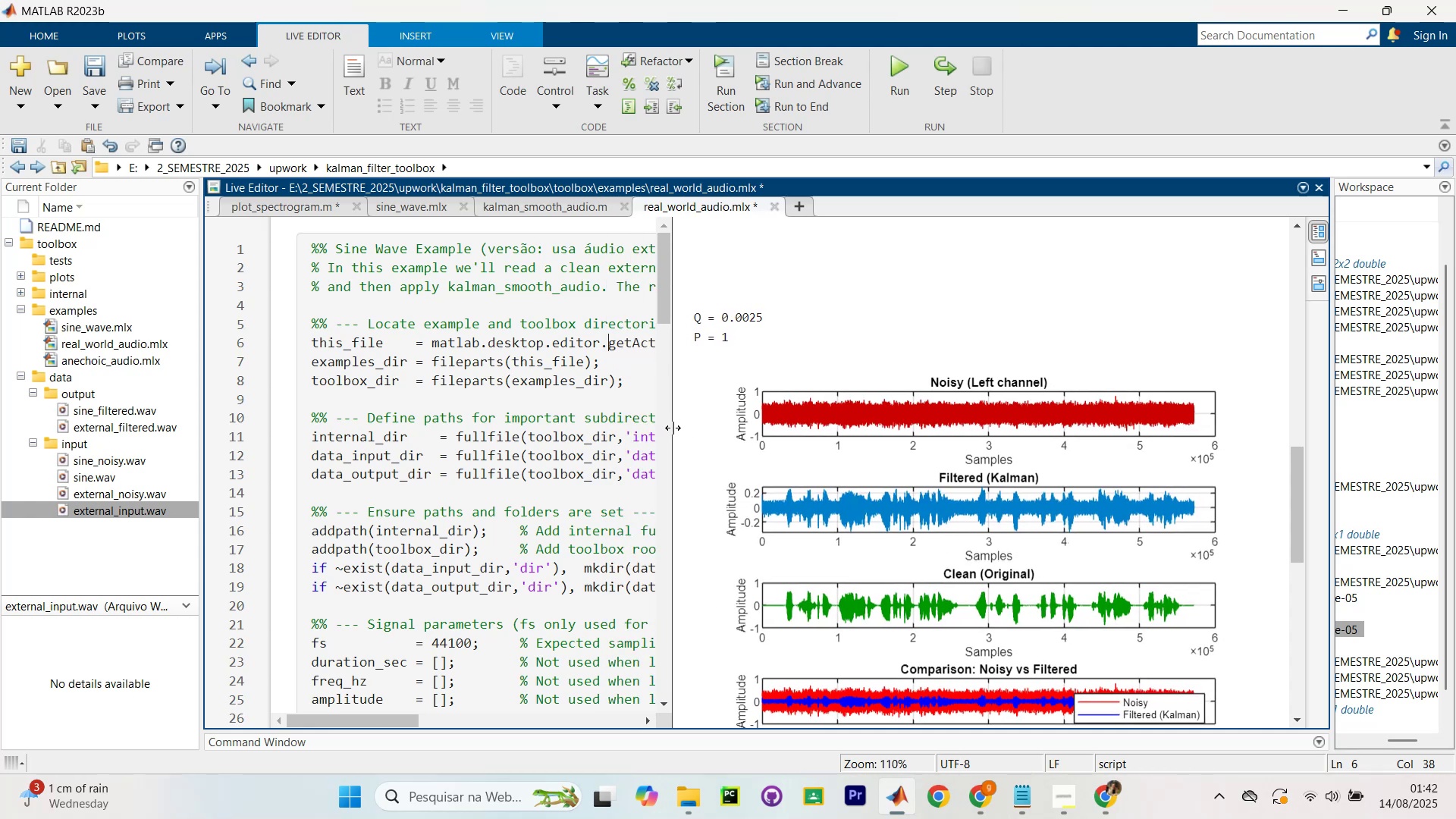 
scroll: coordinate [440, 641], scroll_direction: down, amount: 14.0
 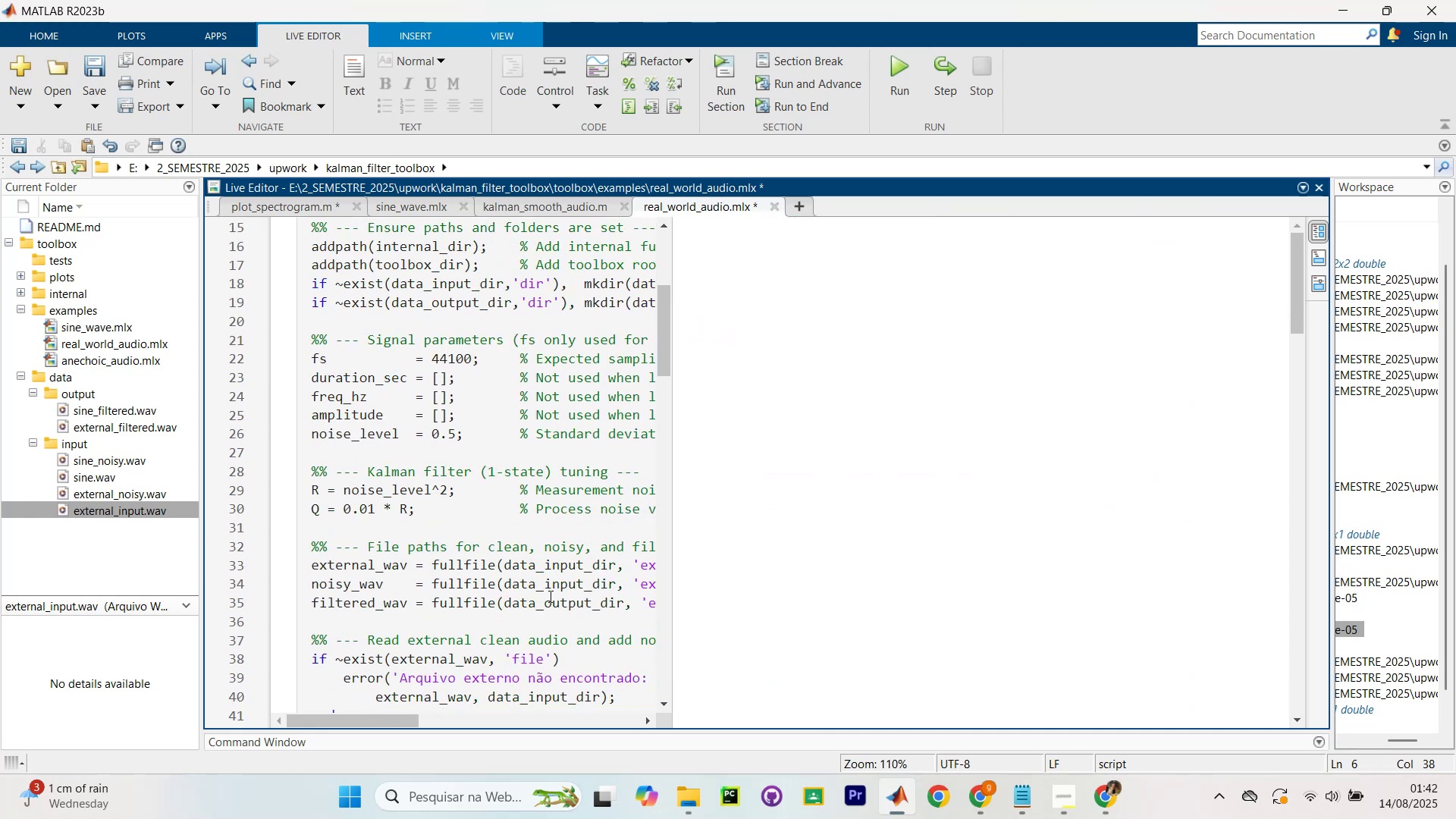 
scroll: coordinate [384, 417], scroll_direction: up, amount: 24.0
 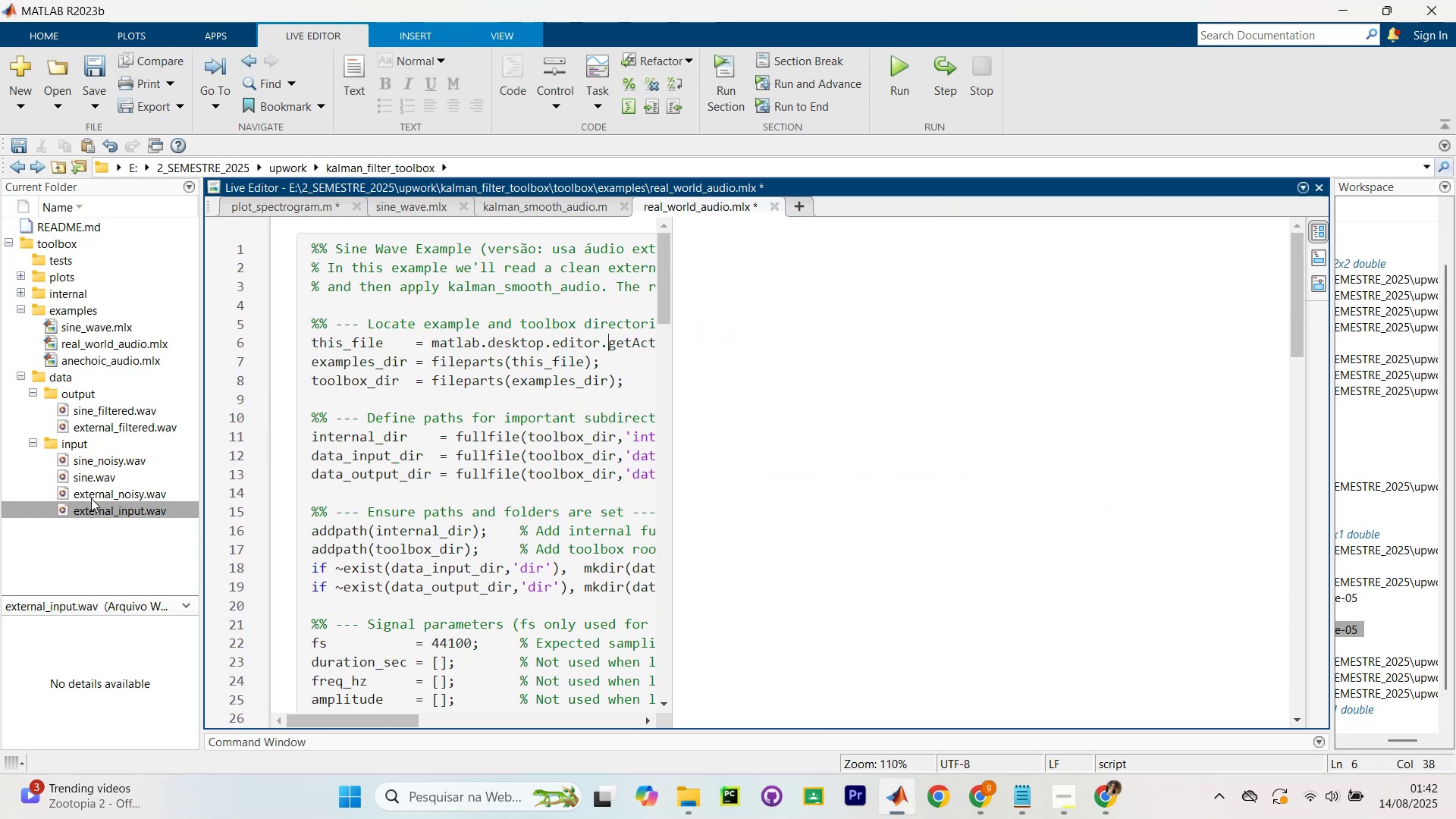 
right_click([86, 508])
 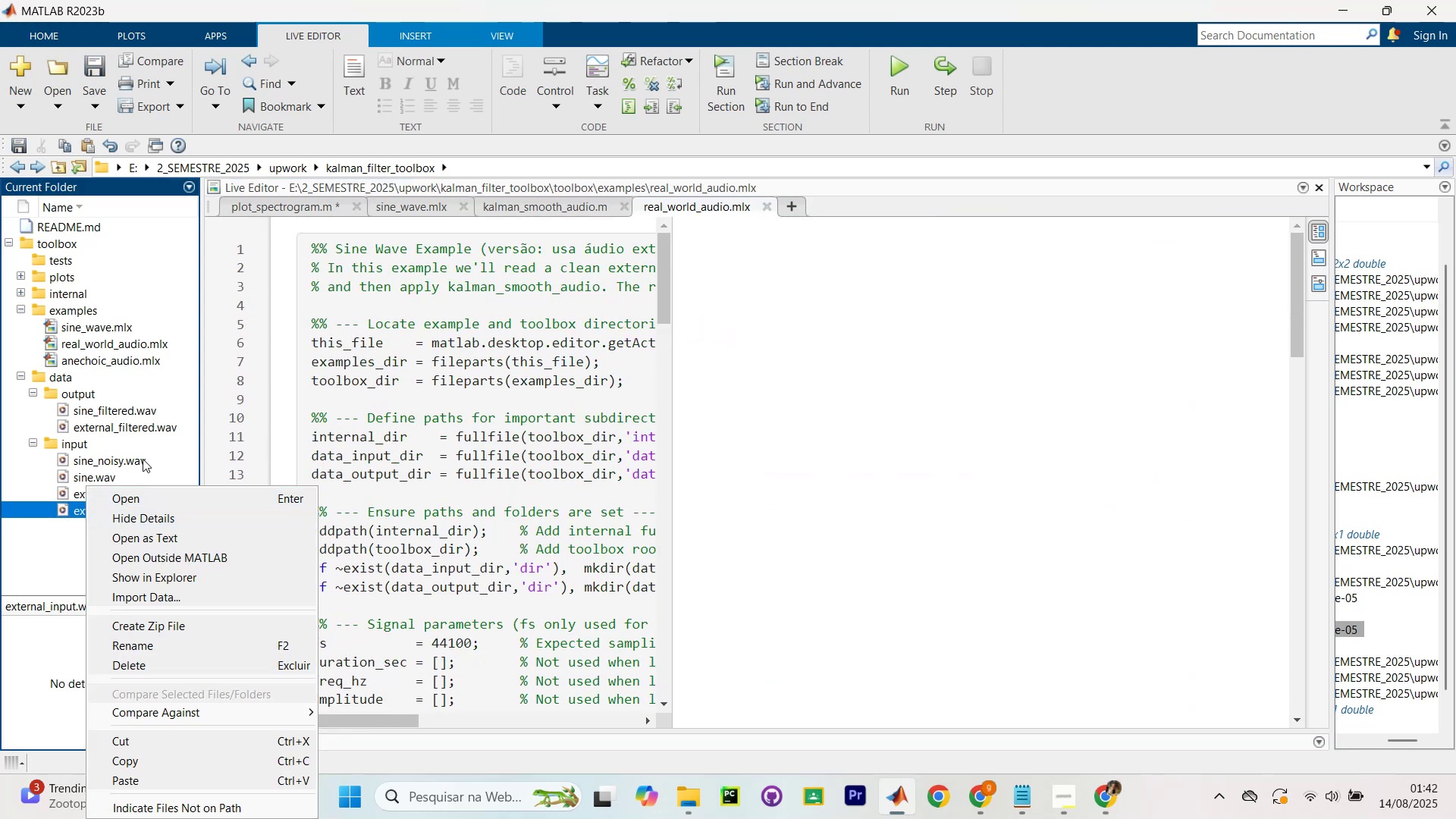 
left_click([33, 506])
 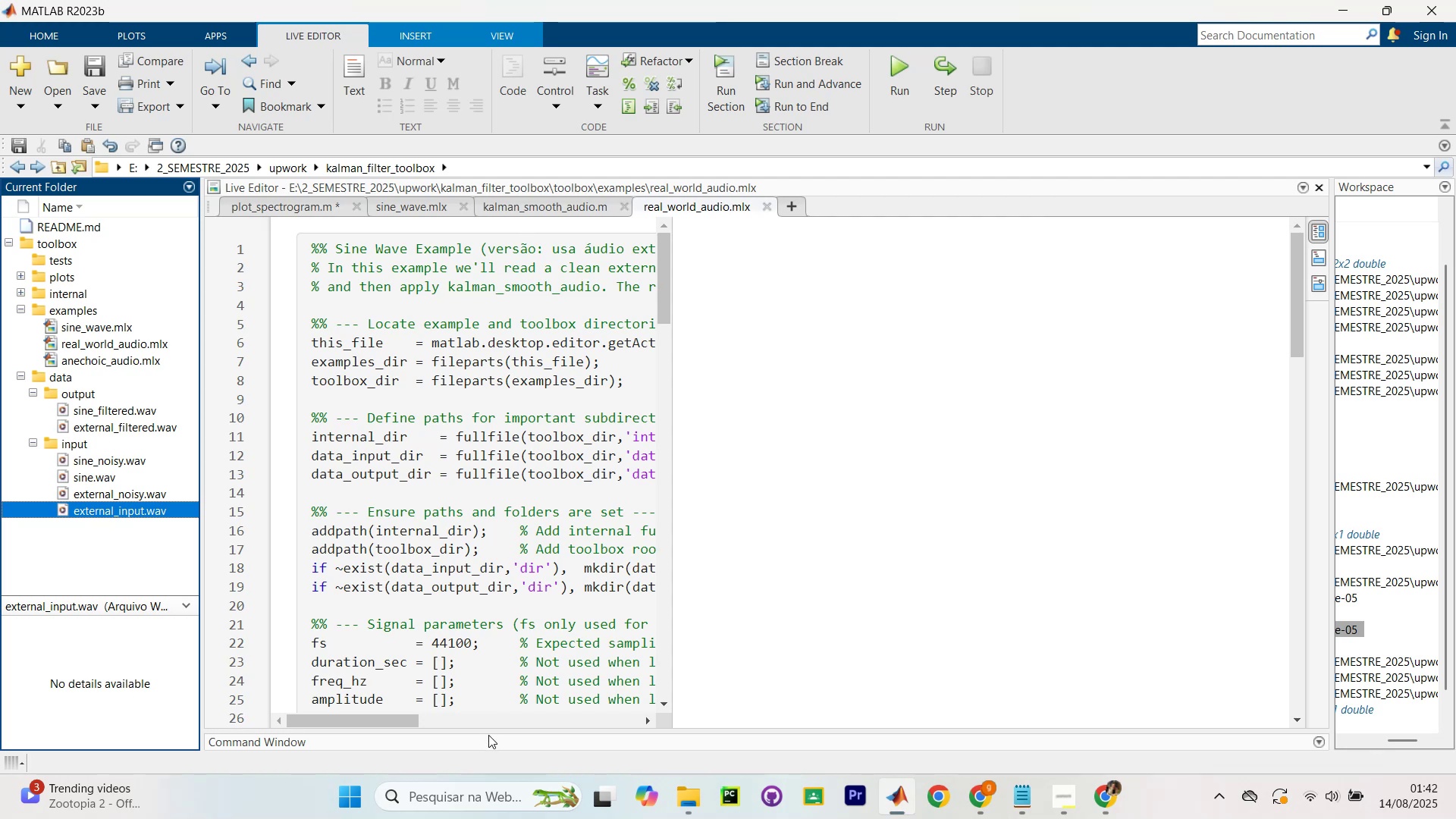 
left_click_drag(start_coordinate=[507, 730], to_coordinate=[526, 588])
 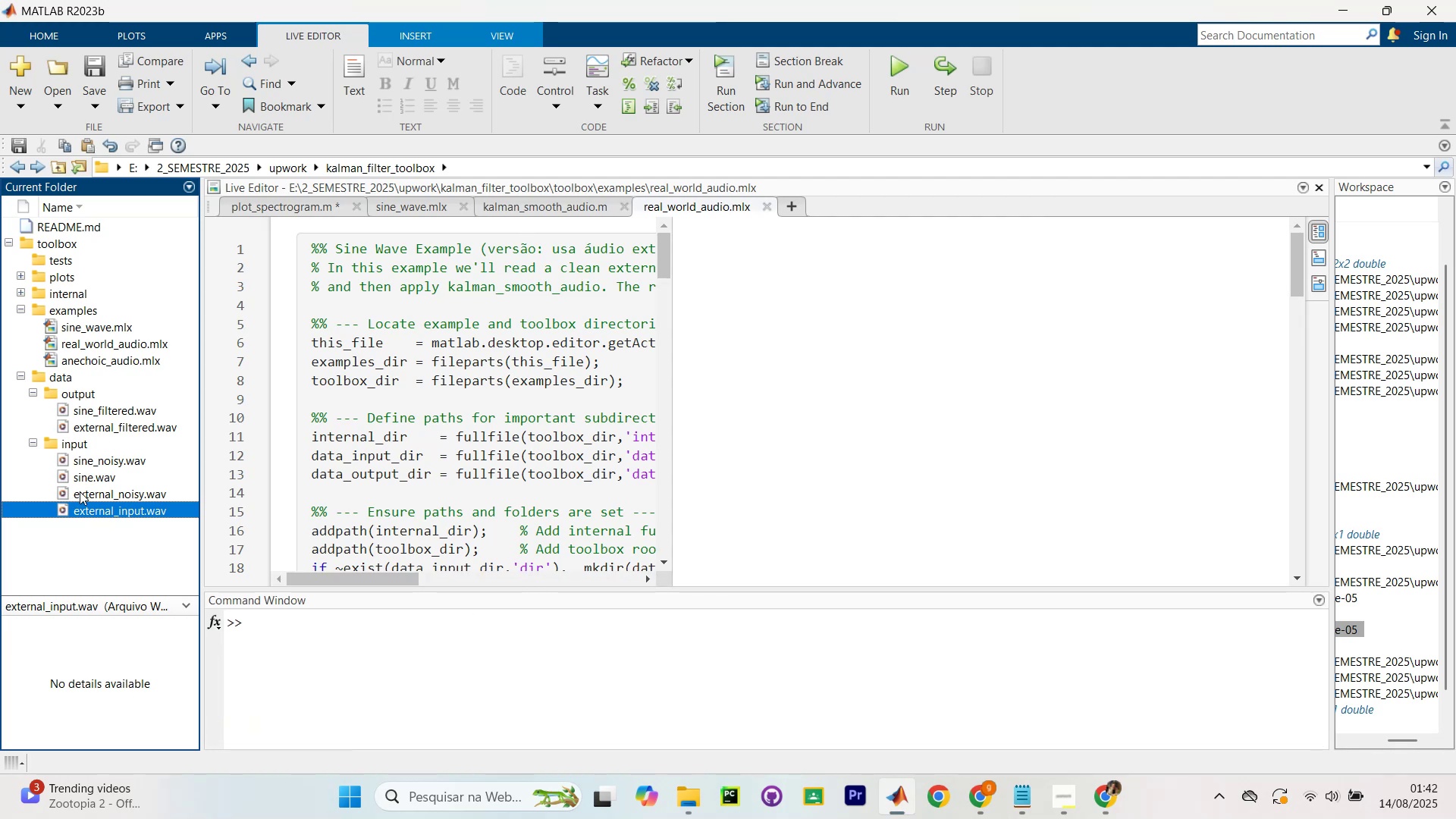 
left_click_drag(start_coordinate=[113, 512], to_coordinate=[410, 708])
 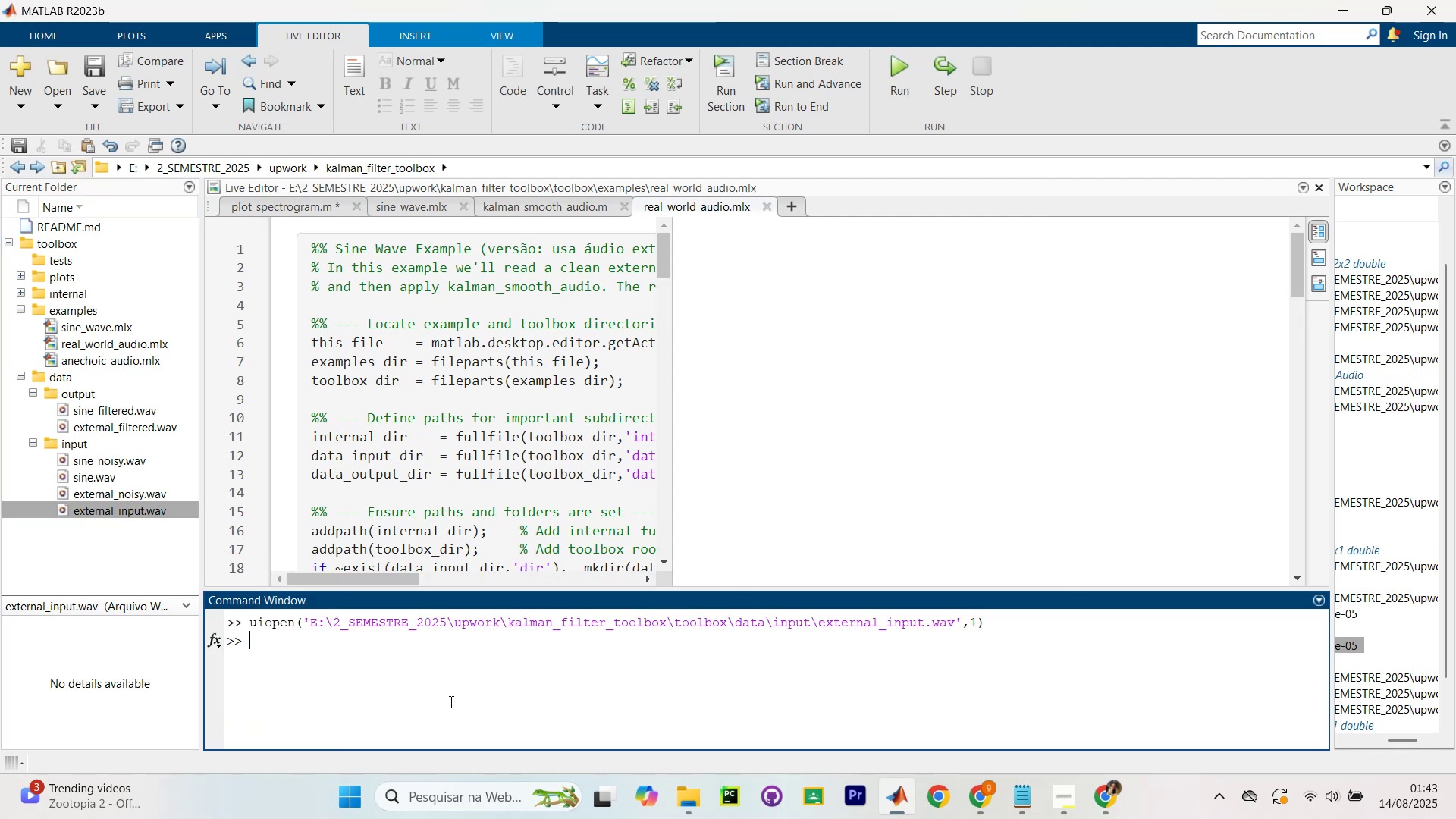 
type(external)
key(Tab)
 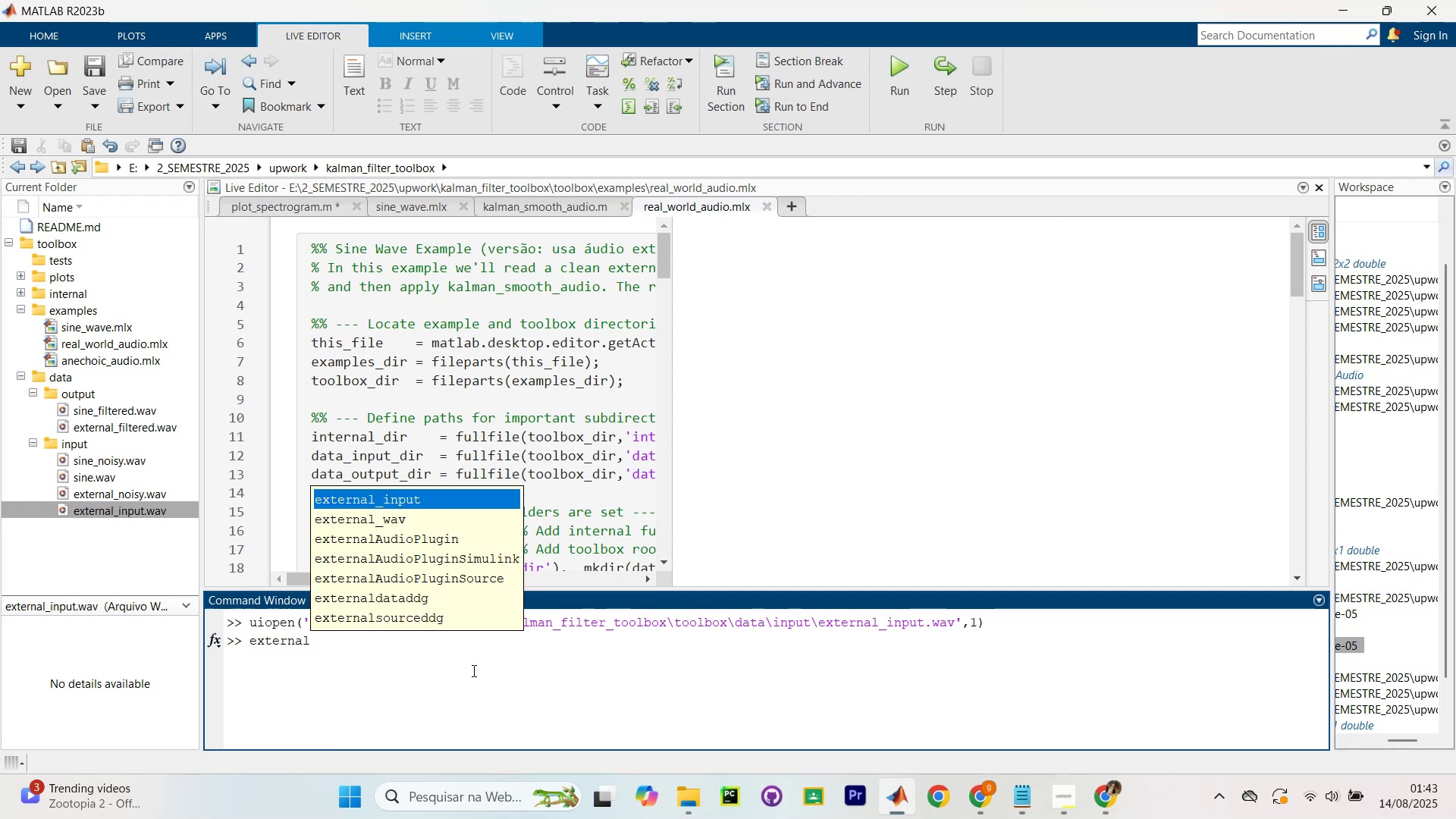 
key(Enter)
 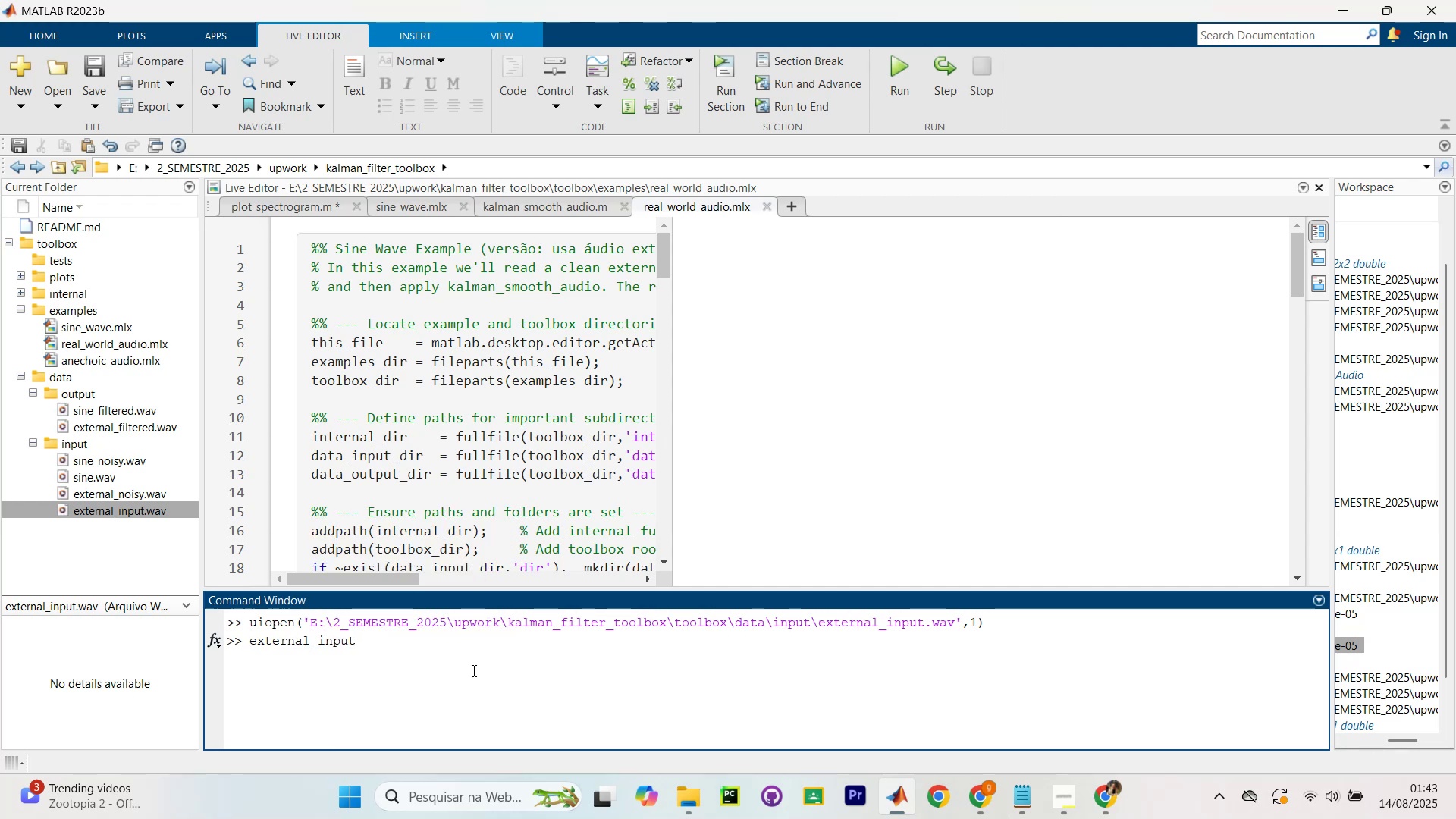 
type(.play)
 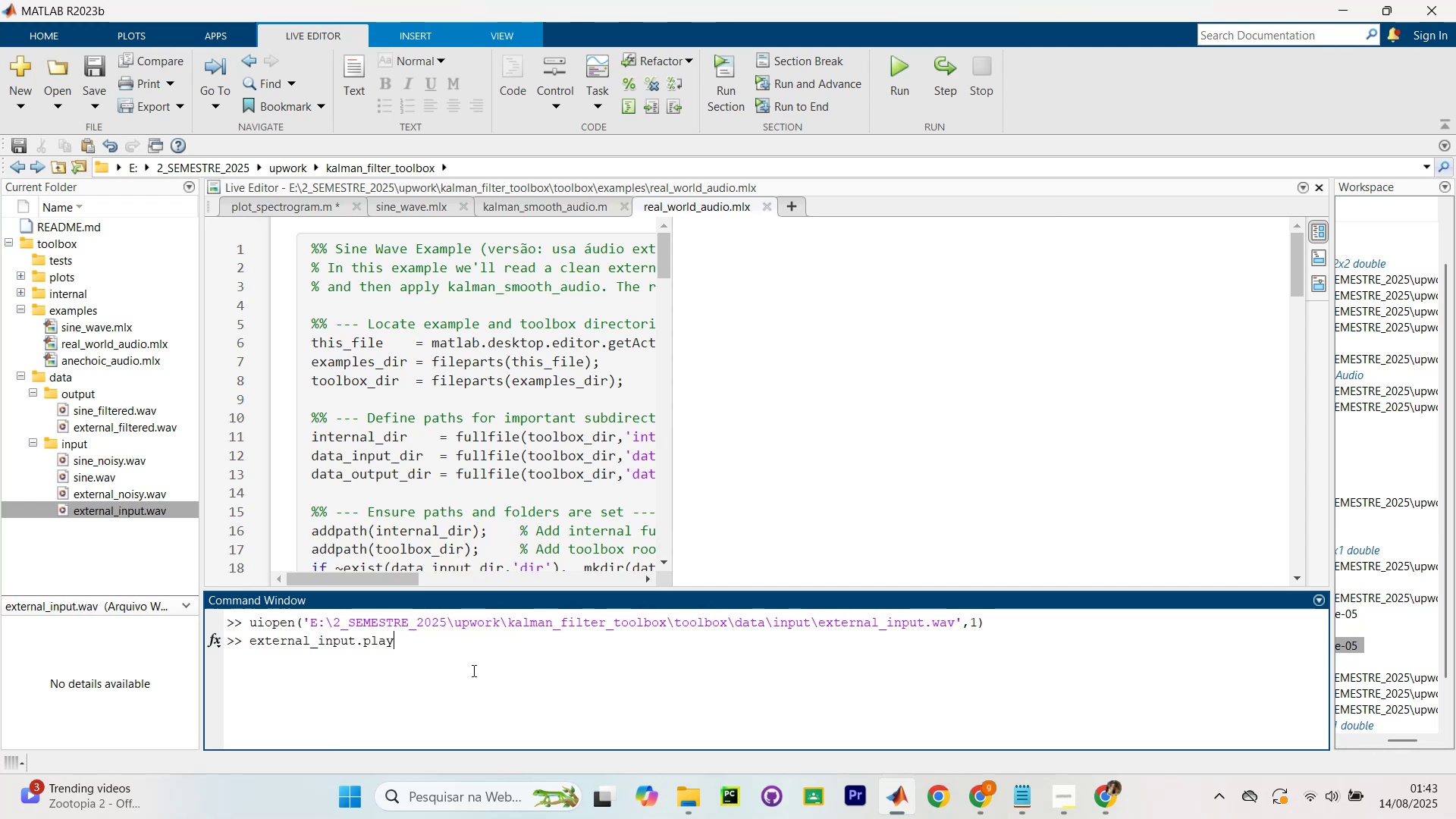 
key(Enter)
 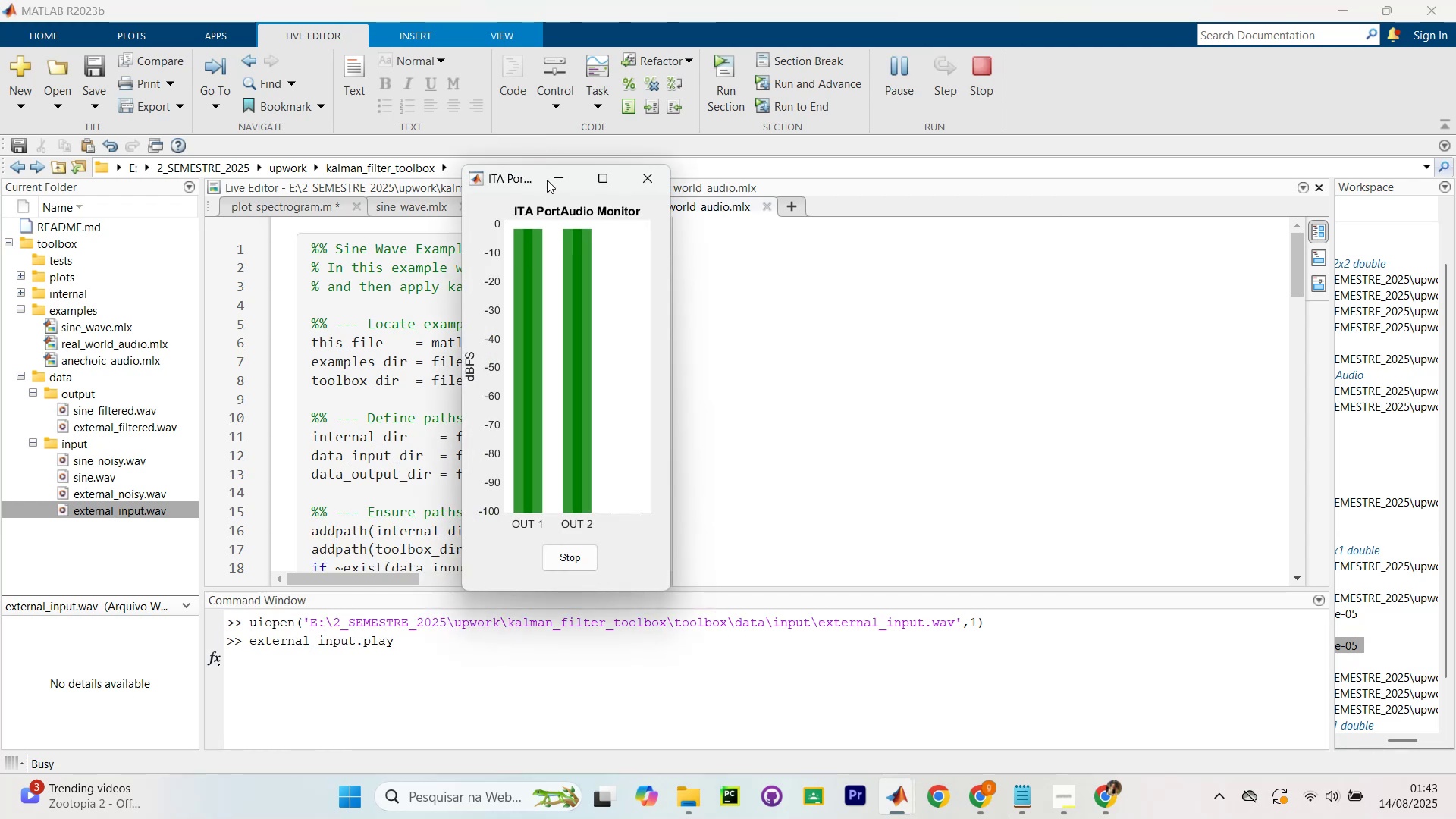 
left_click_drag(start_coordinate=[508, 183], to_coordinate=[723, 165])
 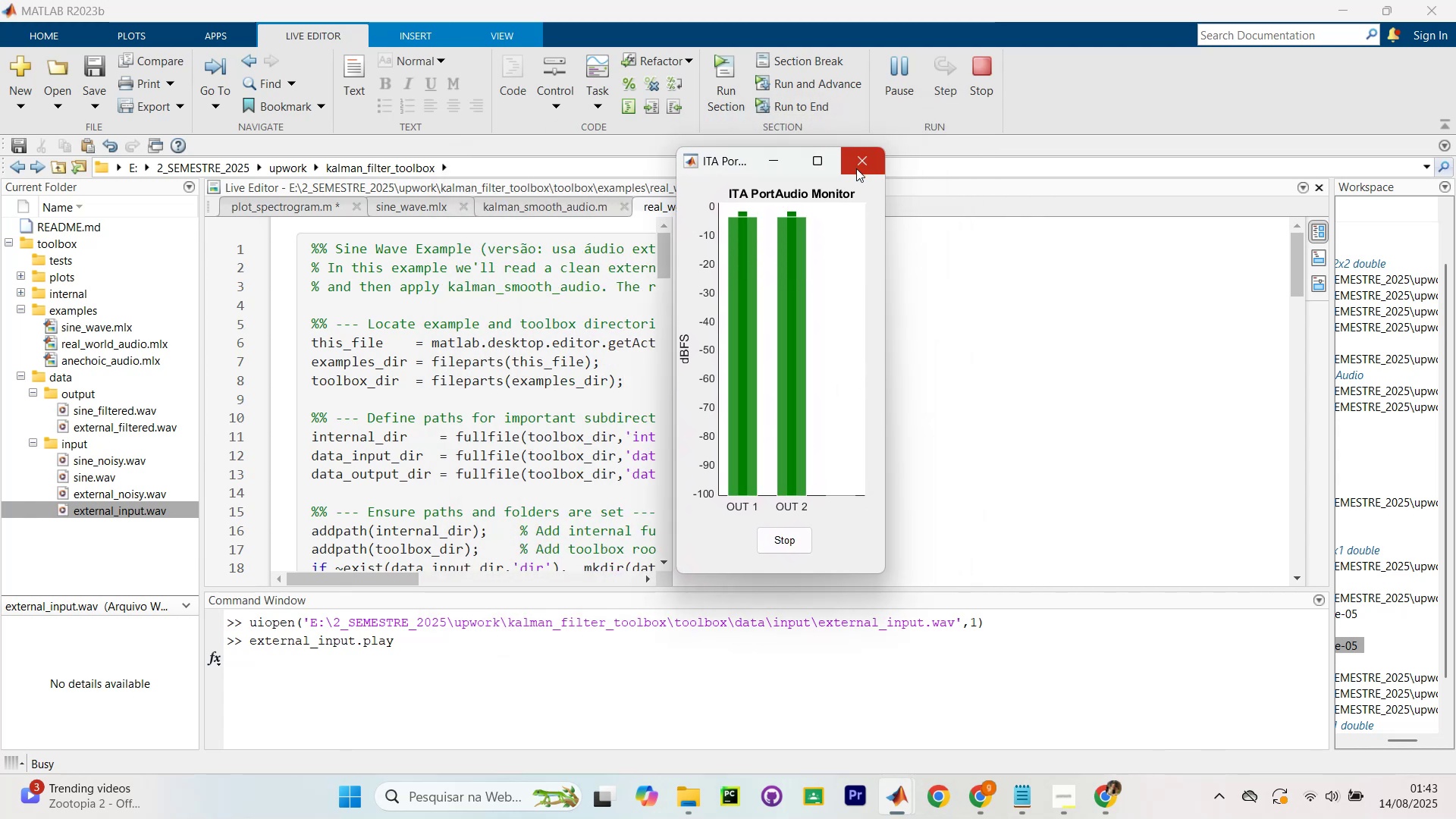 
left_click([856, 168])
 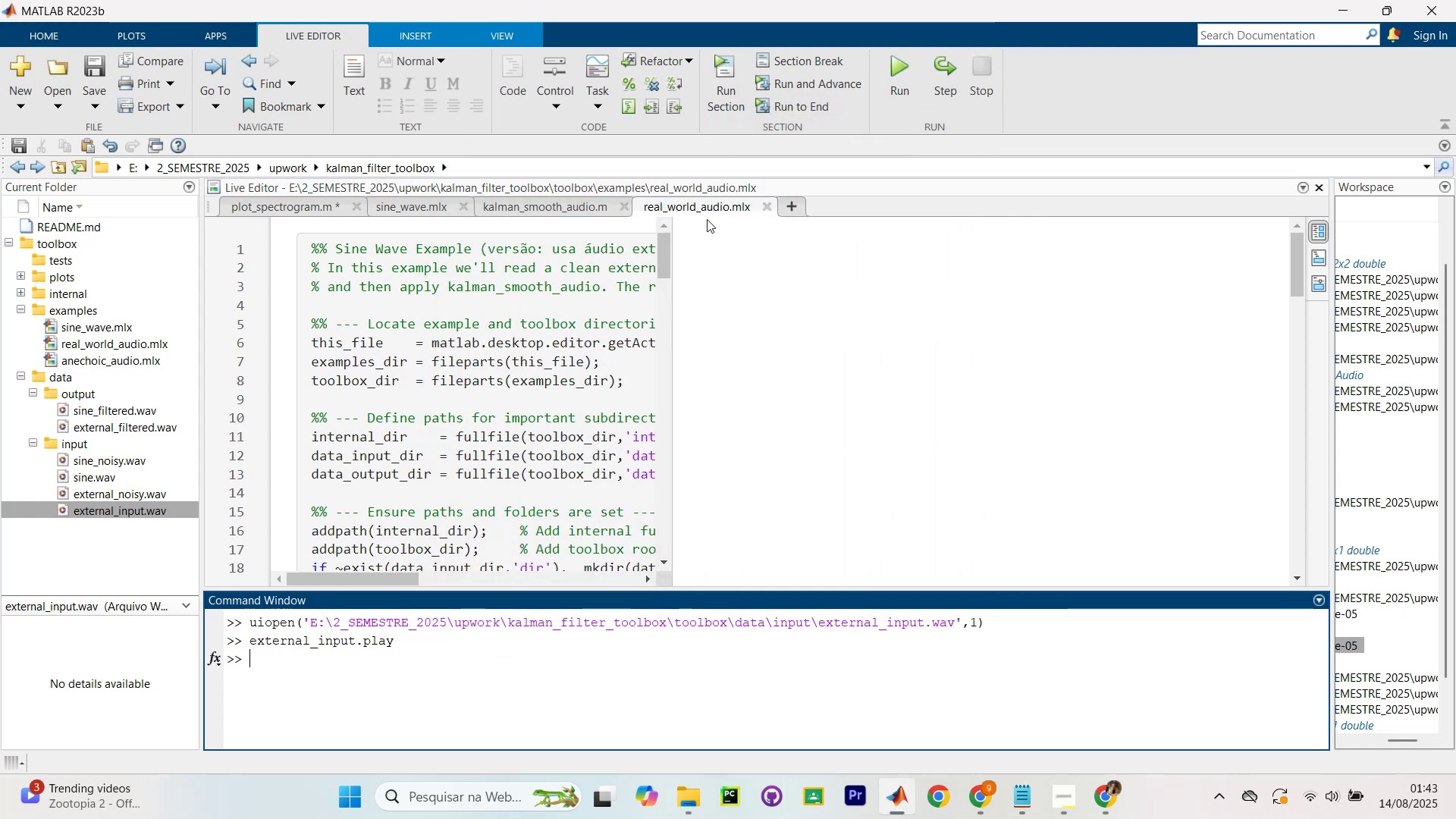 
scroll: coordinate [510, 348], scroll_direction: down, amount: 10.0
 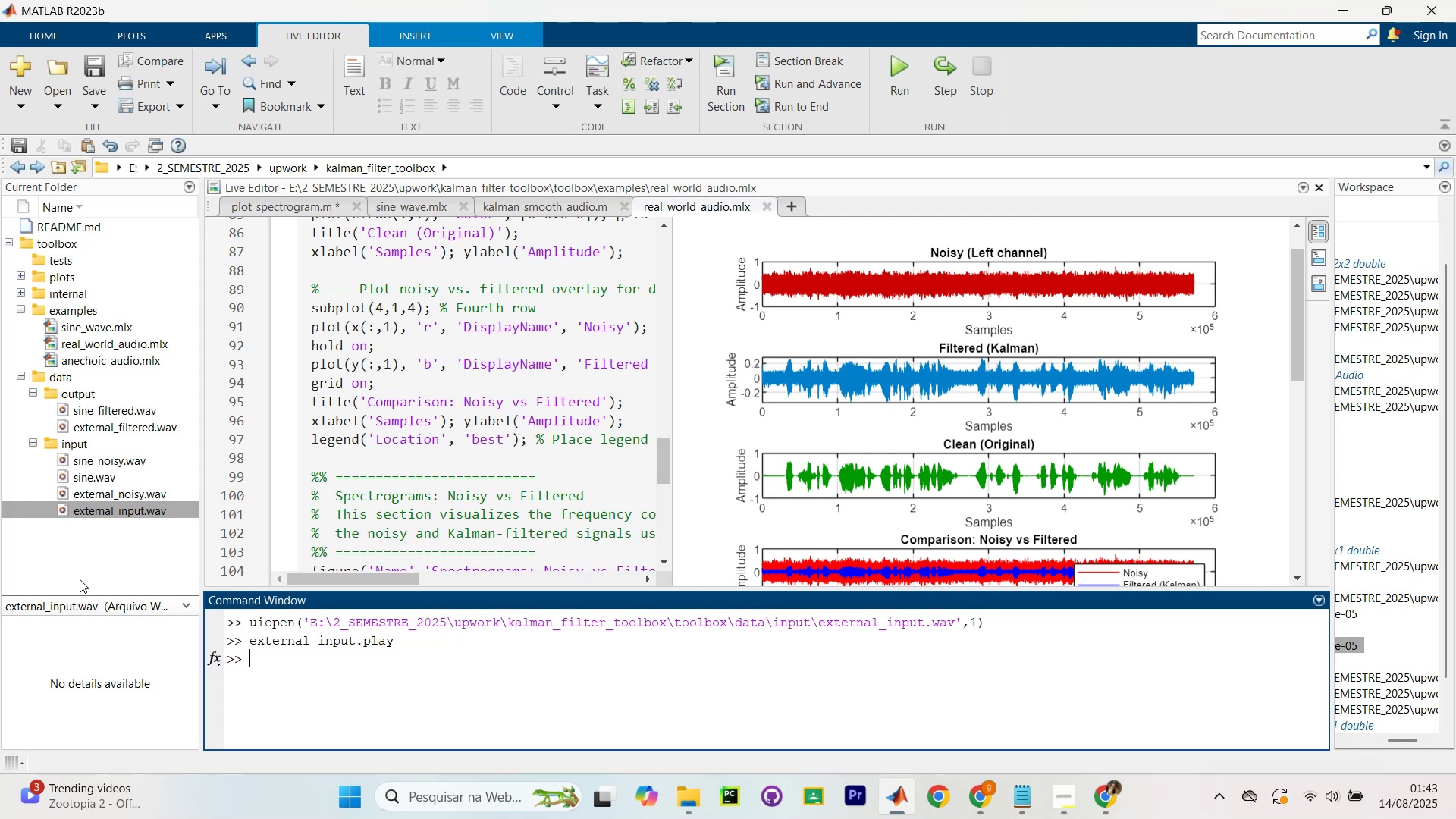 
wait(6.04)
 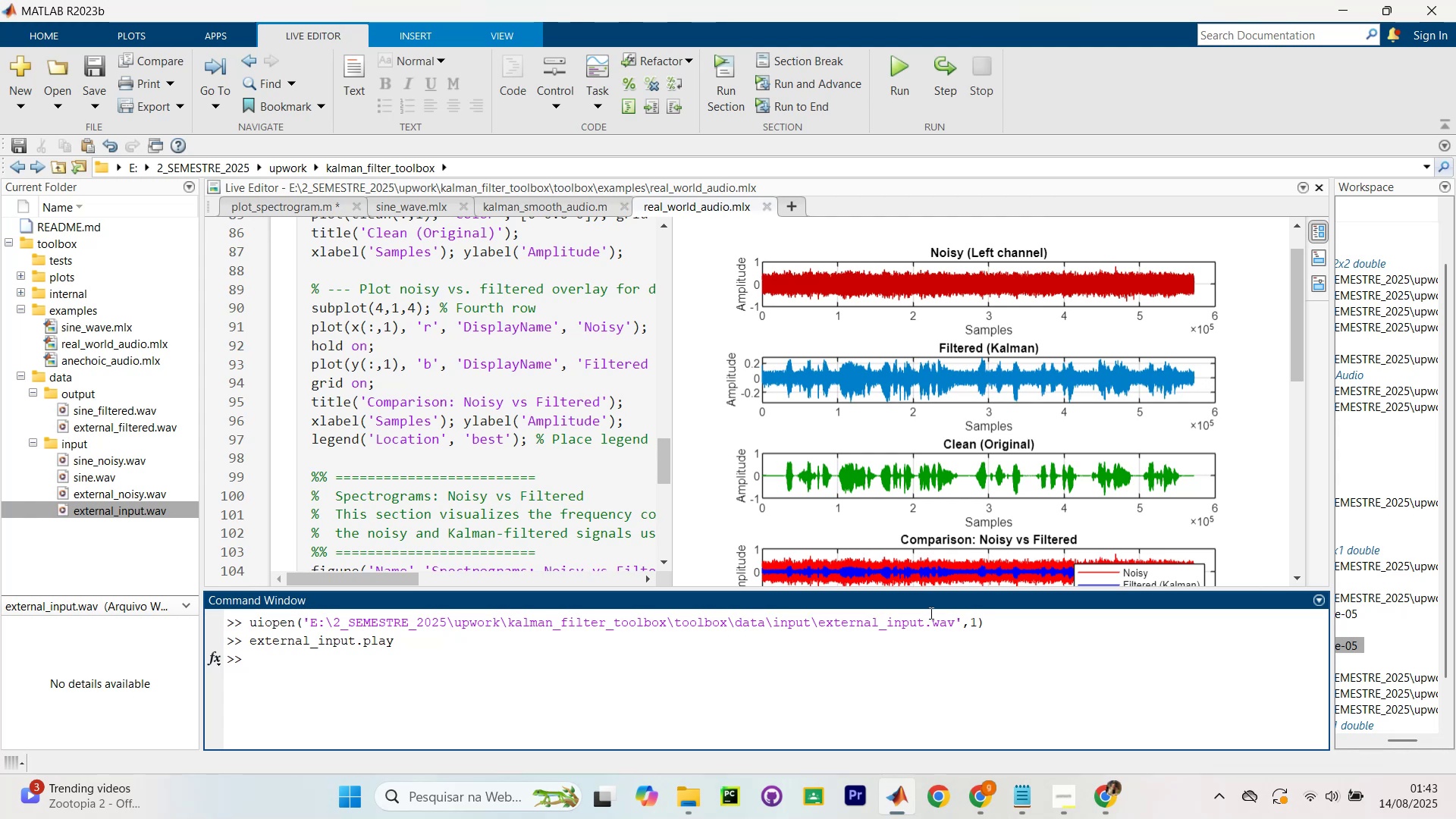 
type(ex)
key(Tab)
type(ter)
key(Tab)
 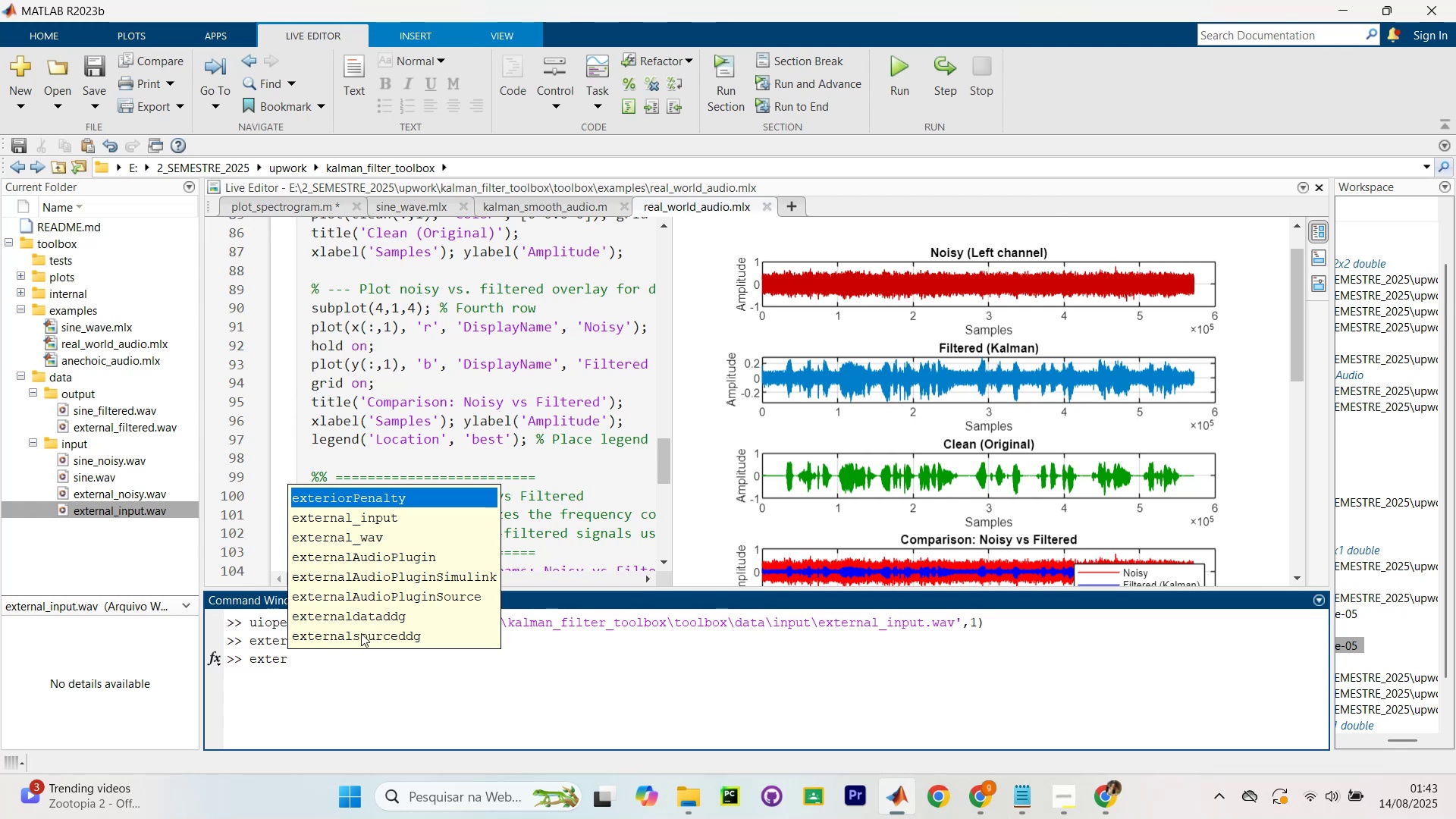 
left_click_drag(start_coordinate=[400, 676], to_coordinate=[395, 676])
 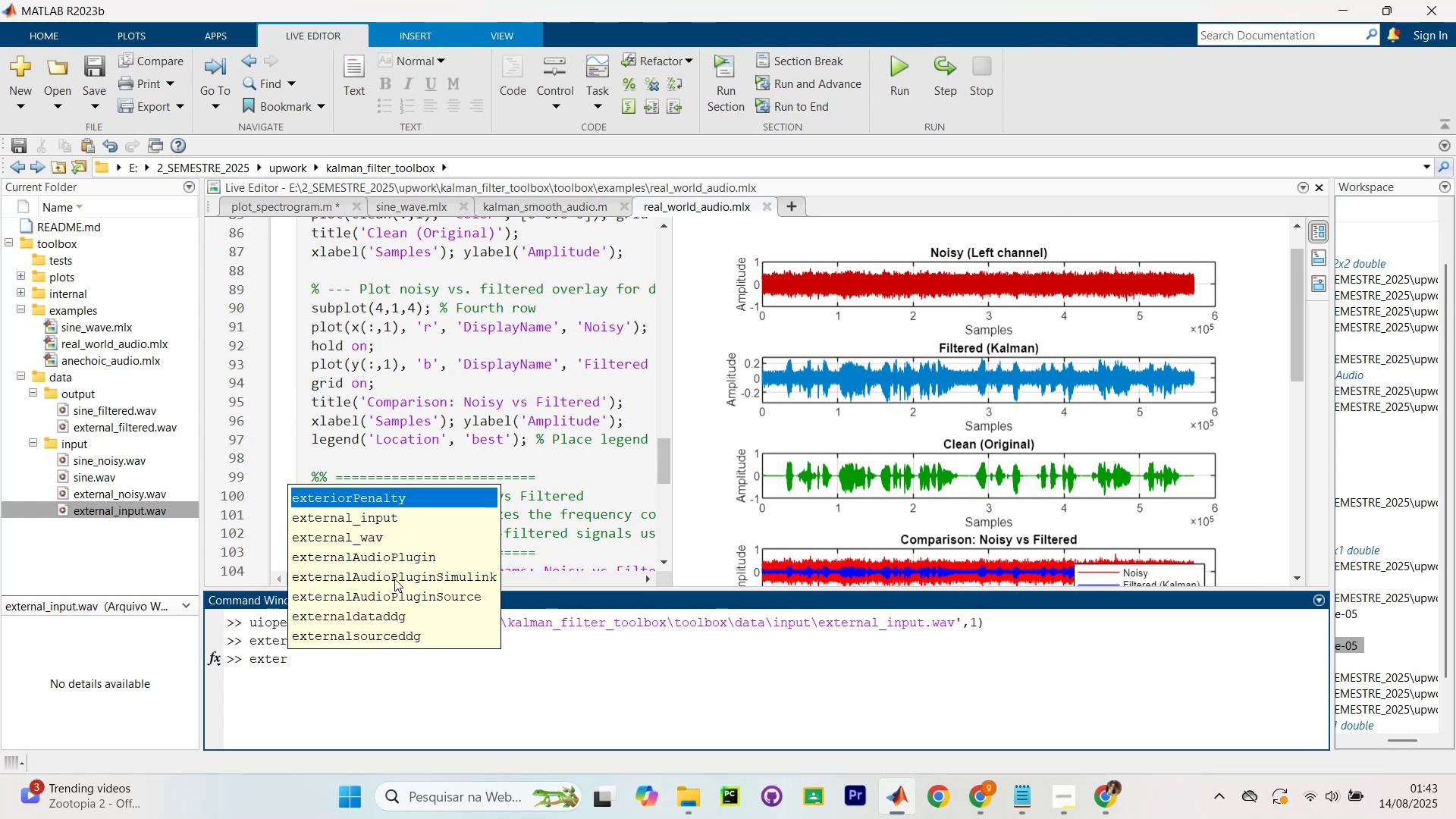 
left_click([381, 704])
 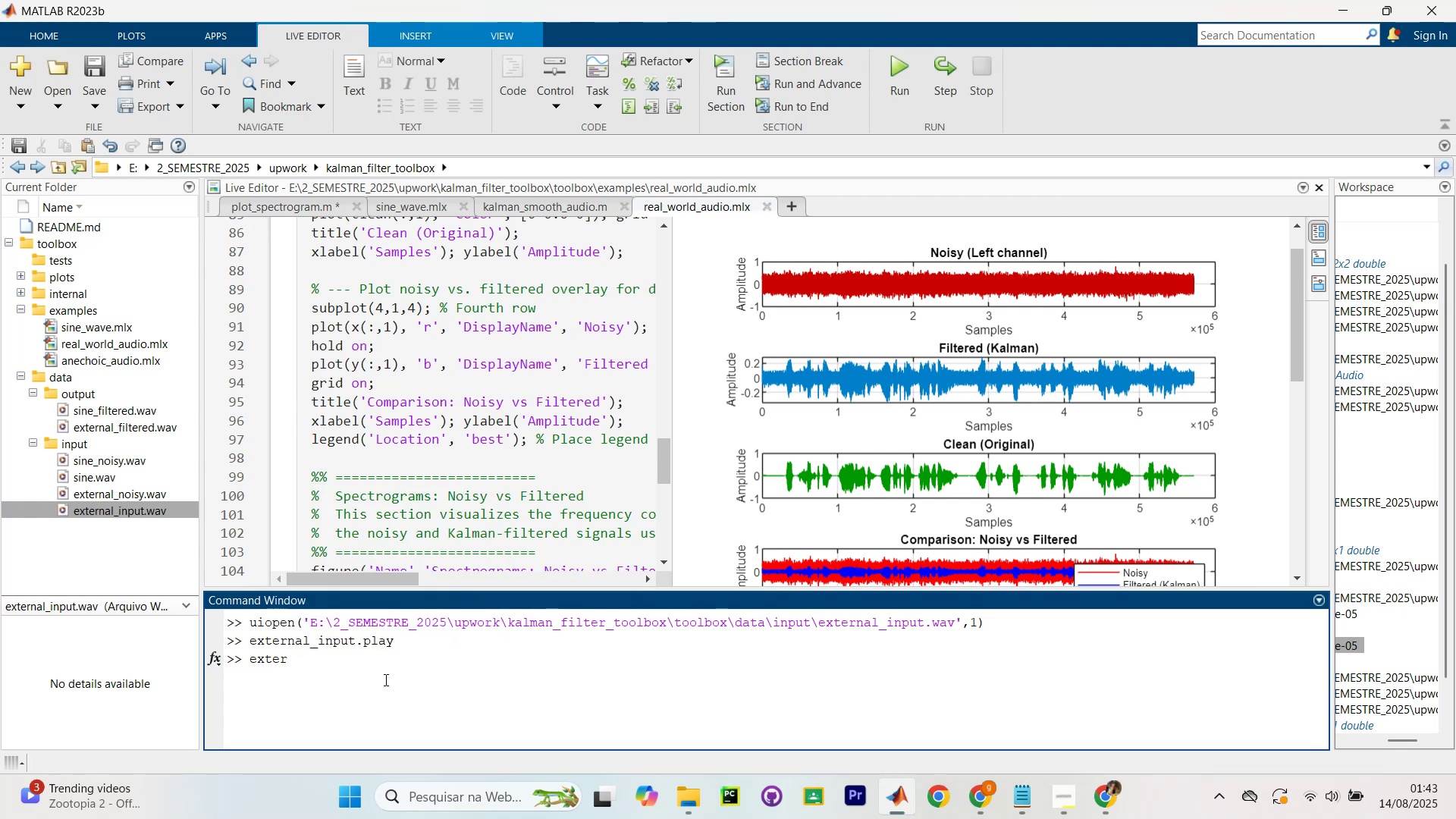 
type(nal_)
key(Tab)
 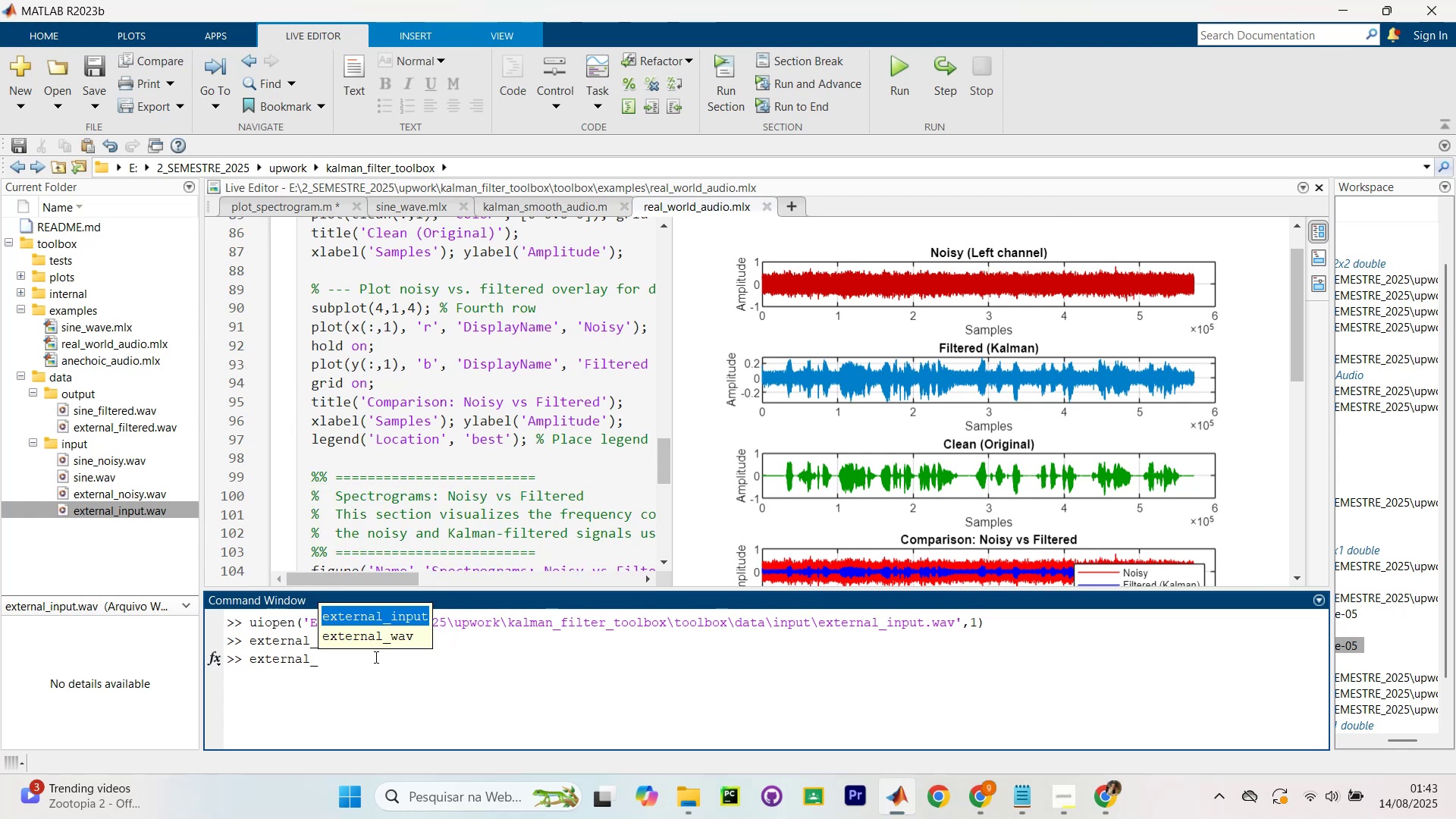 
key(ArrowDown)
 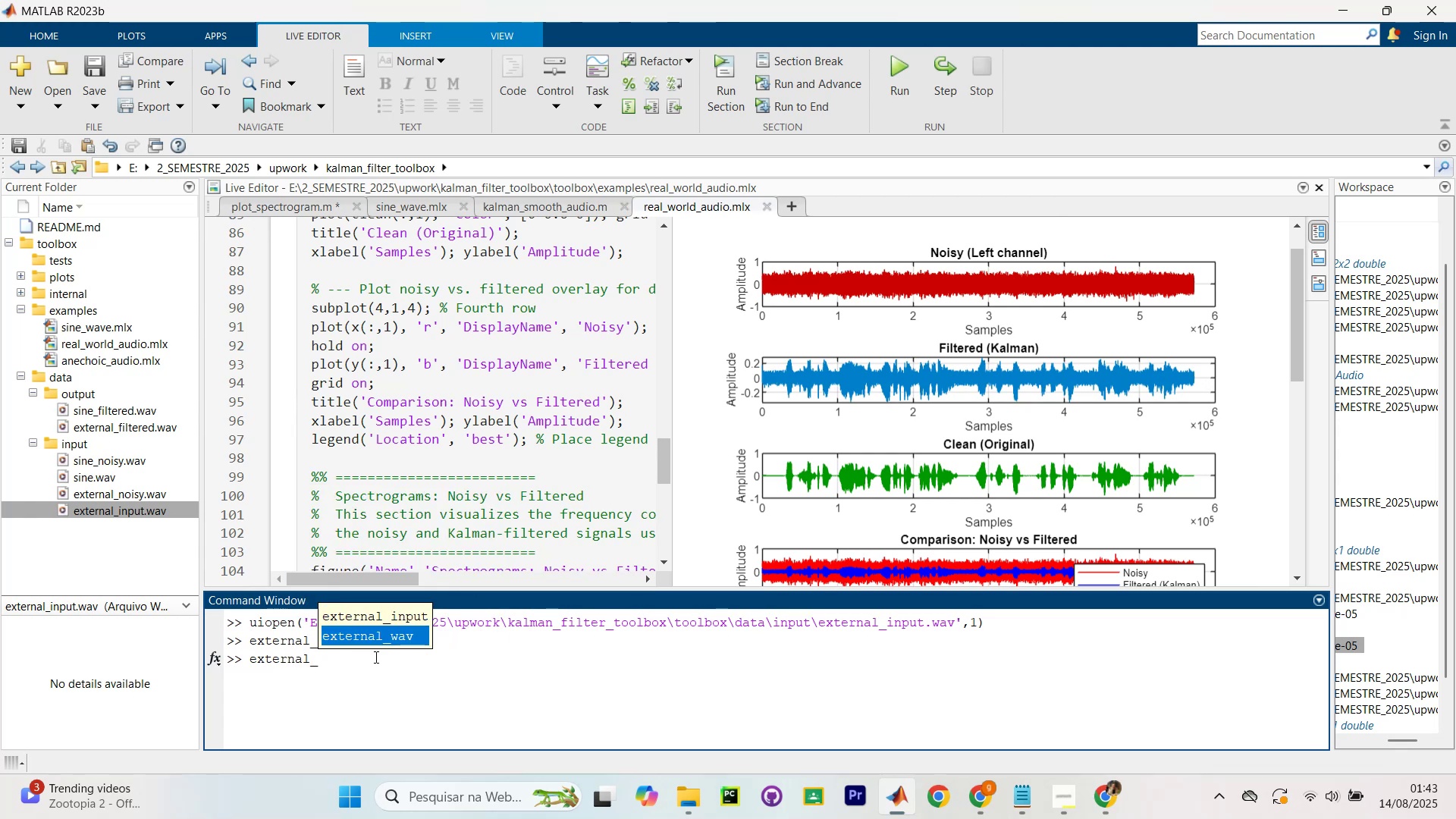 
key(ArrowDown)
 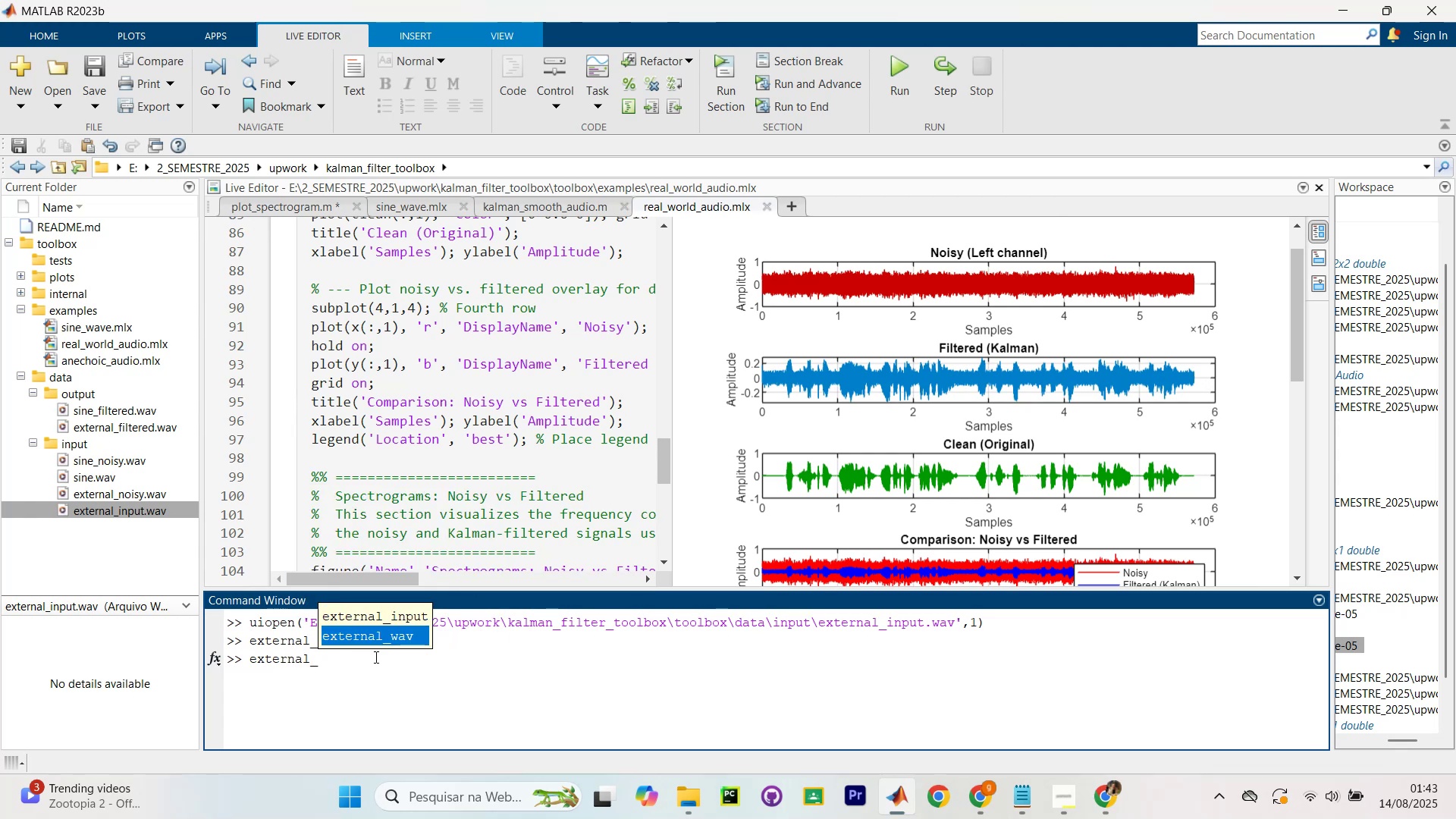 
key(ArrowDown)
 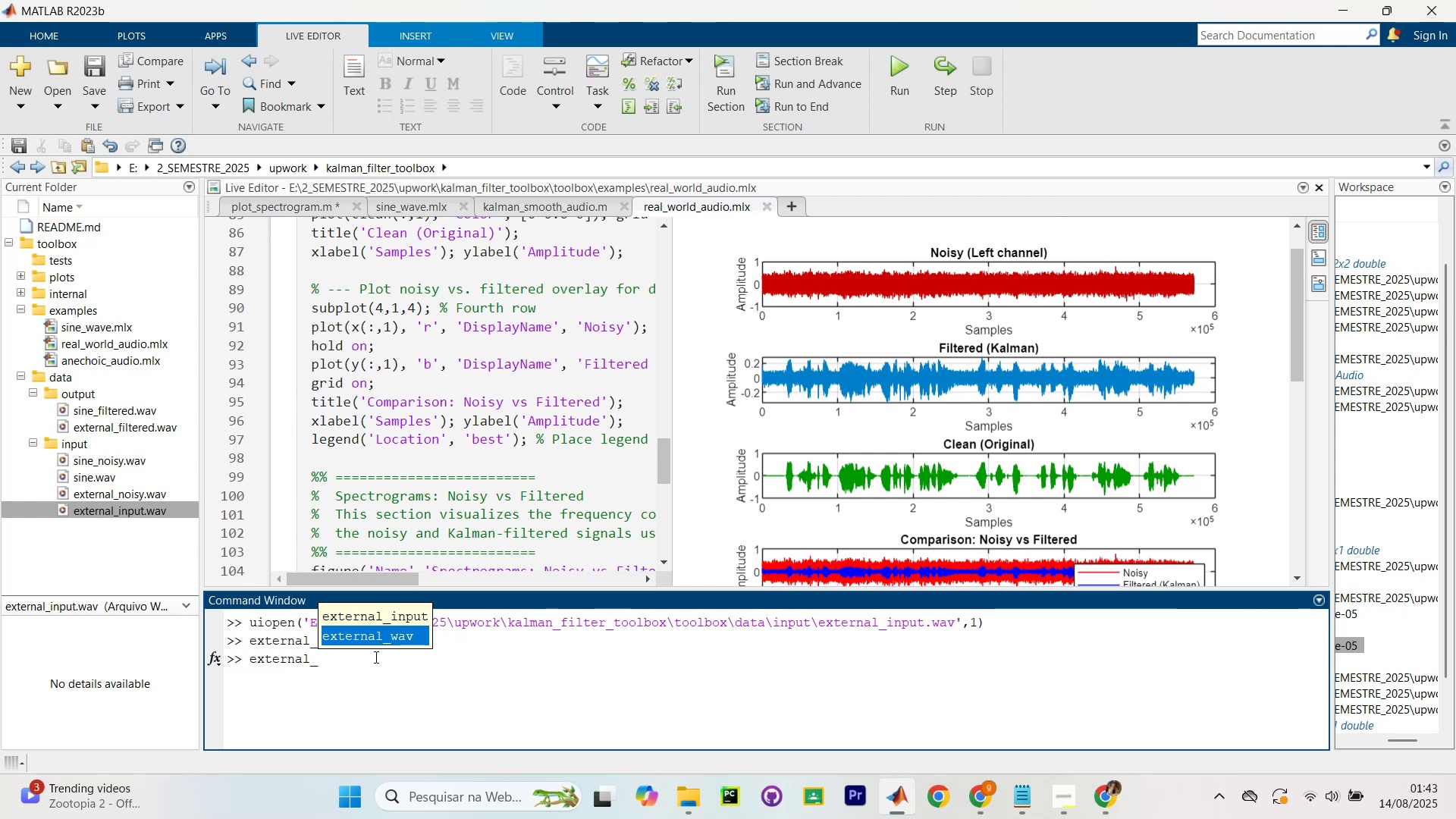 
key(ArrowUp)
 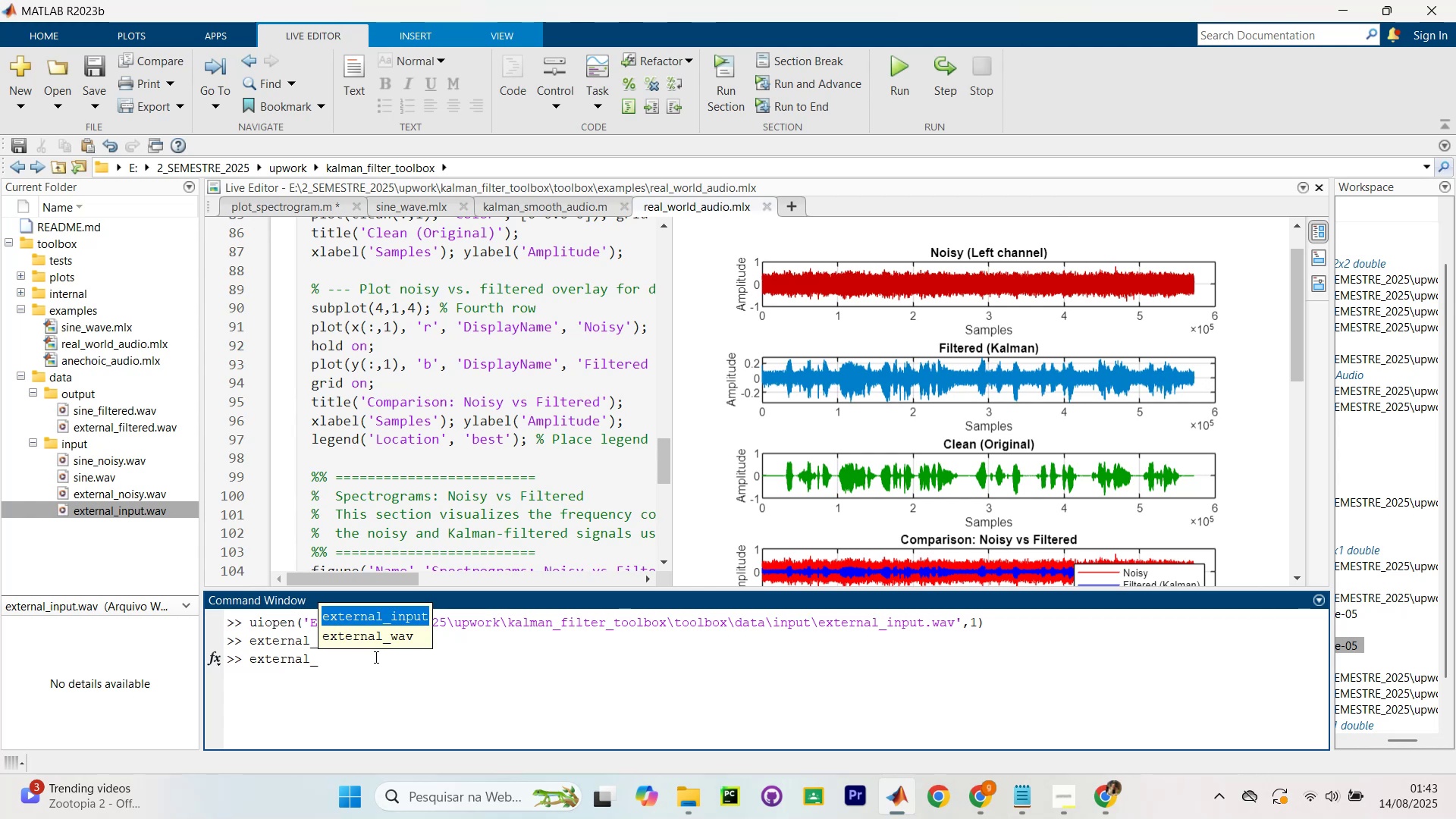 
key(ArrowDown)
 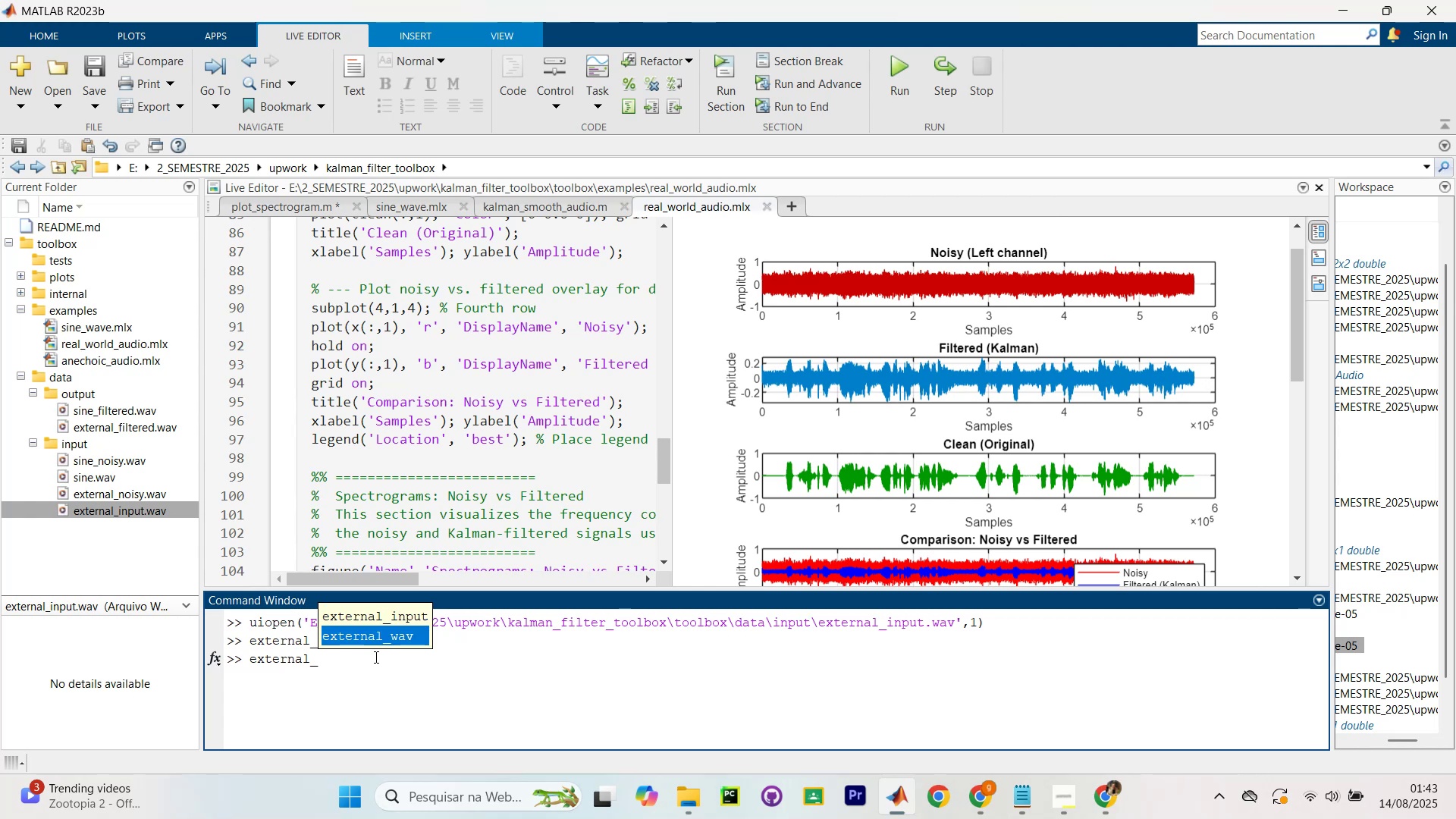 
key(Escape)
 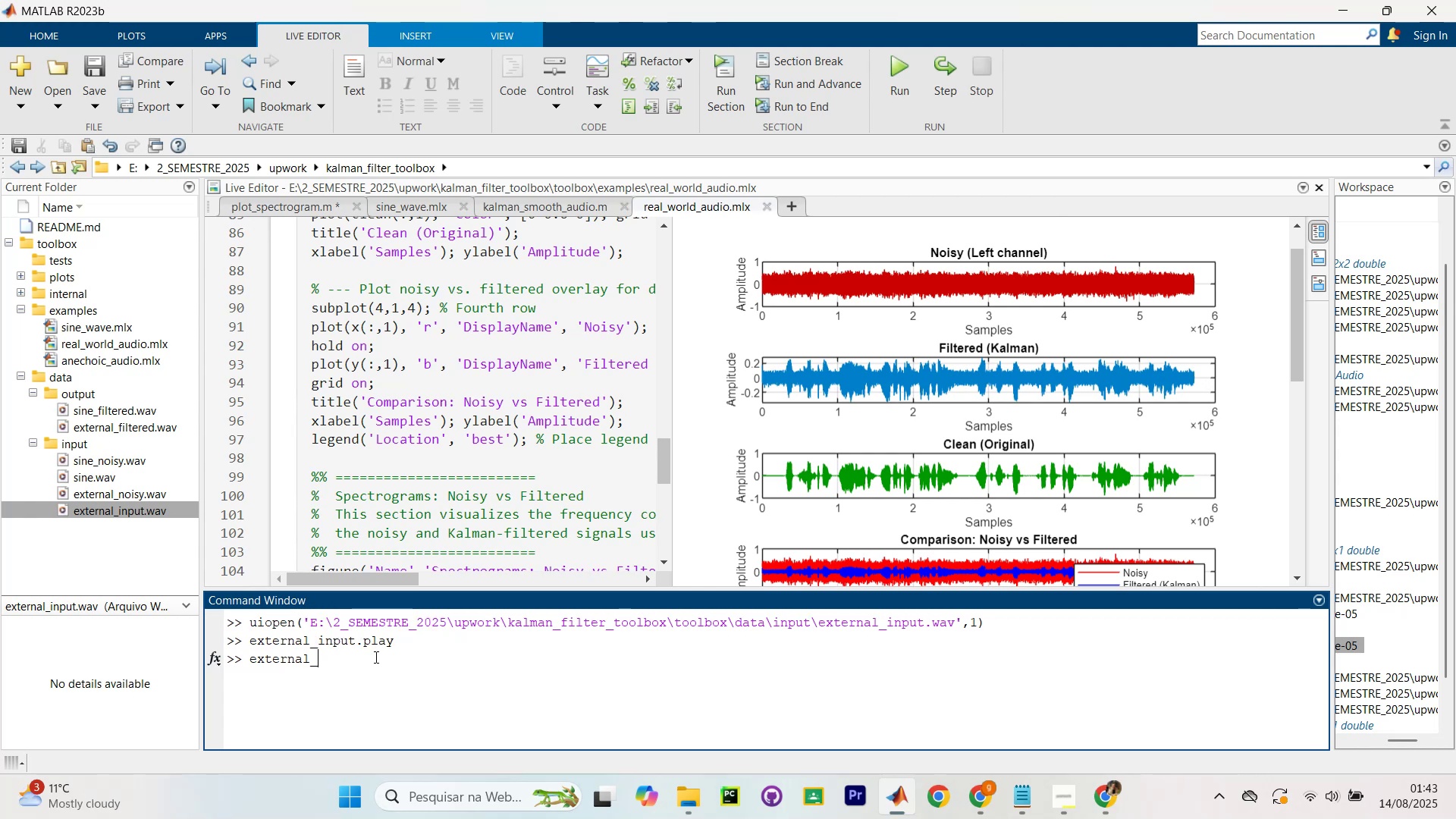 
type(nois)
key(Tab)
key(Tab)
 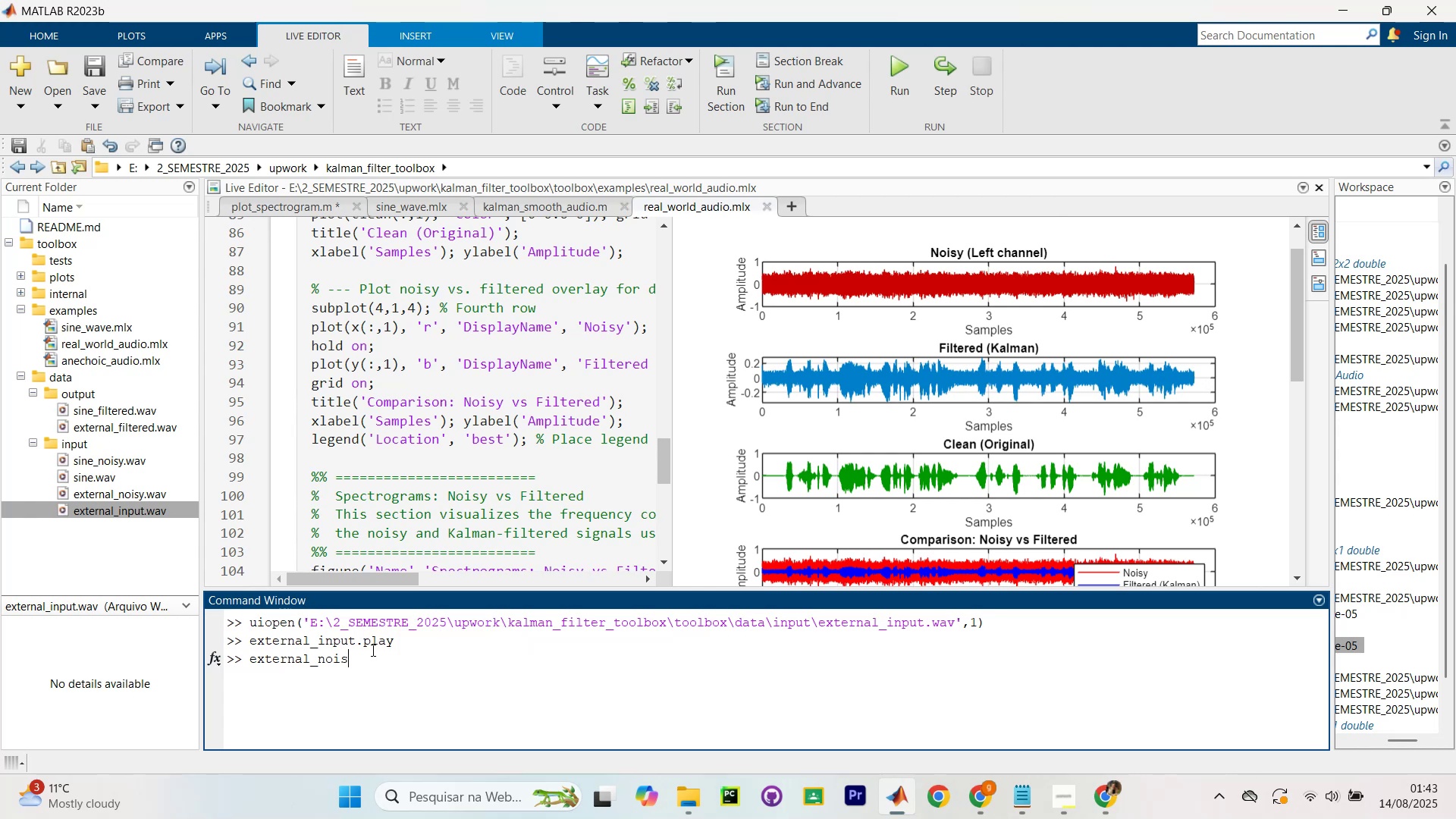 
left_click_drag(start_coordinate=[381, 658], to_coordinate=[249, 642])
 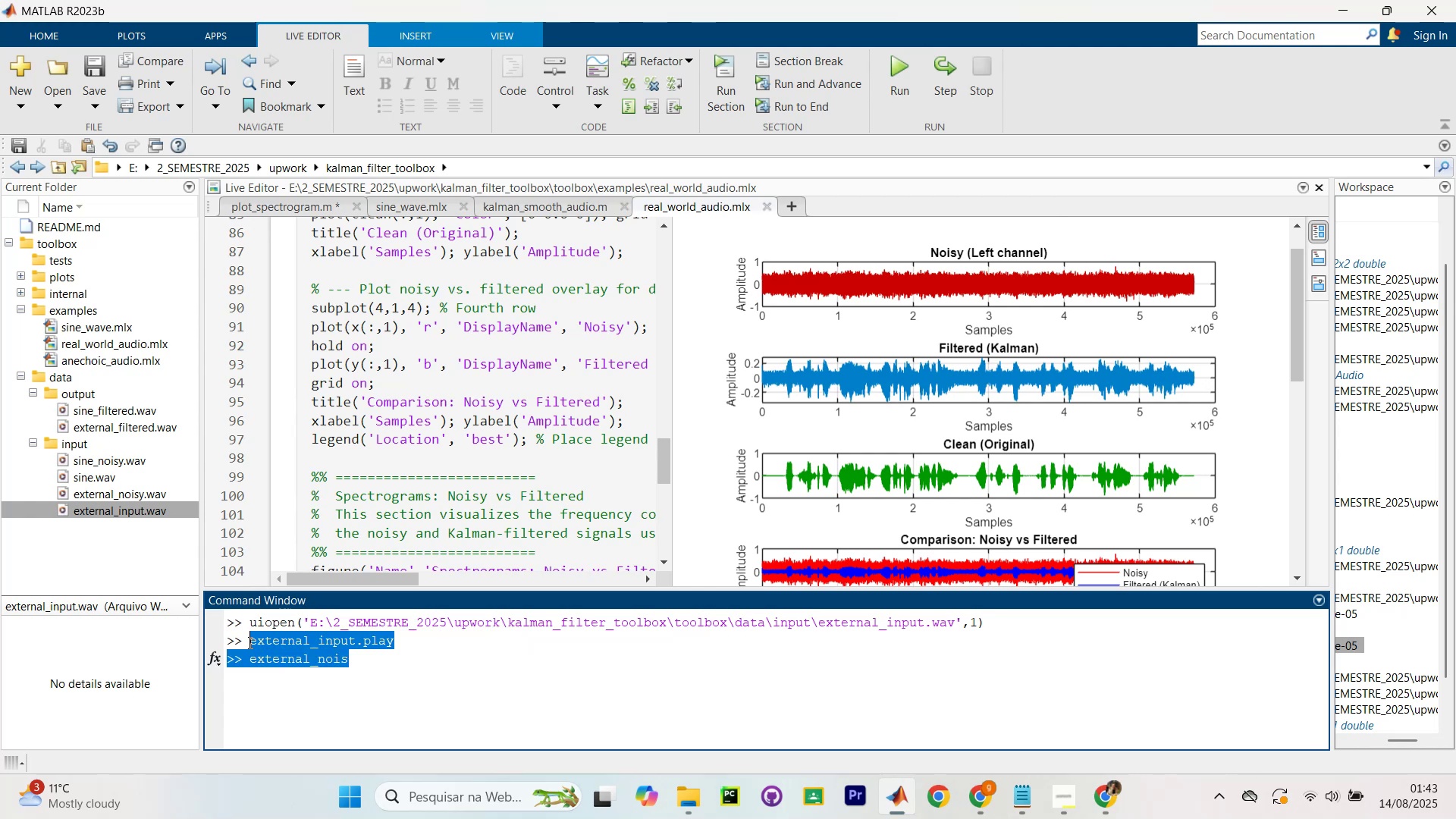 
left_click_drag(start_coordinate=[249, 642], to_coordinate=[253, 663])
 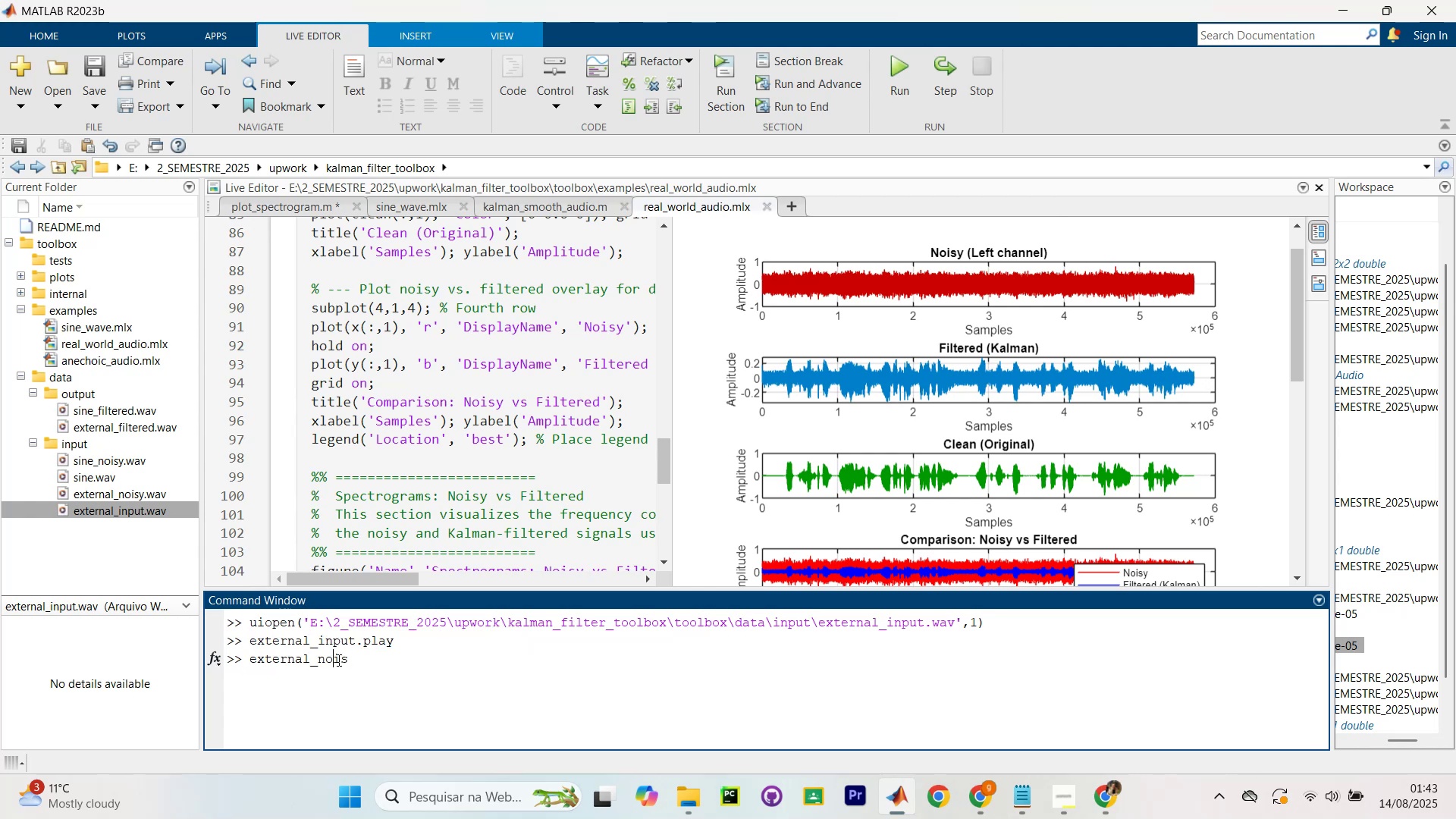 
left_click_drag(start_coordinate=[397, 653], to_coordinate=[248, 658])
 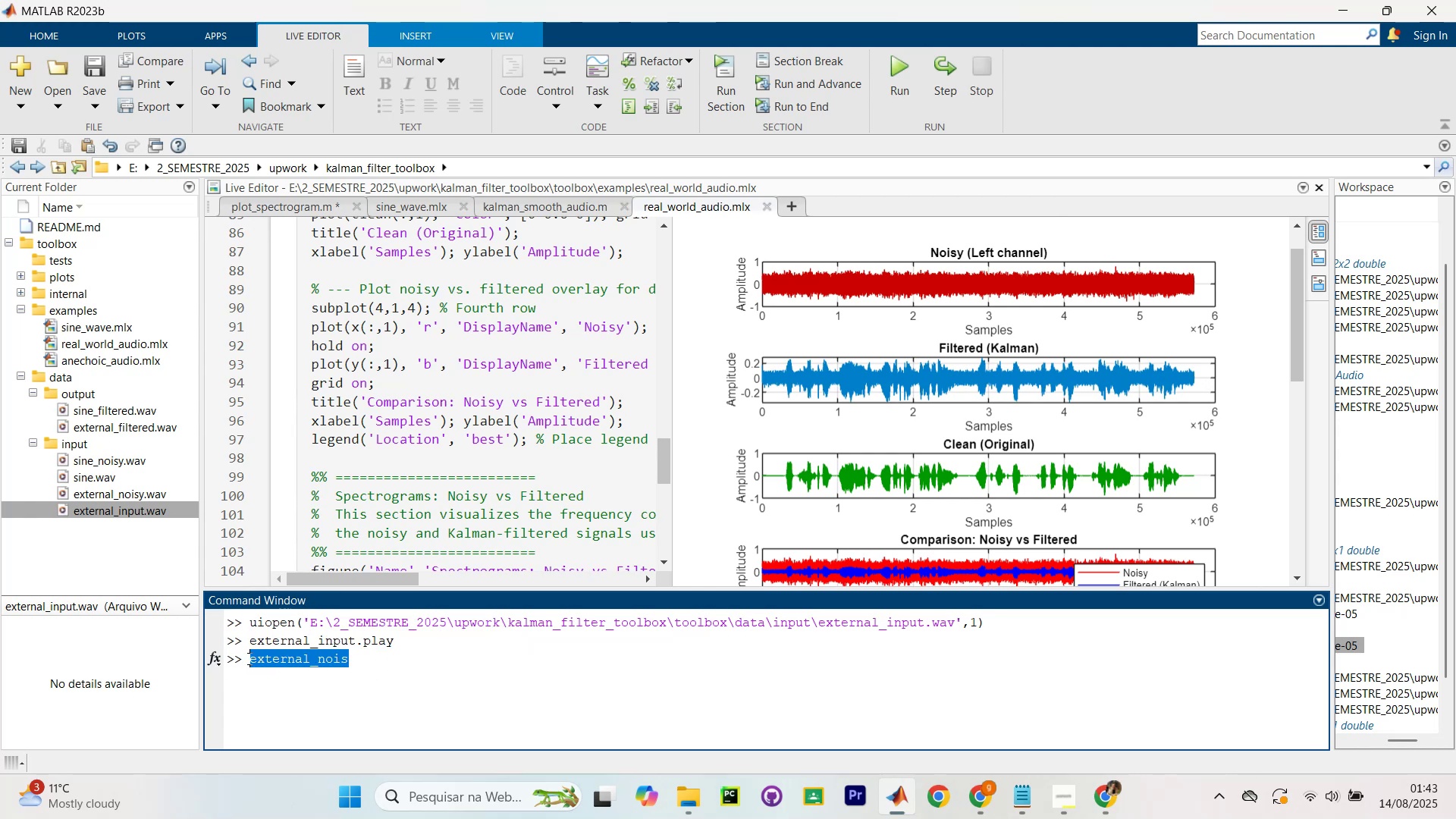 
key(Backspace)
type(exte)
key(Tab)
 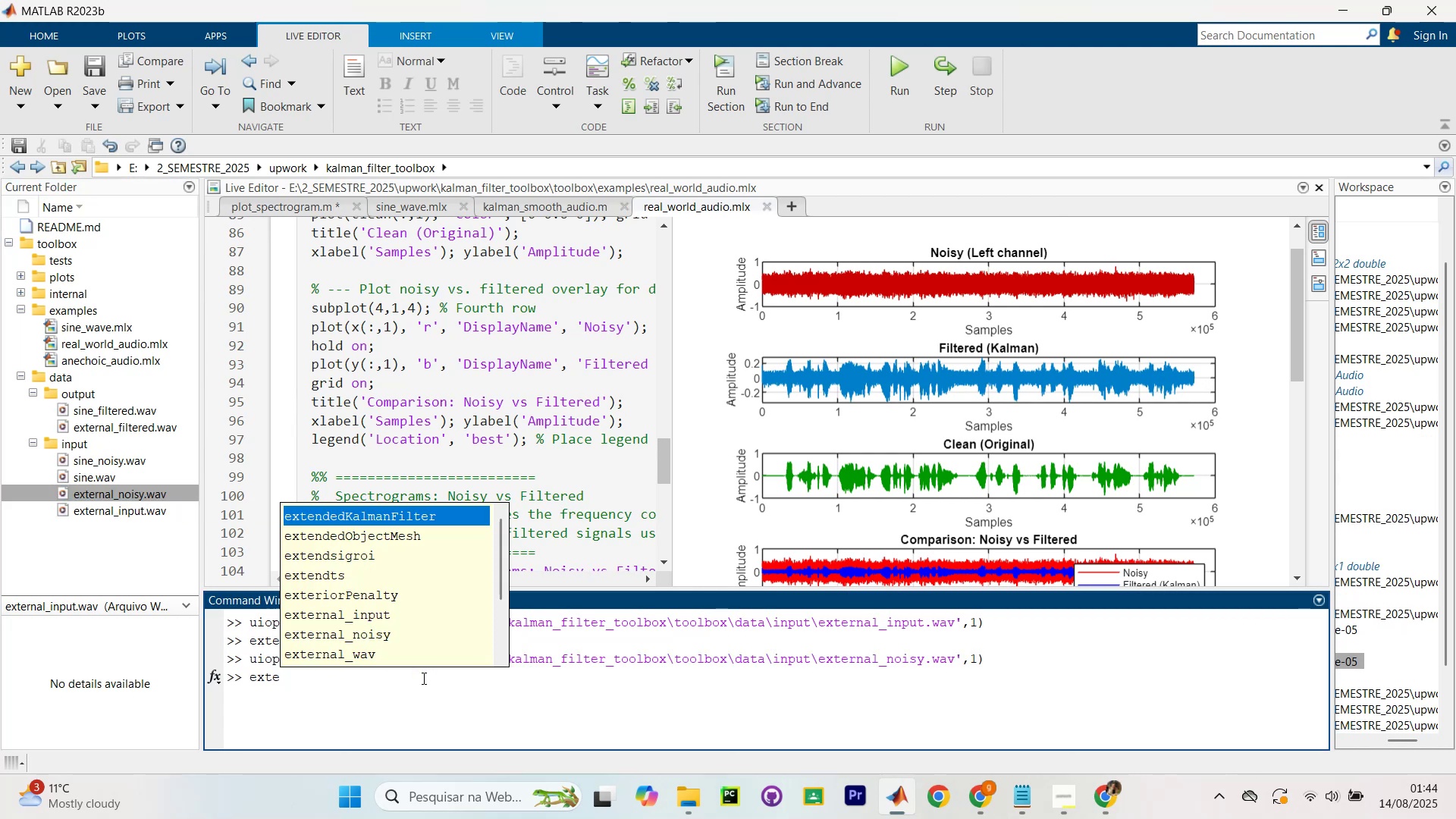 
left_click_drag(start_coordinate=[113, 497], to_coordinate=[378, 693])
 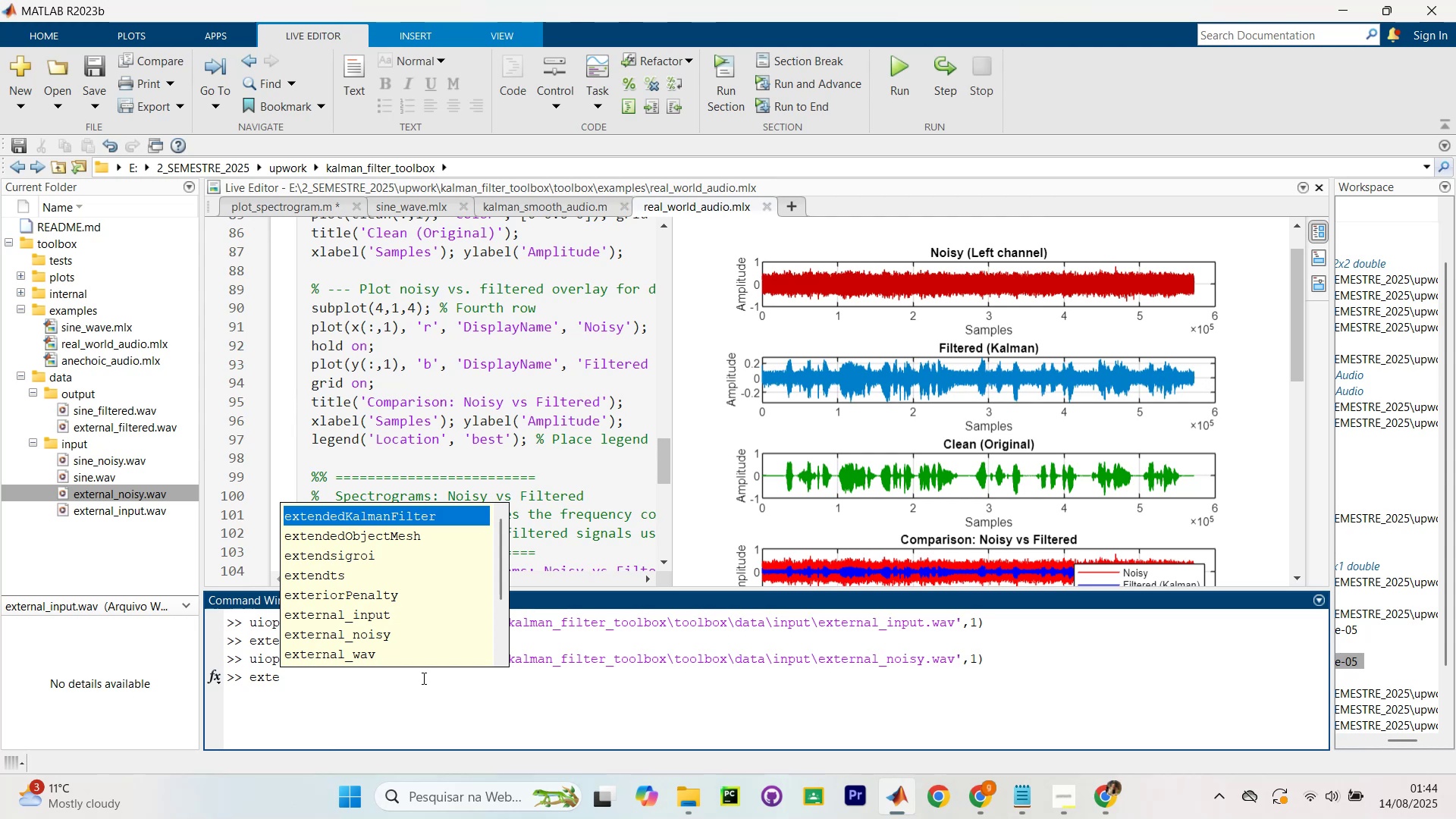 
key(ArrowDown)
 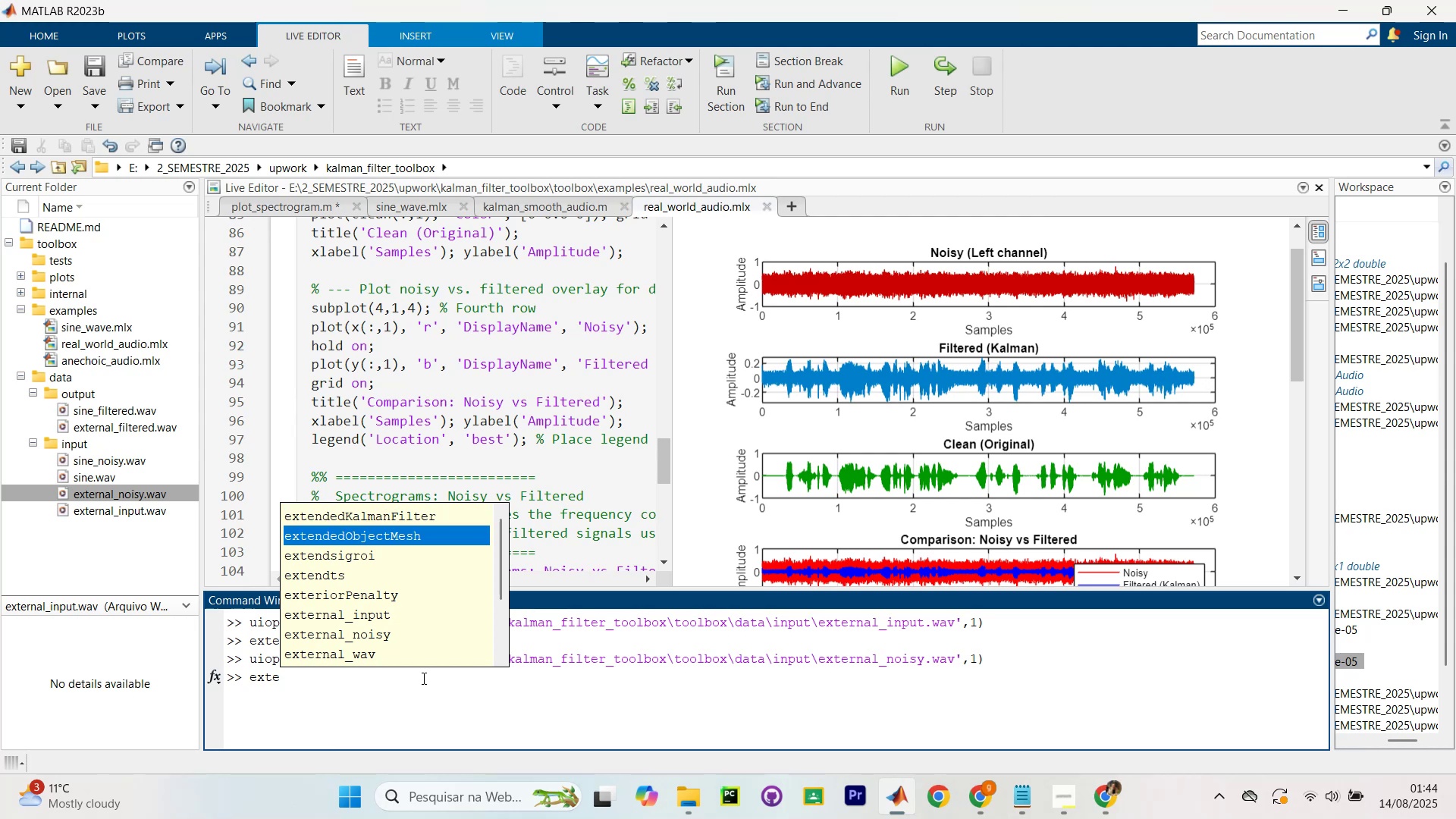 
key(ArrowDown)
 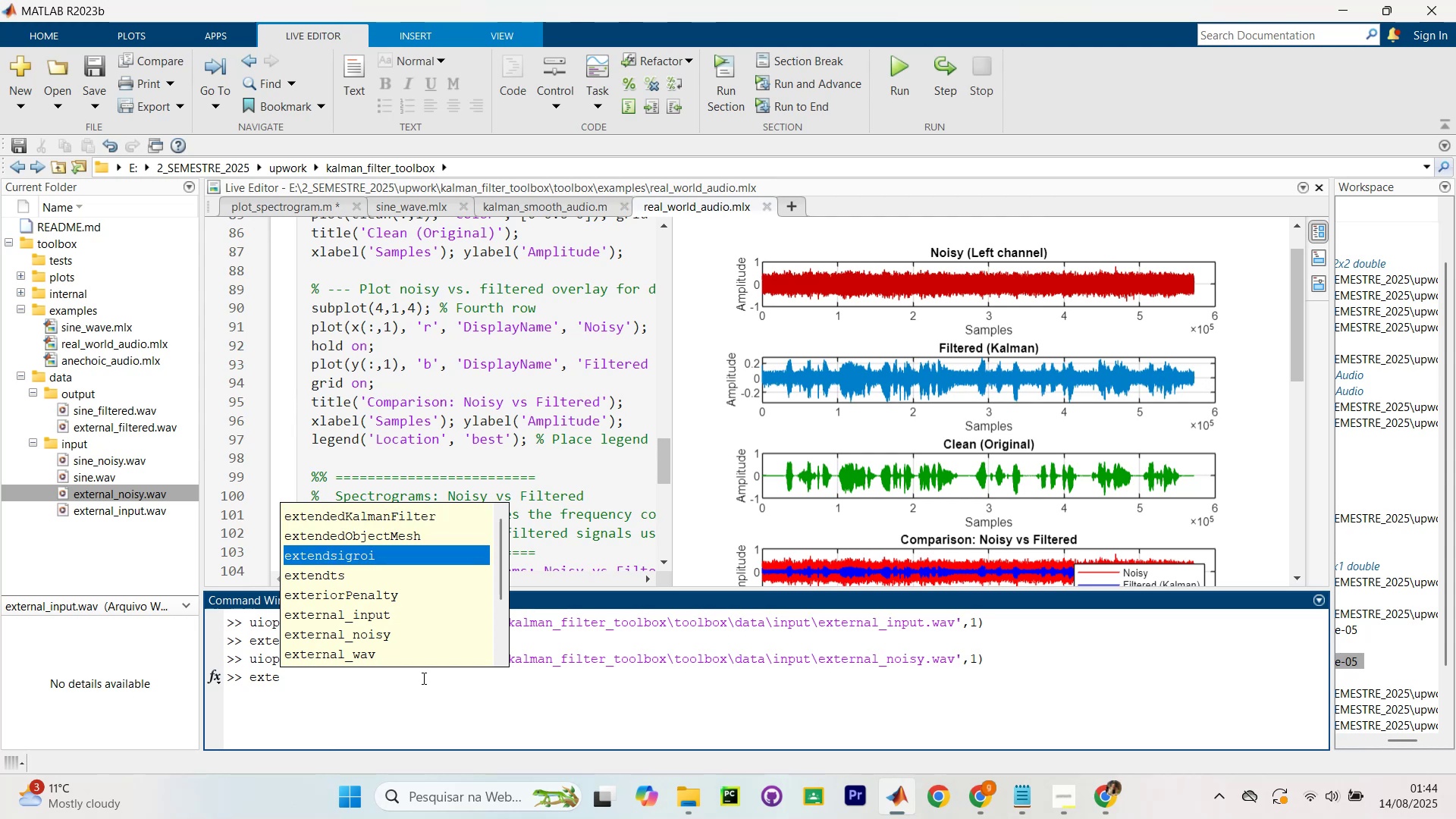 
key(ArrowDown)
 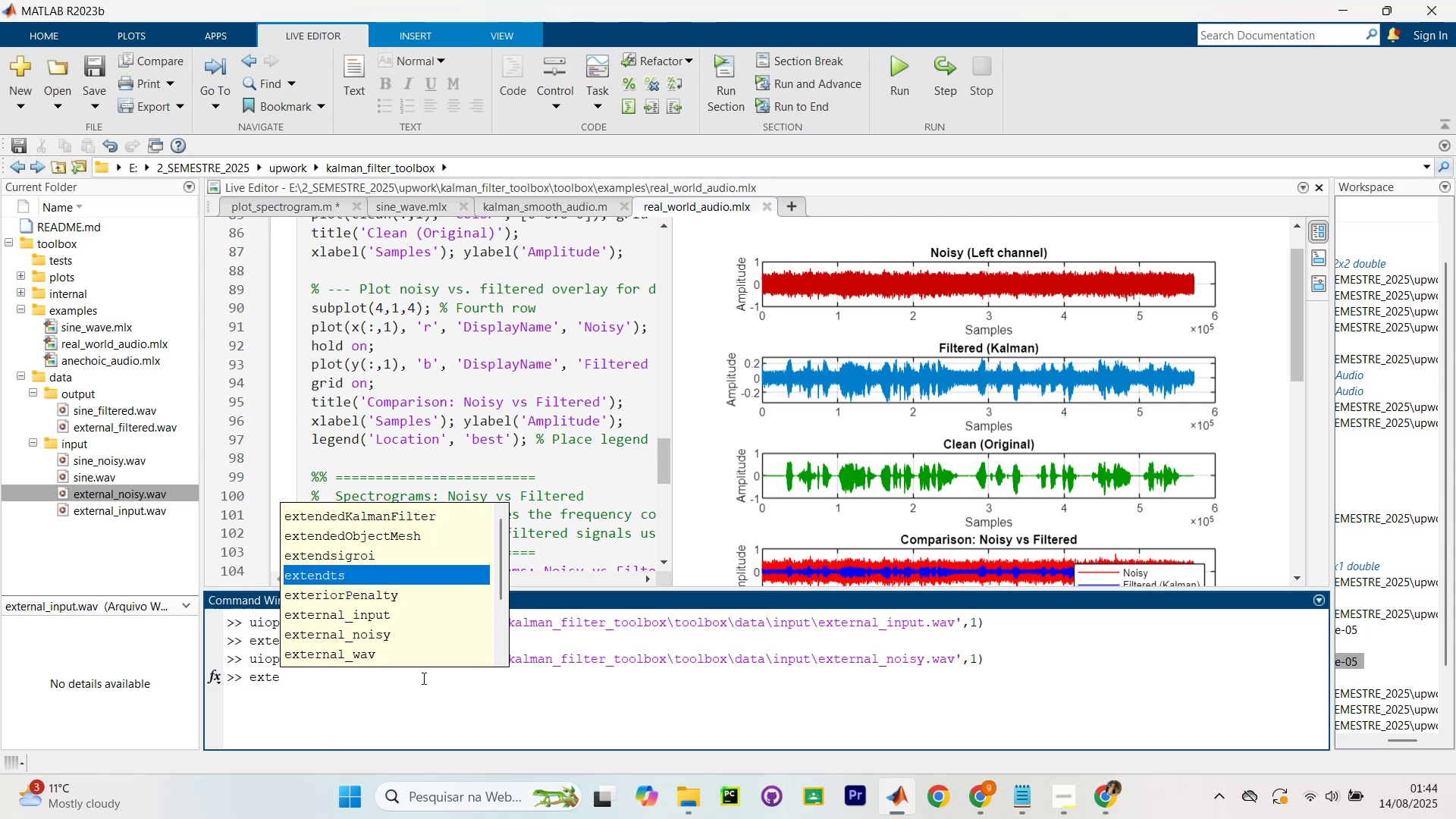 
key(ArrowDown)
 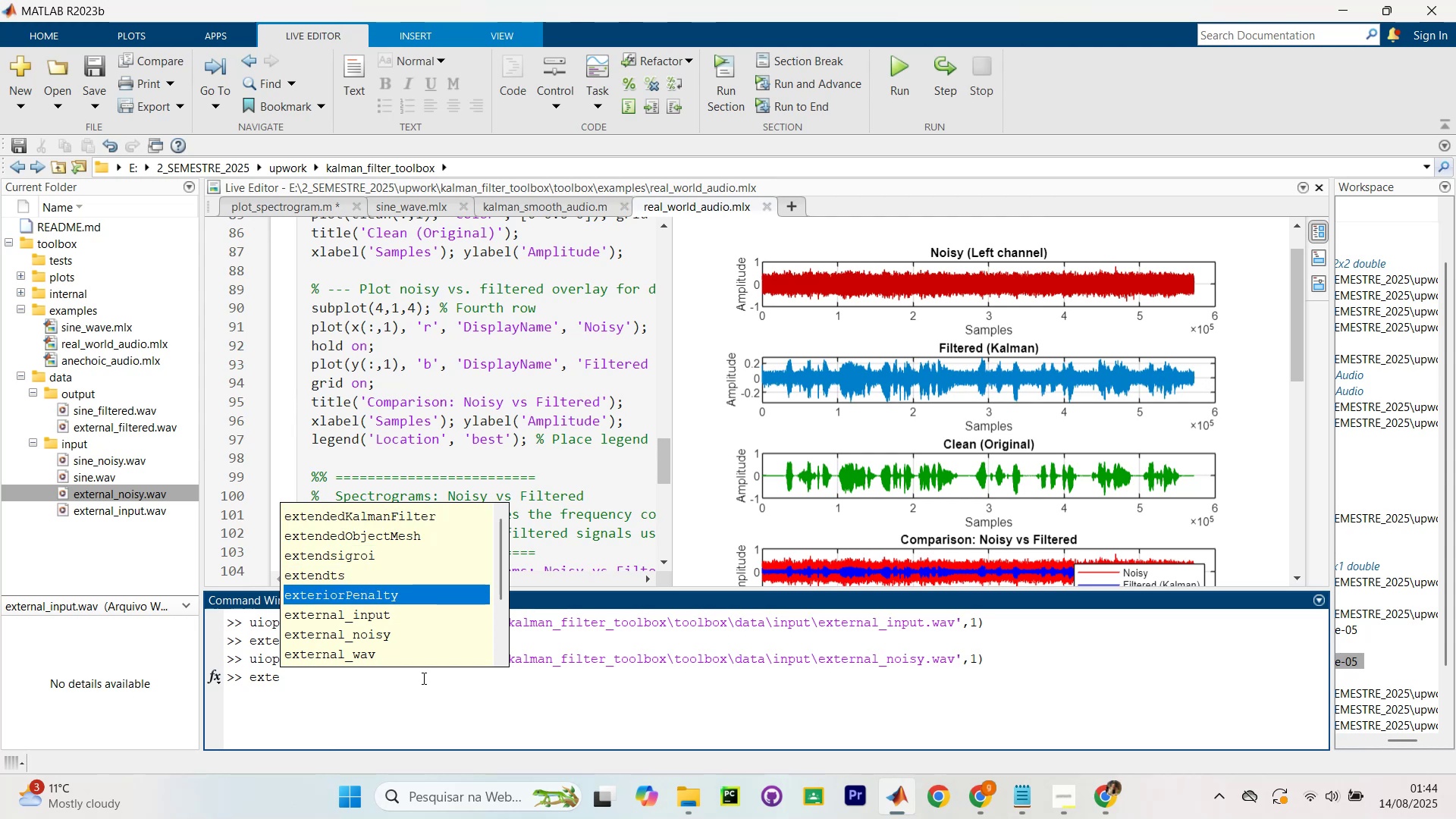 
key(ArrowDown)
 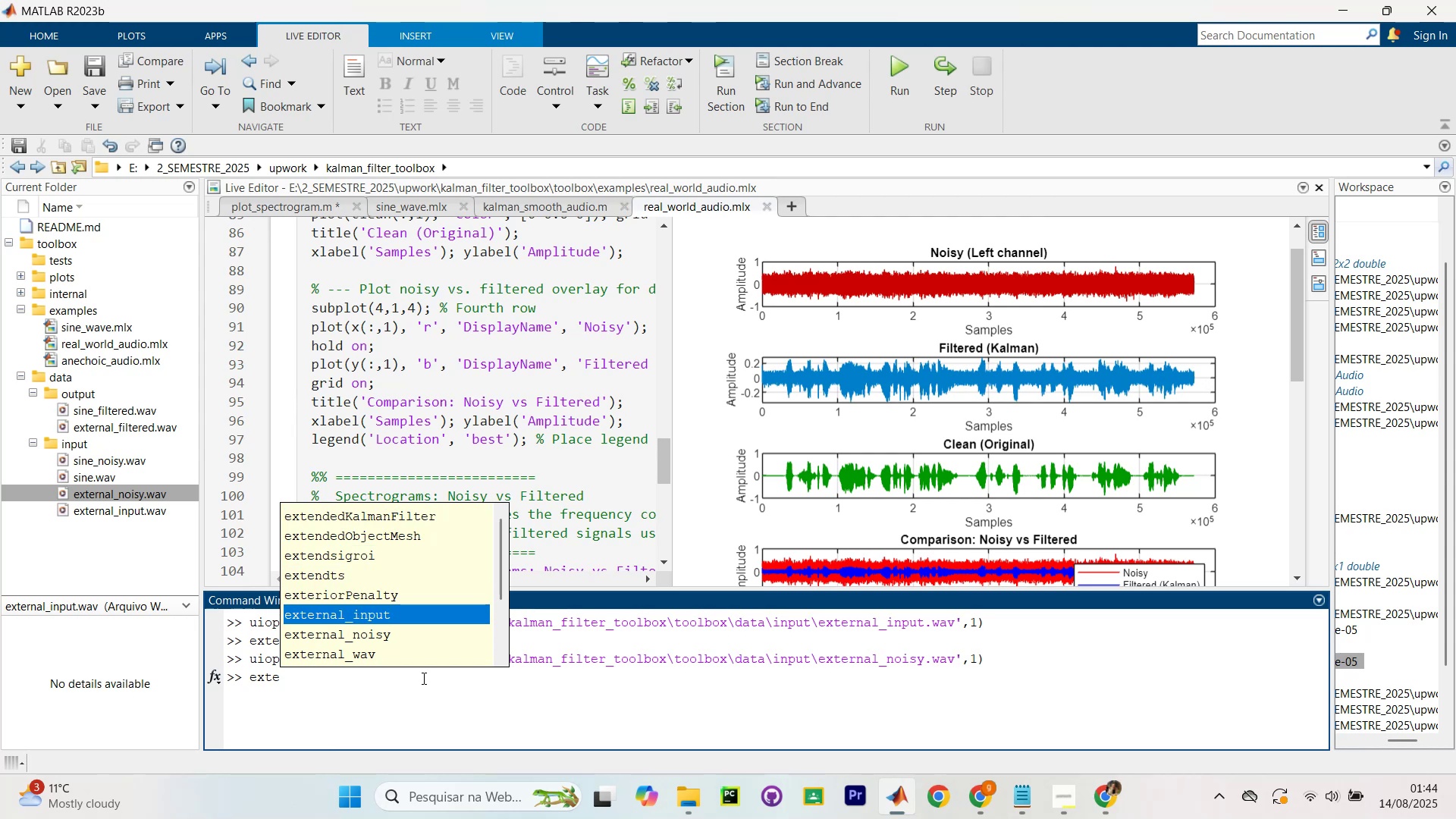 
key(ArrowDown)
 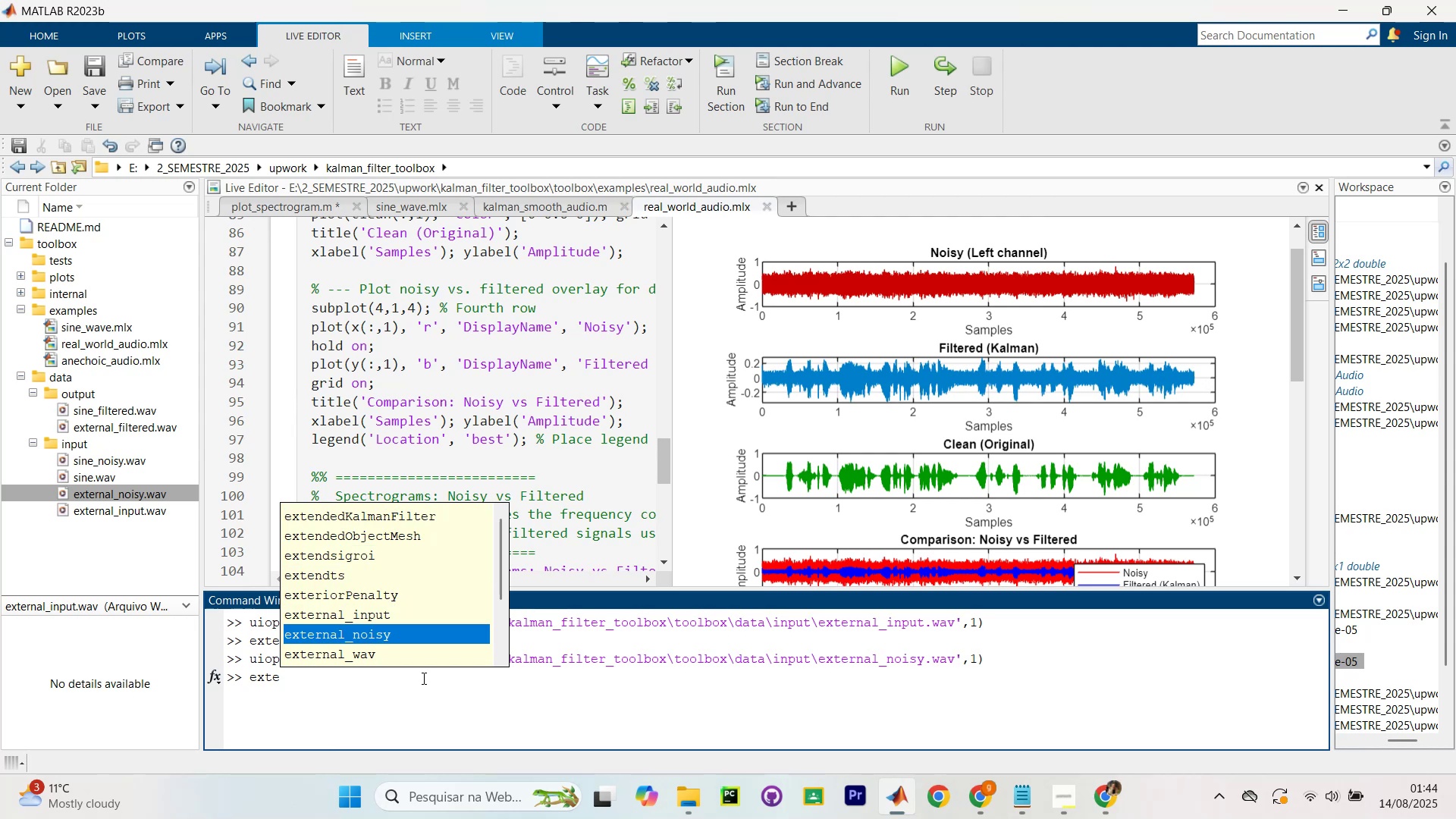 
key(Enter)
 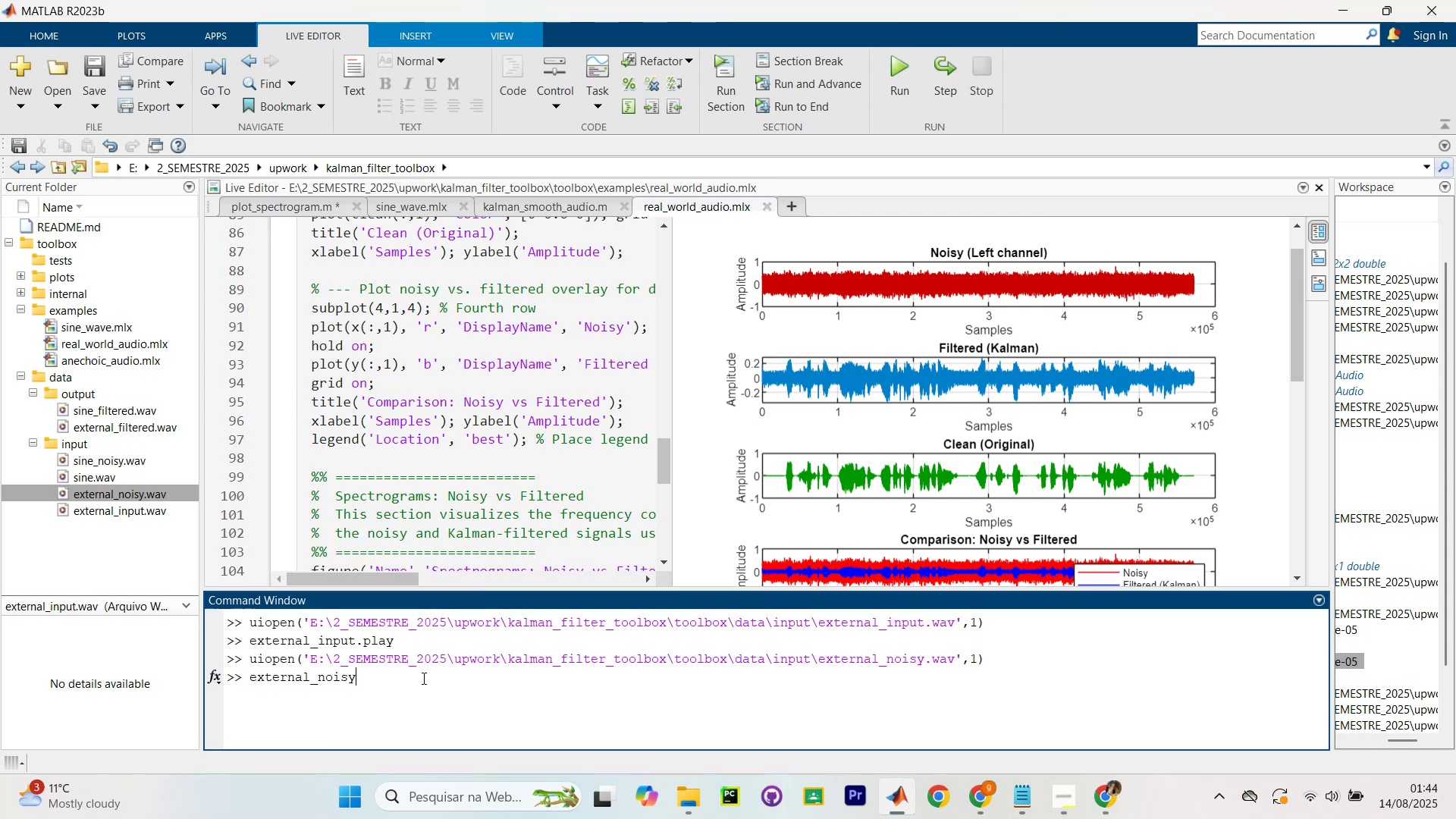 
type(.play)
 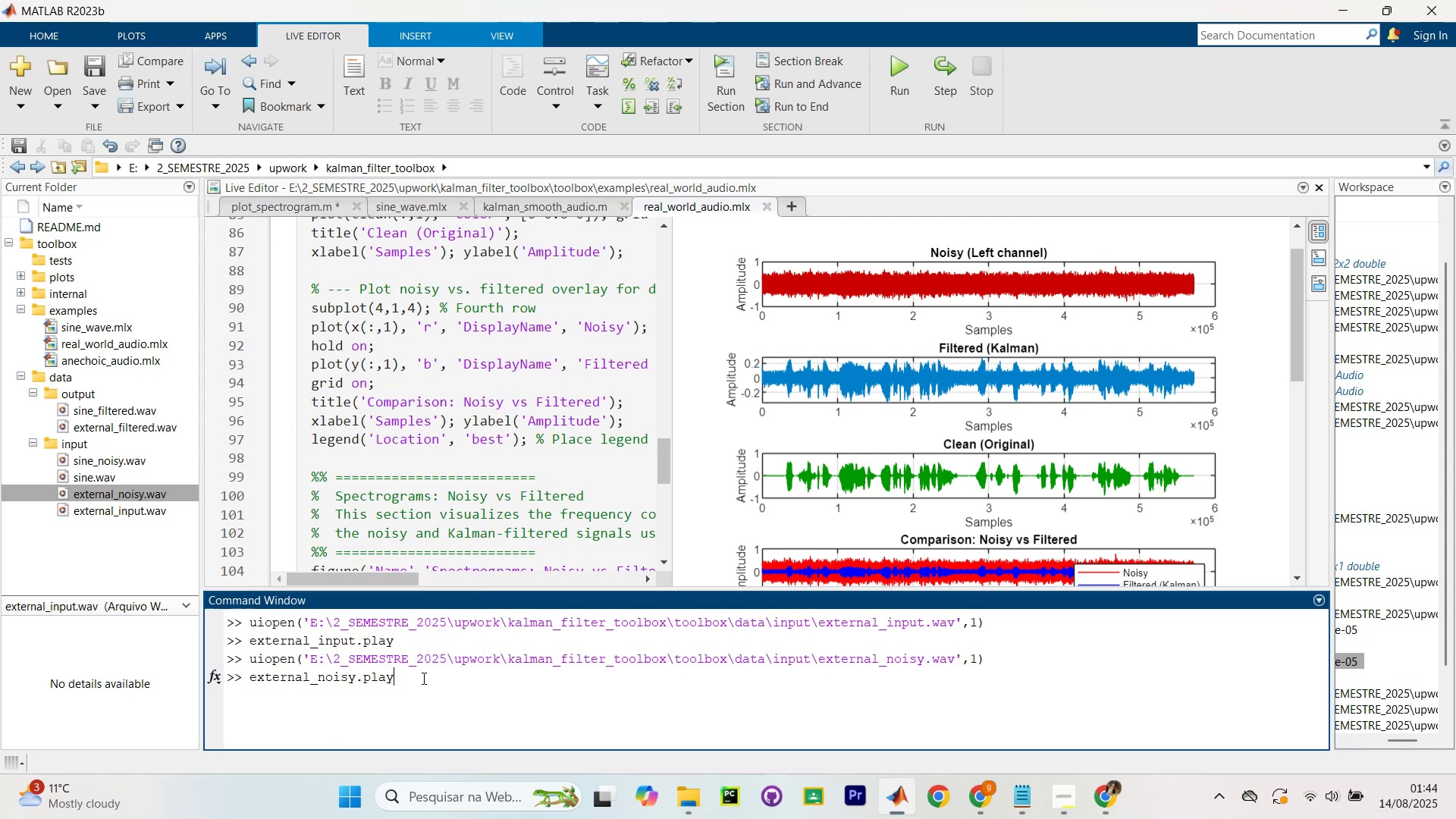 
key(Enter)
 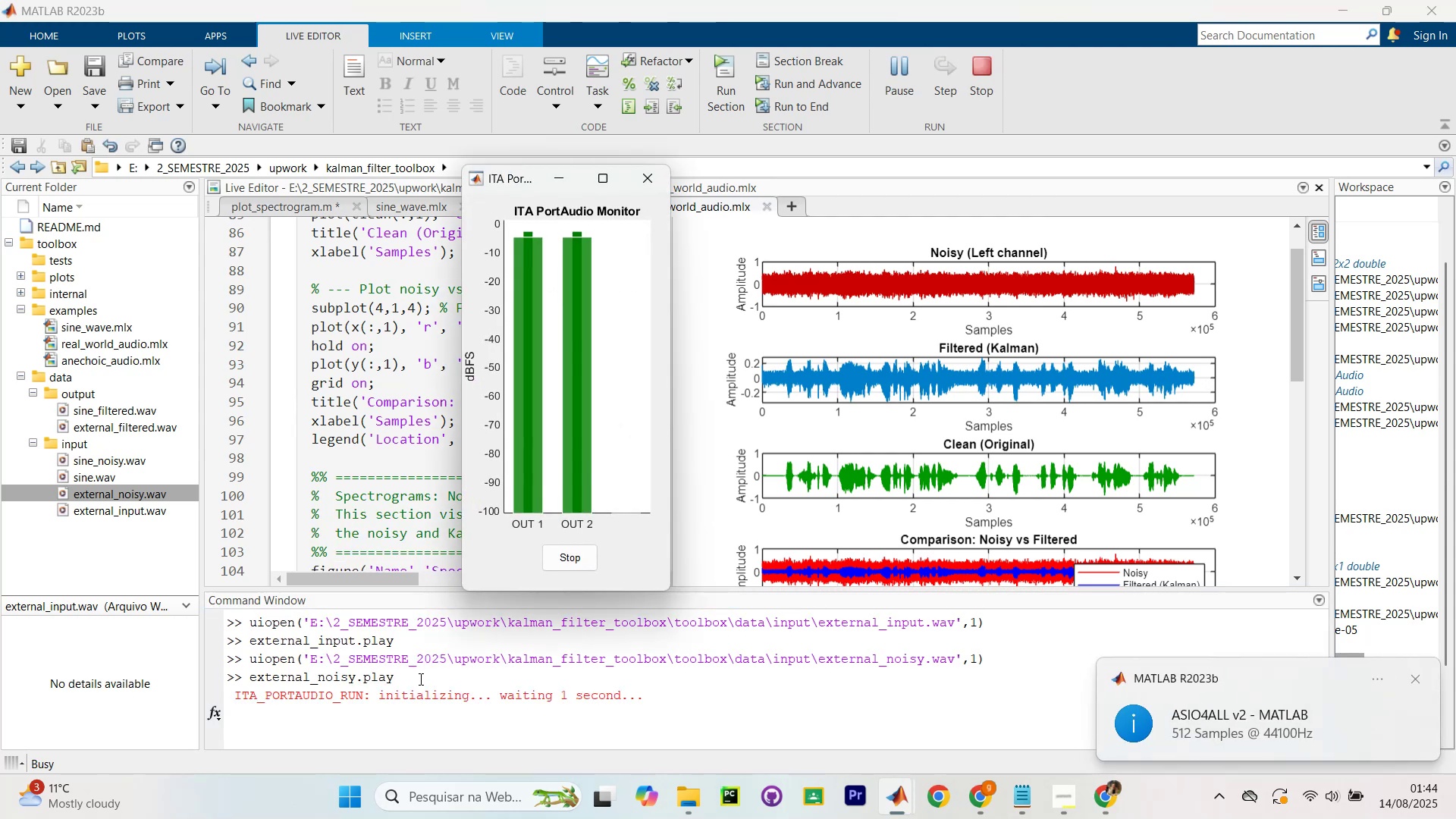 
scroll: coordinate [578, 519], scroll_direction: up, amount: 4.0
 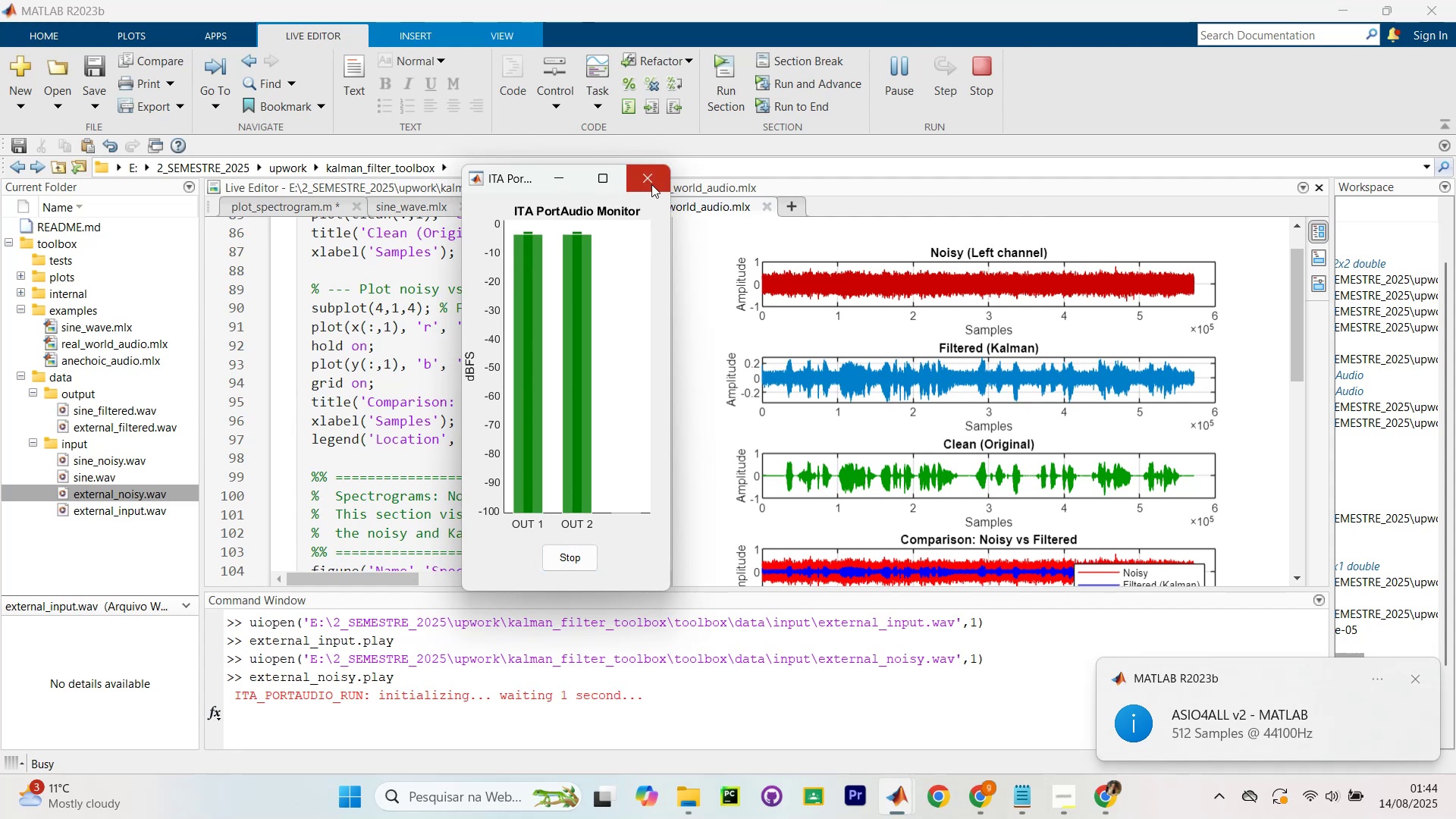 
left_click([651, 184])
 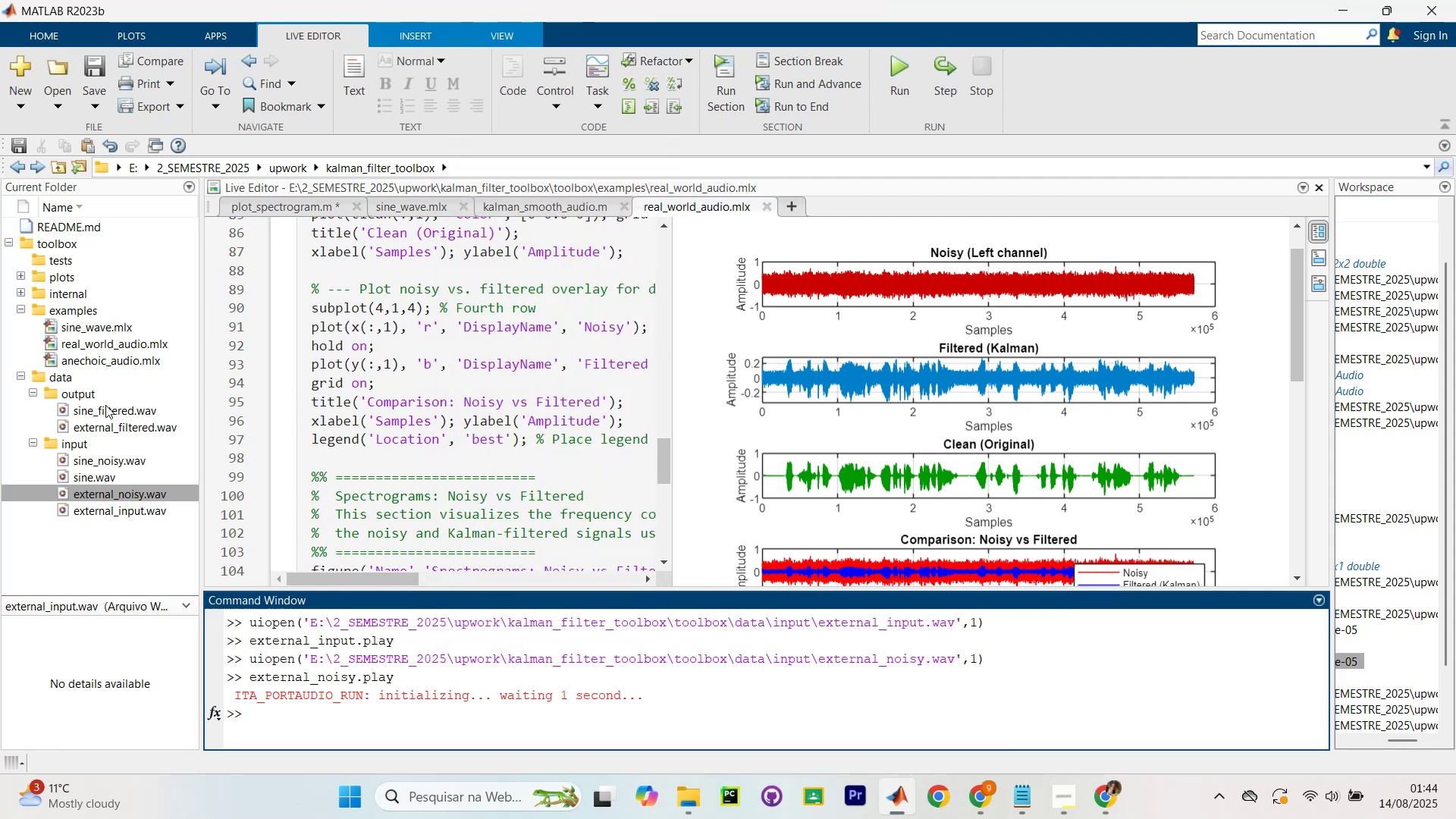 
left_click_drag(start_coordinate=[101, 427], to_coordinate=[416, 716])
 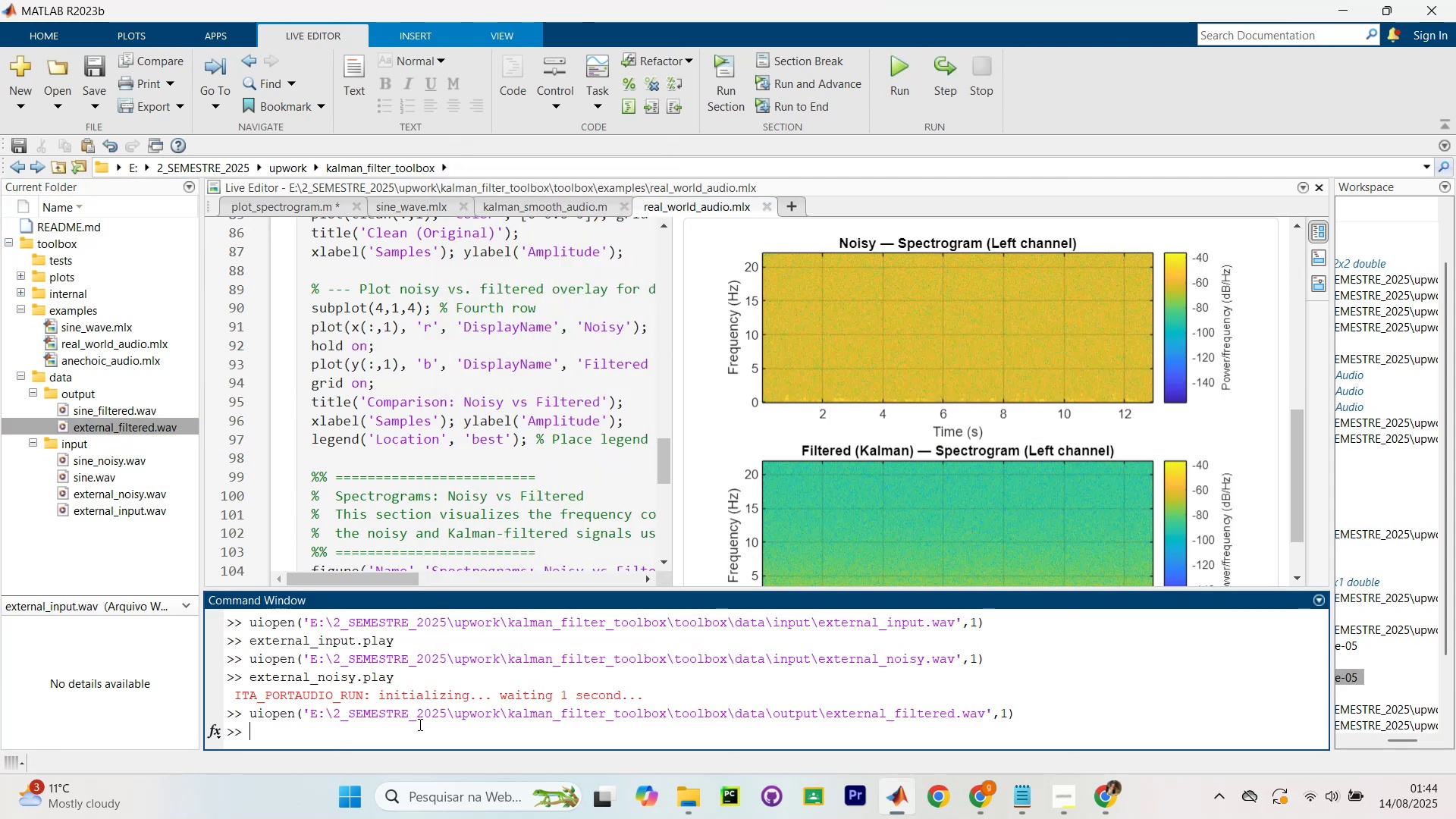 
type(exter)
key(Tab)
 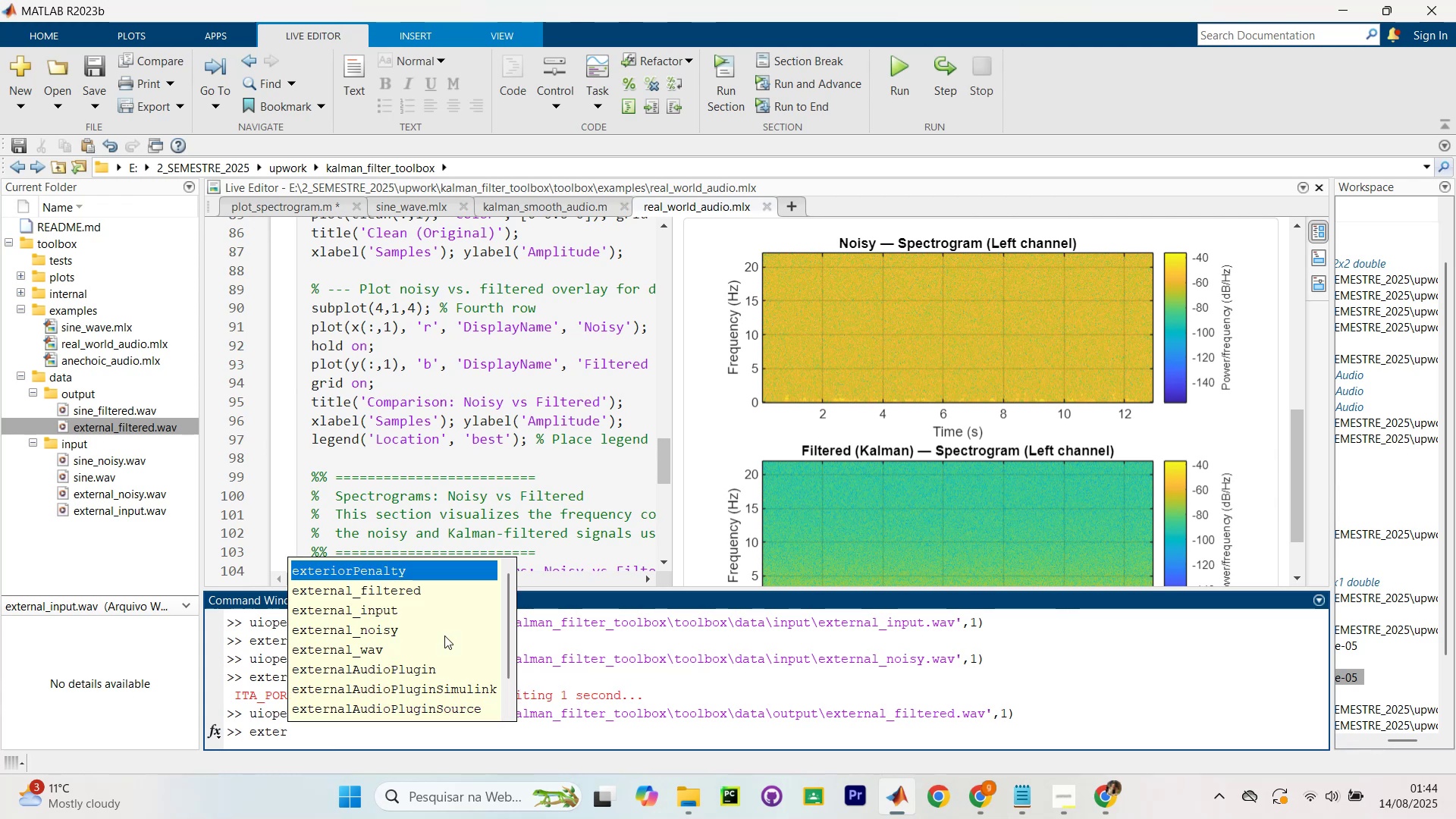 
key(ArrowDown)
 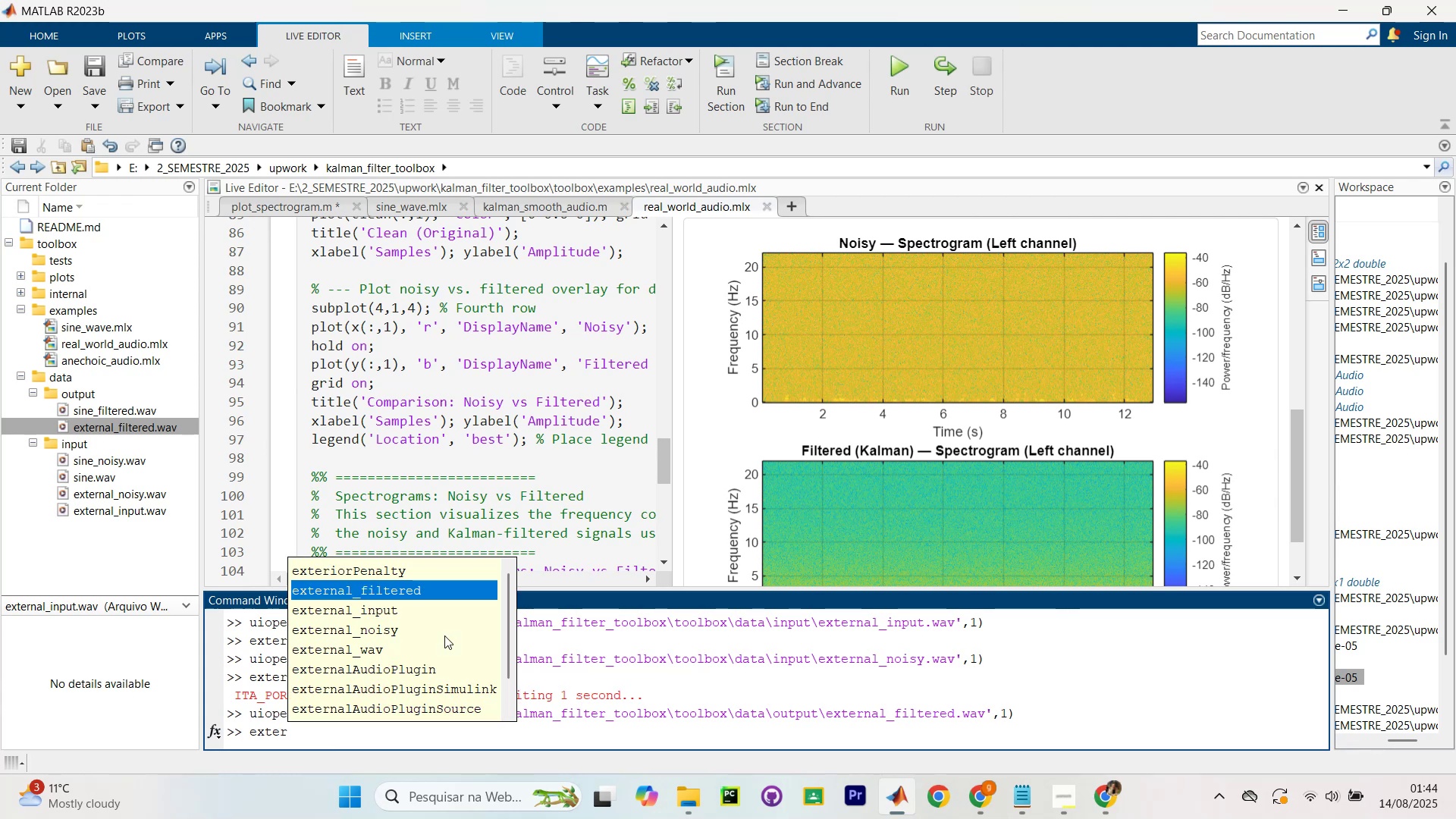 
key(ArrowDown)
 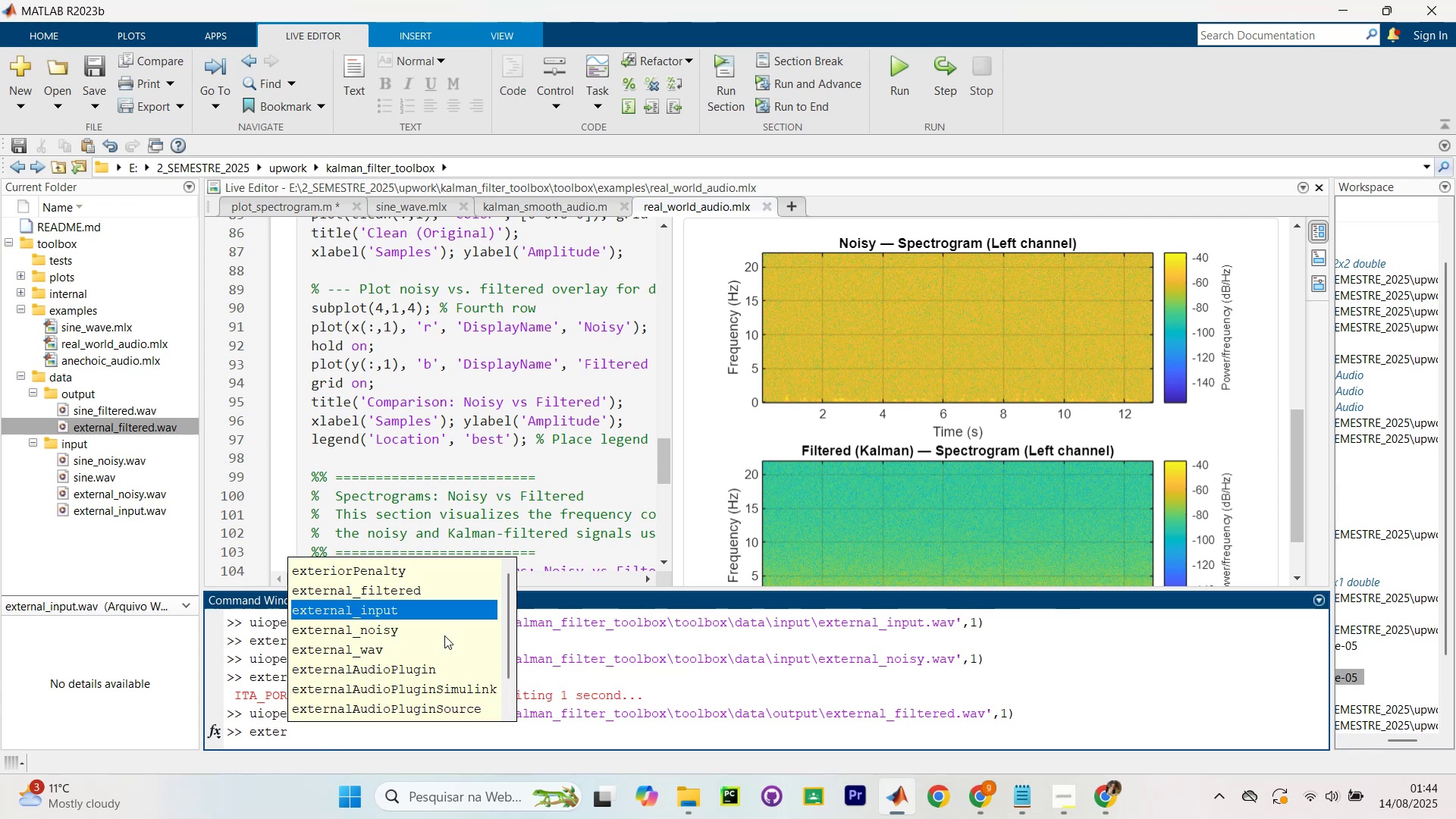 
key(ArrowUp)
 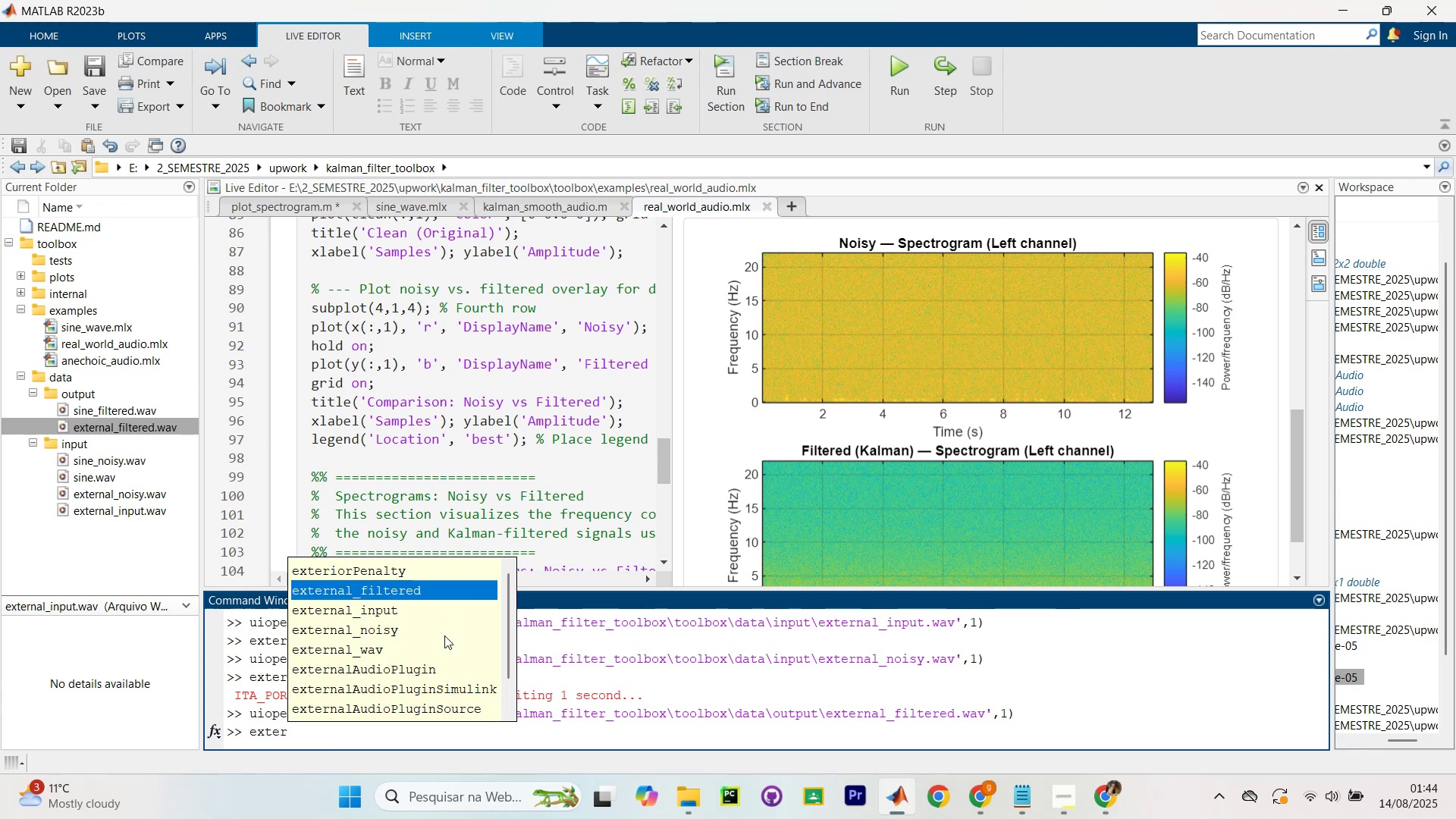 
key(Enter)
 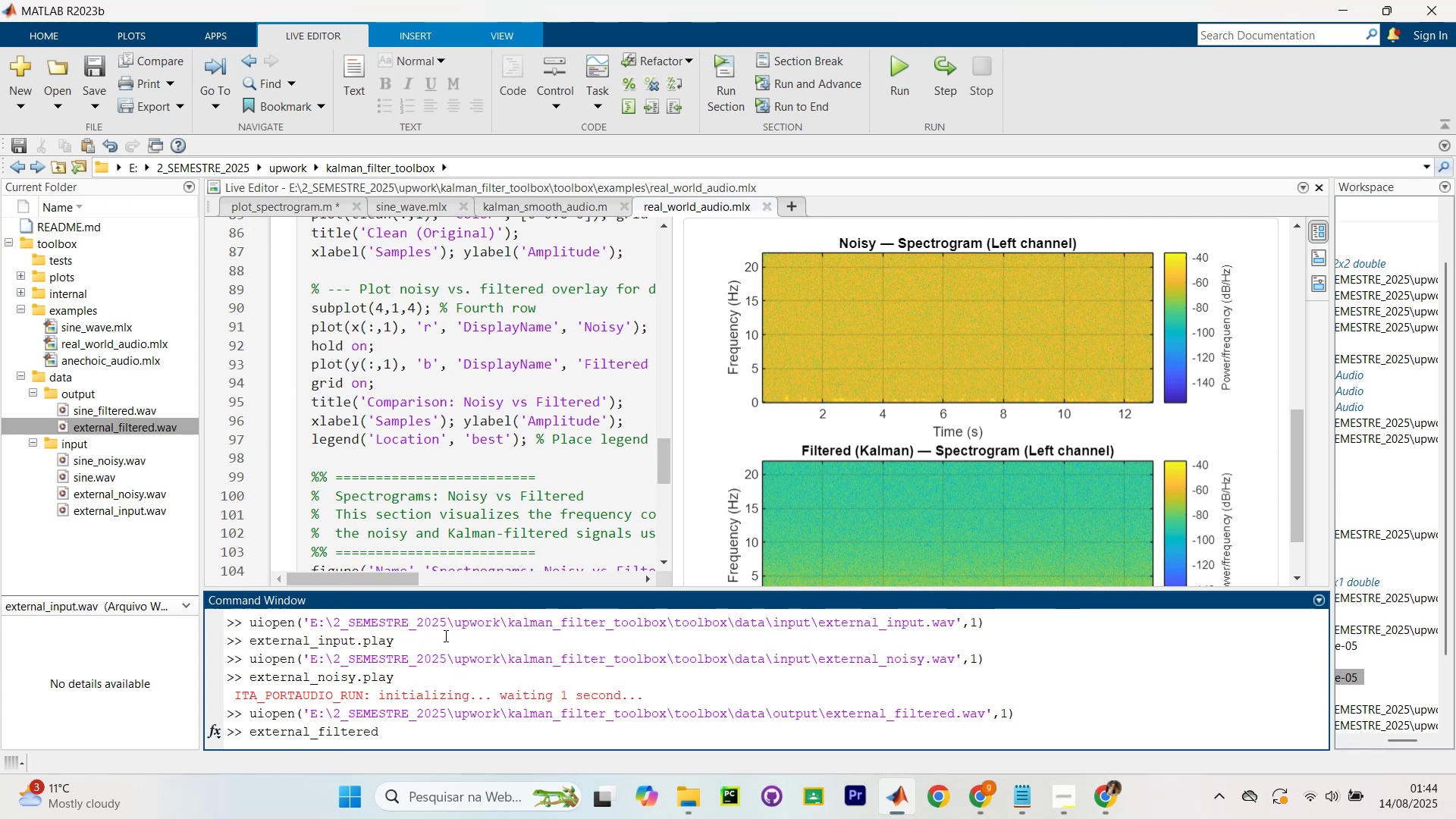 
type(.play)
 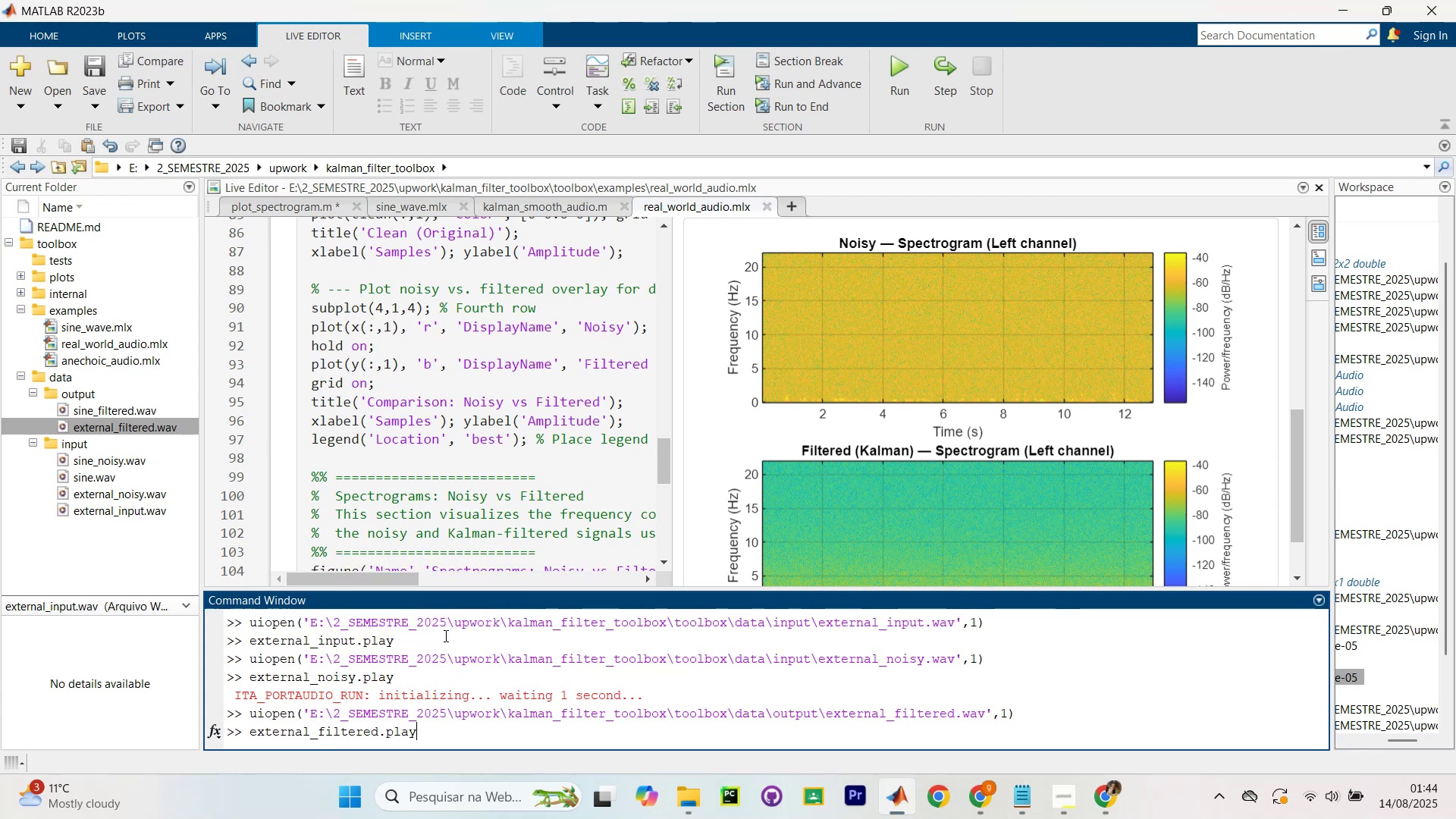 
key(Enter)
 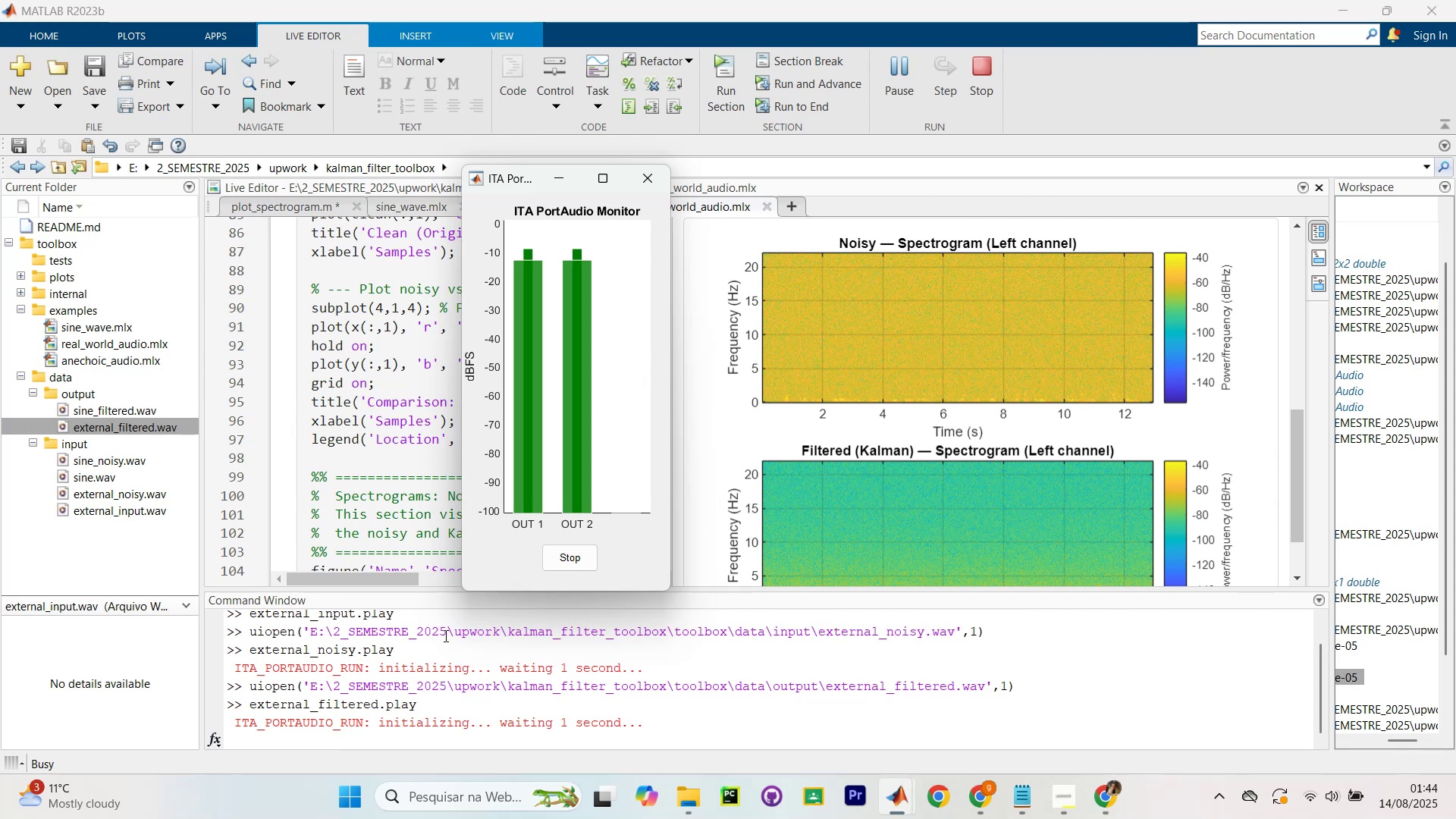 
wait(18.95)
 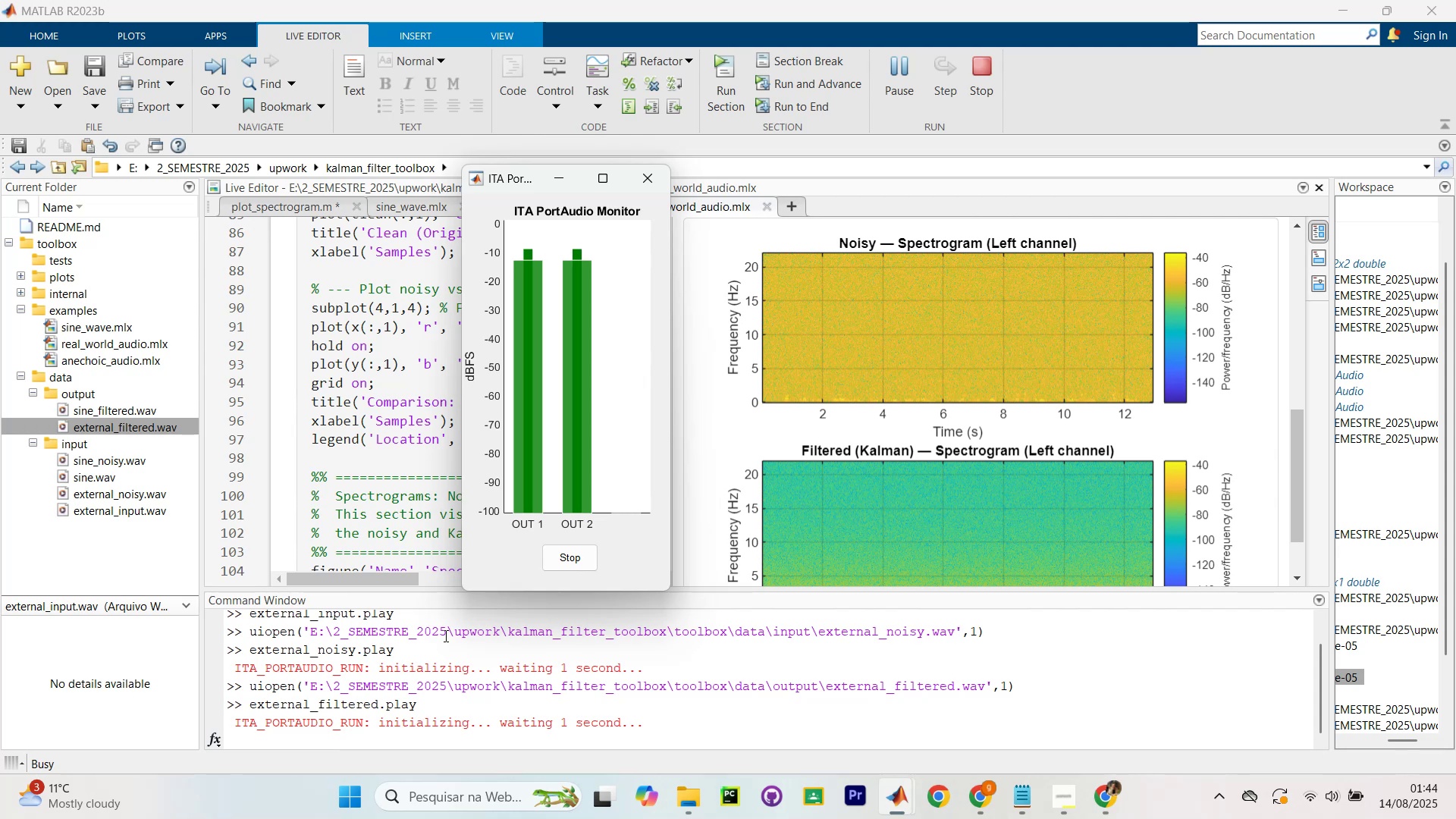 
left_click_drag(start_coordinate=[675, 375], to_coordinate=[888, 373])
 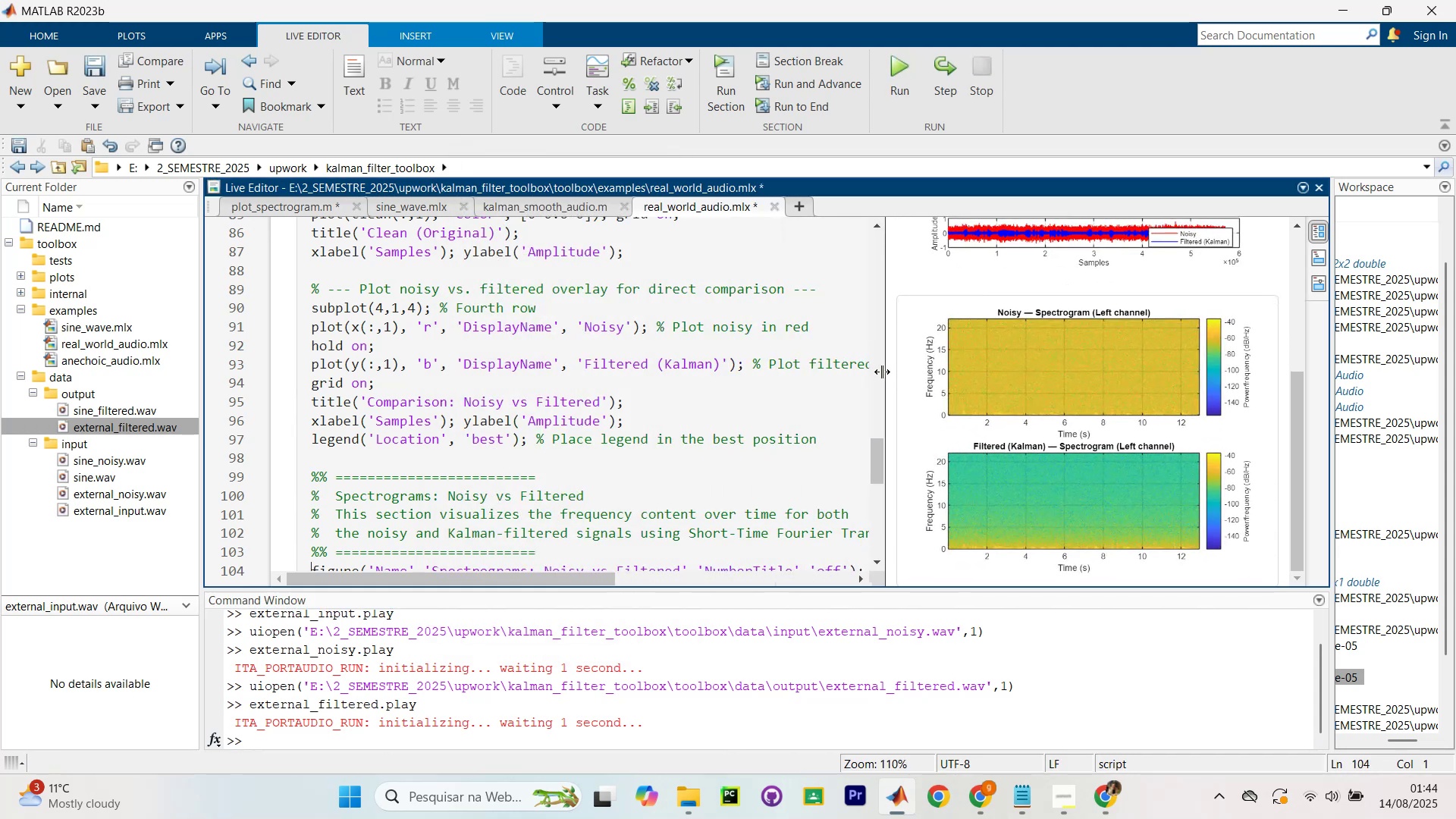 
scroll: coordinate [490, 431], scroll_direction: down, amount: 7.0
 